 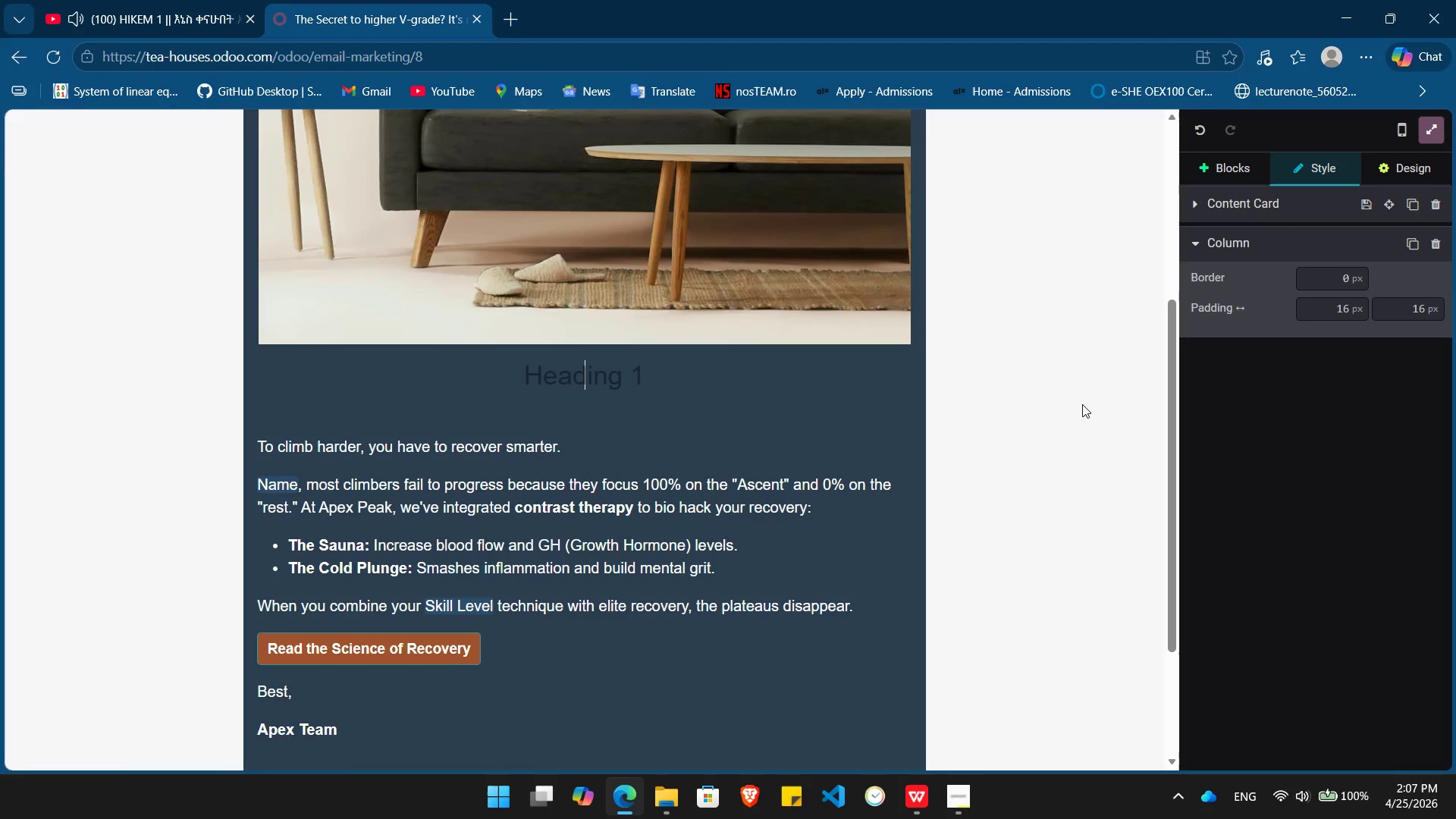 
type(What You need most.)
 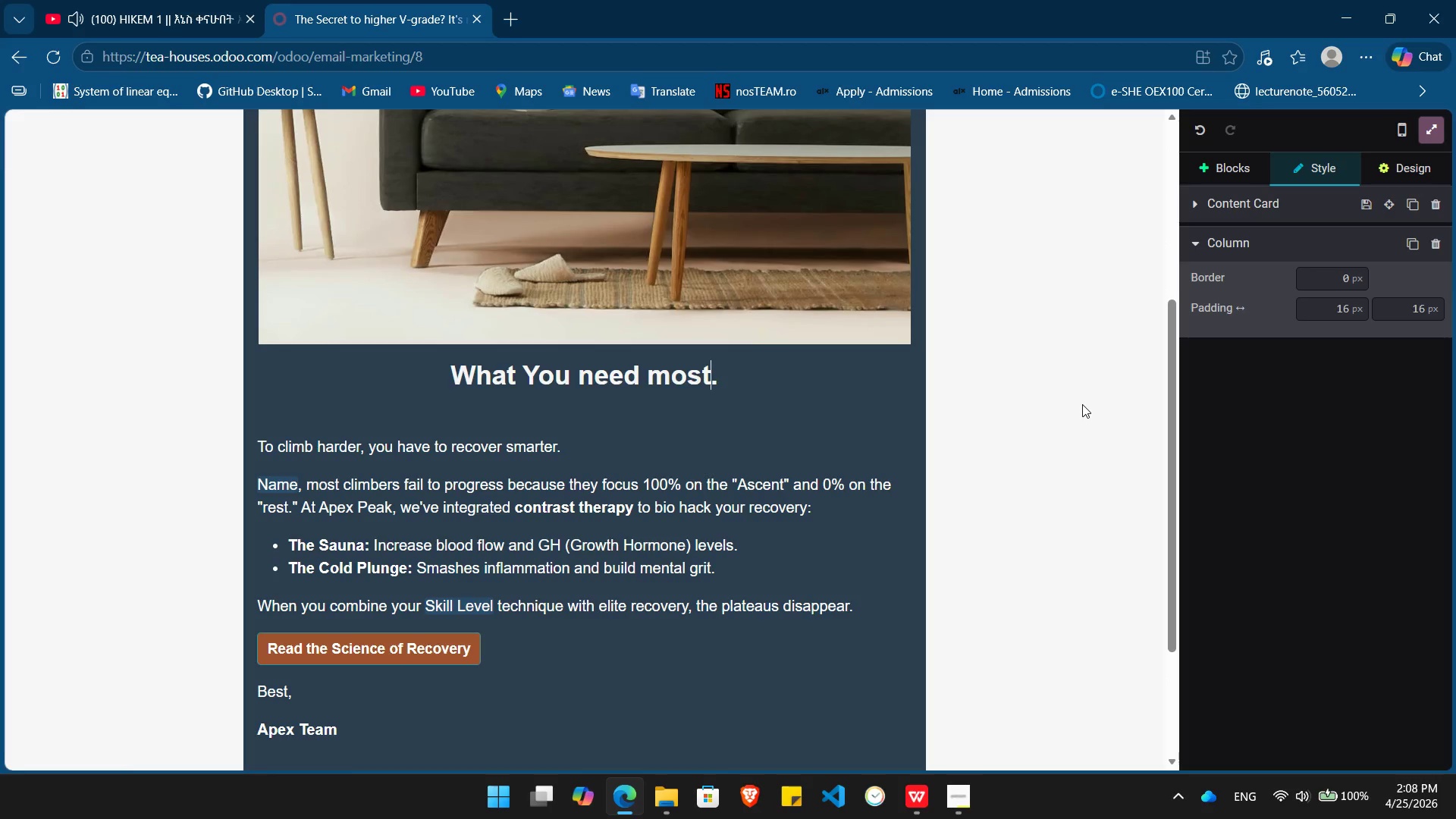 
hold_key(key=ArrowLeft, duration=0.56)
 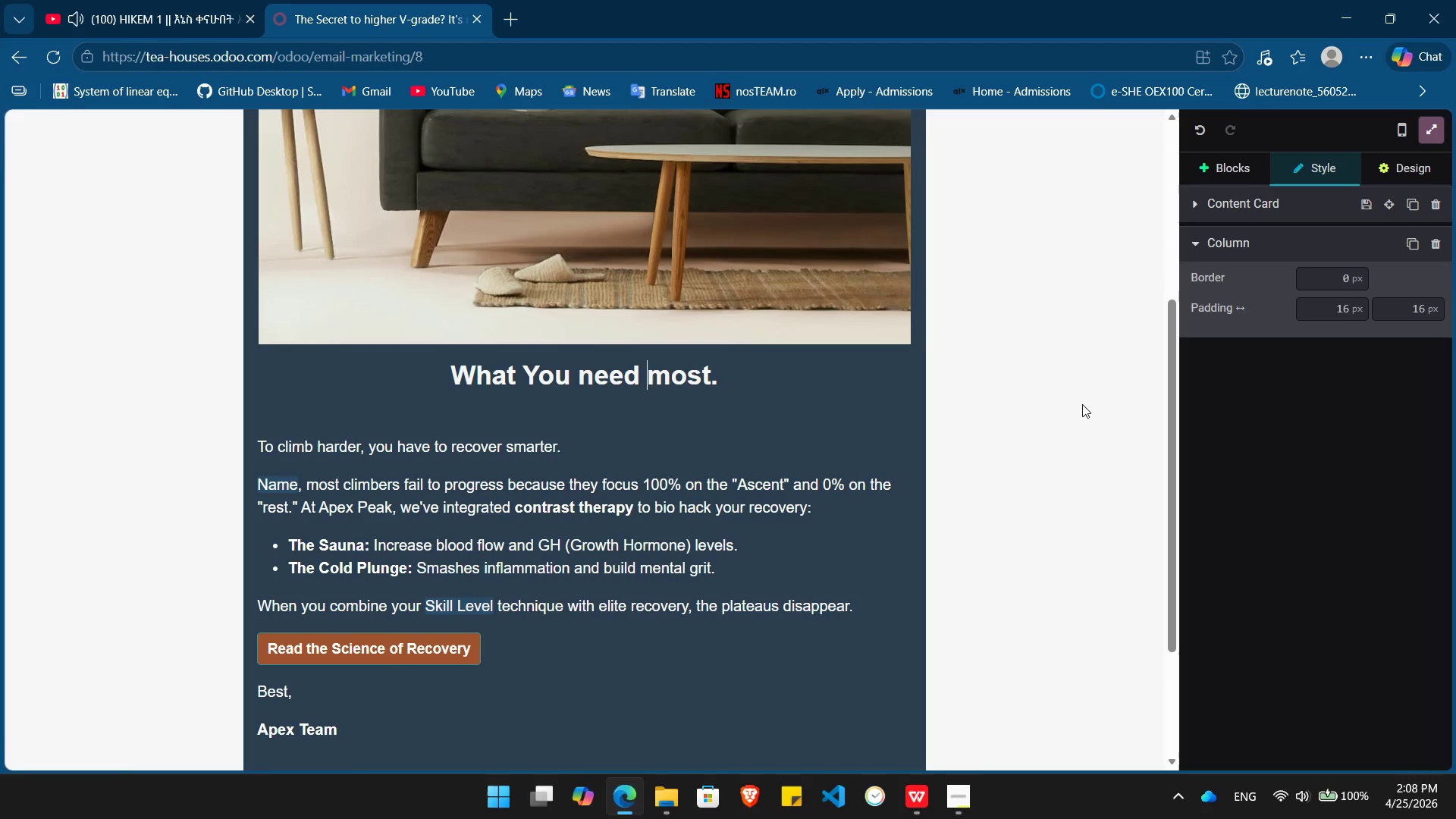 
key(ArrowLeft)
 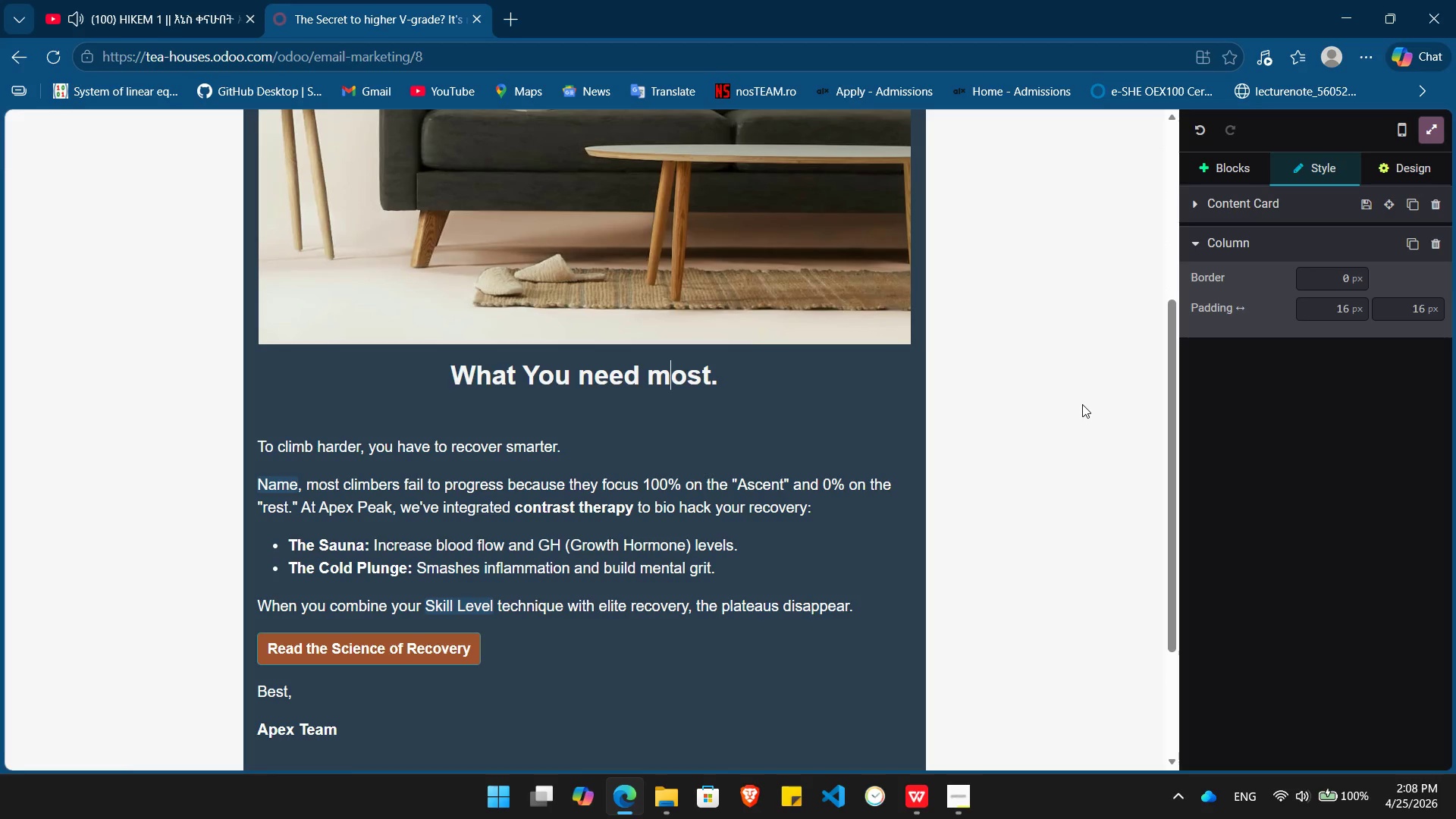 
key(ArrowRight)
 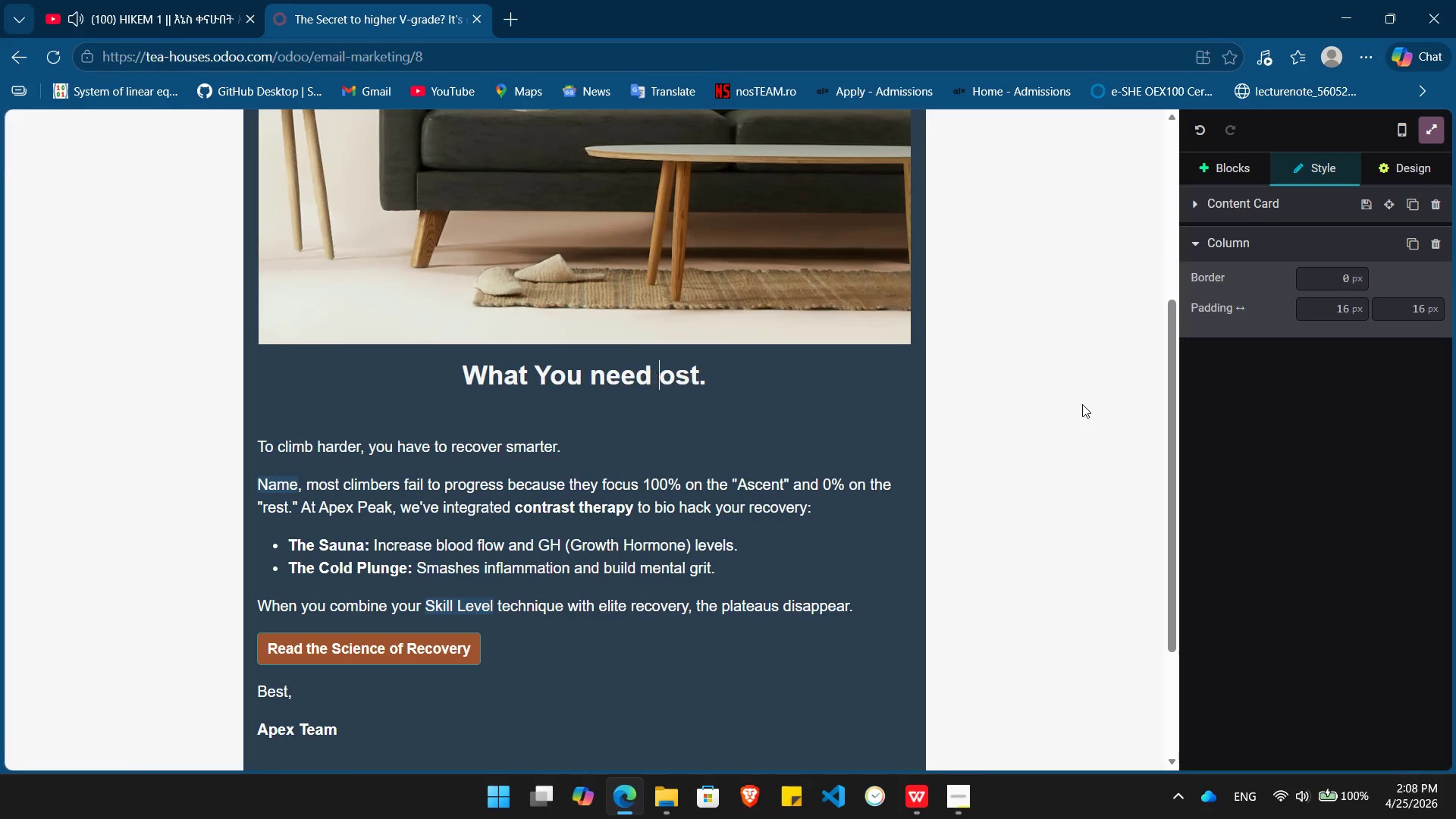 
key(Backspace)
 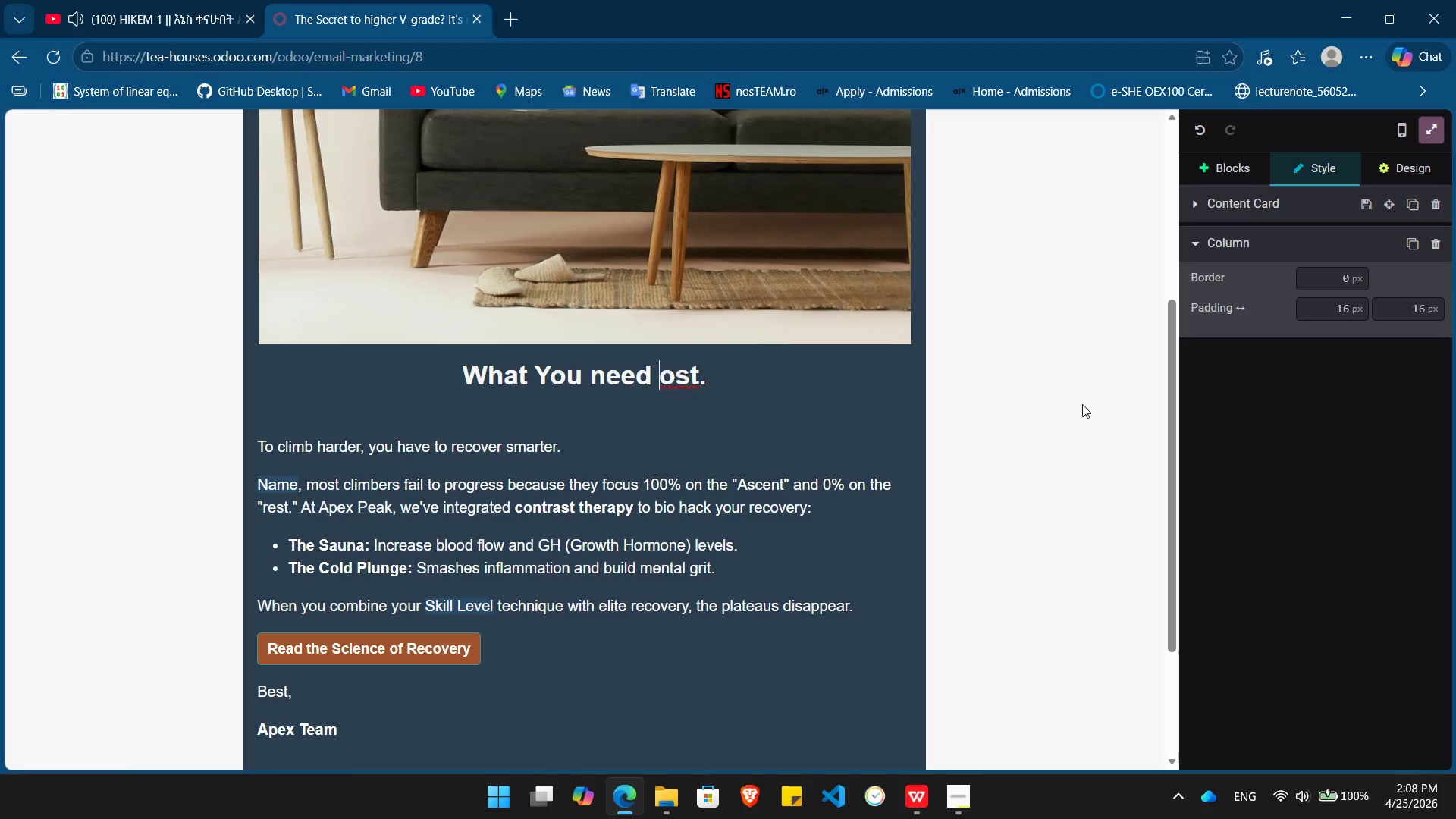 
key(Shift+ShiftLeft)
 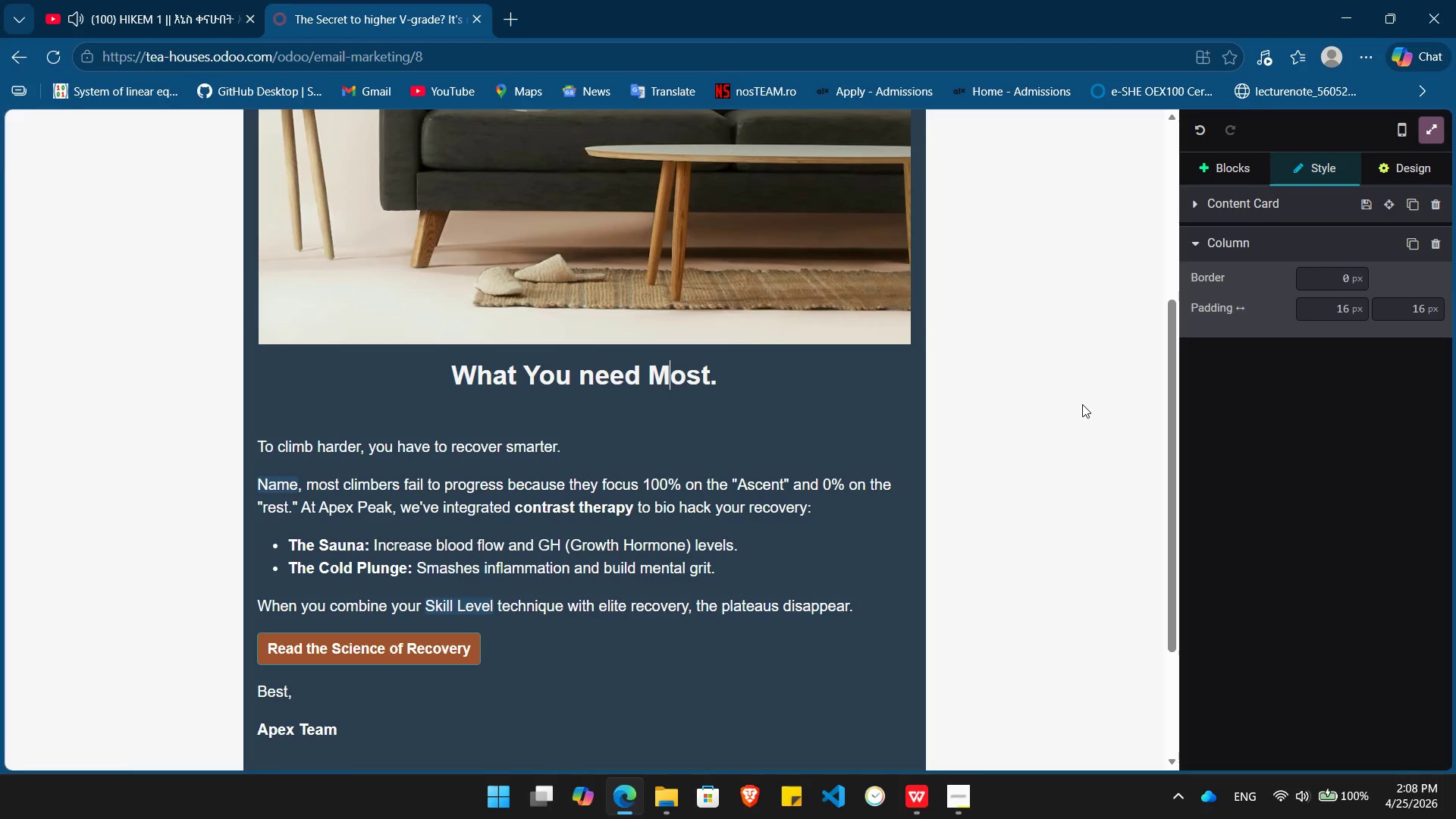 
key(Shift+M)
 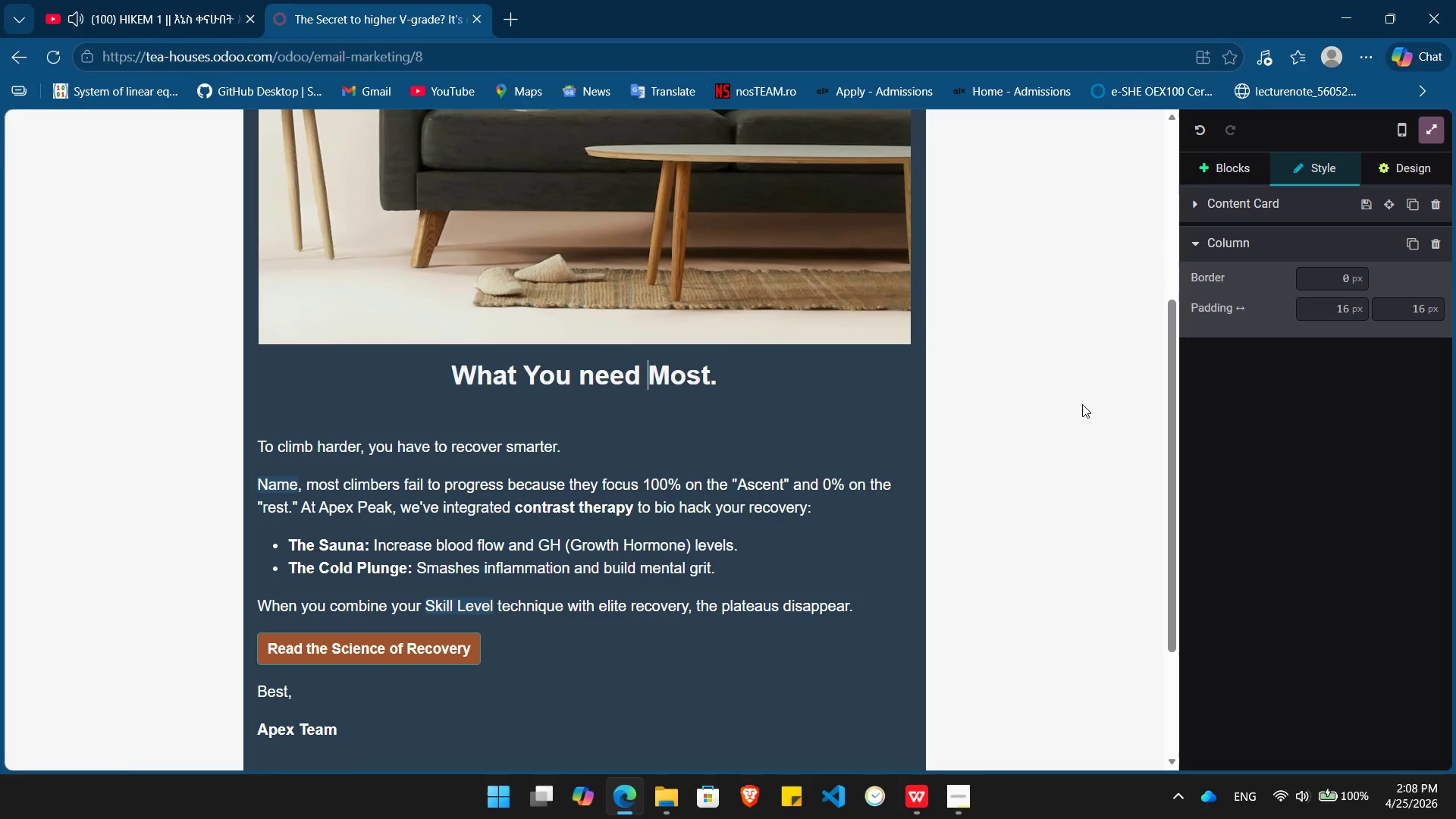 
key(ArrowLeft)
 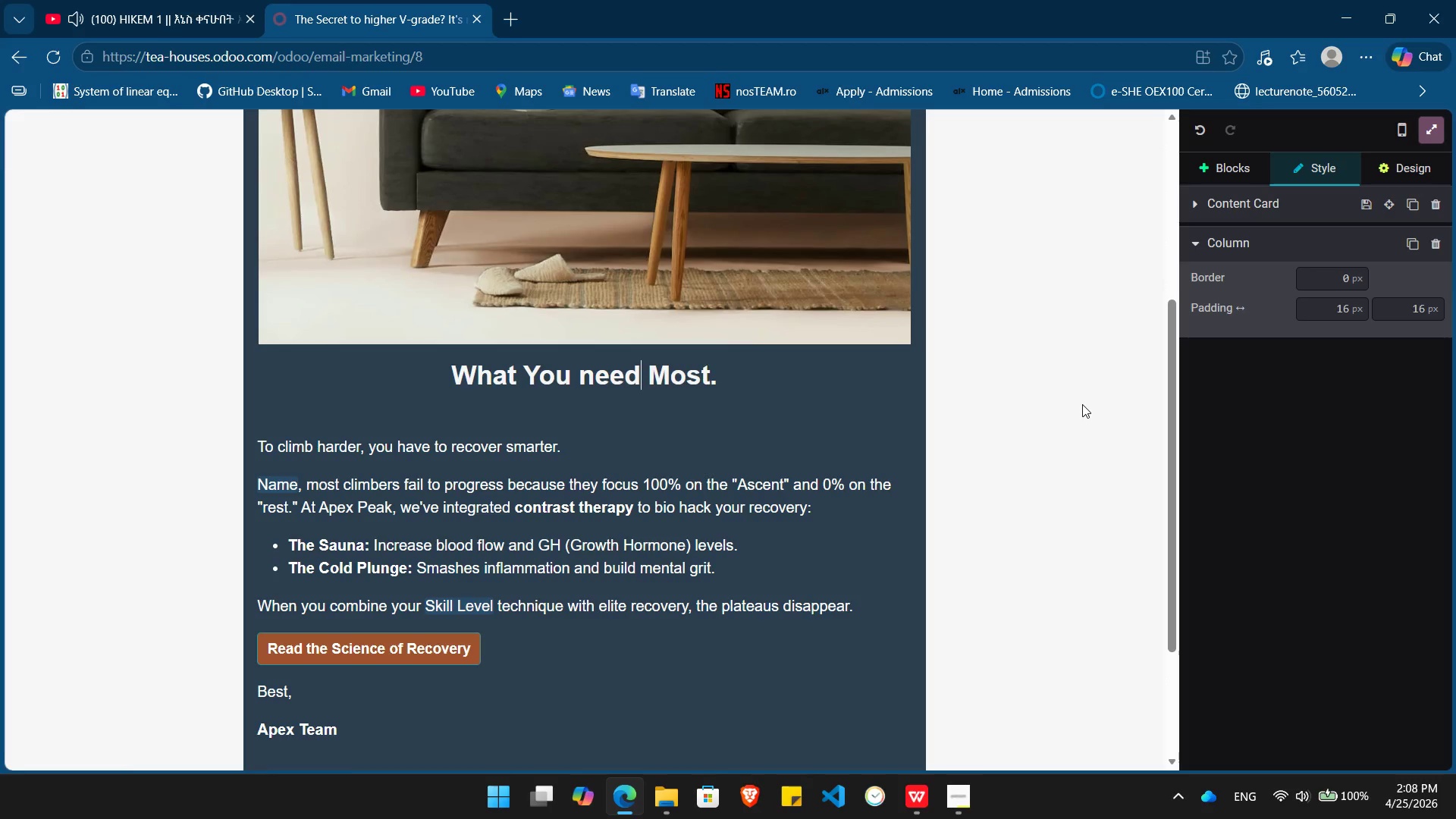 
key(ArrowLeft)
 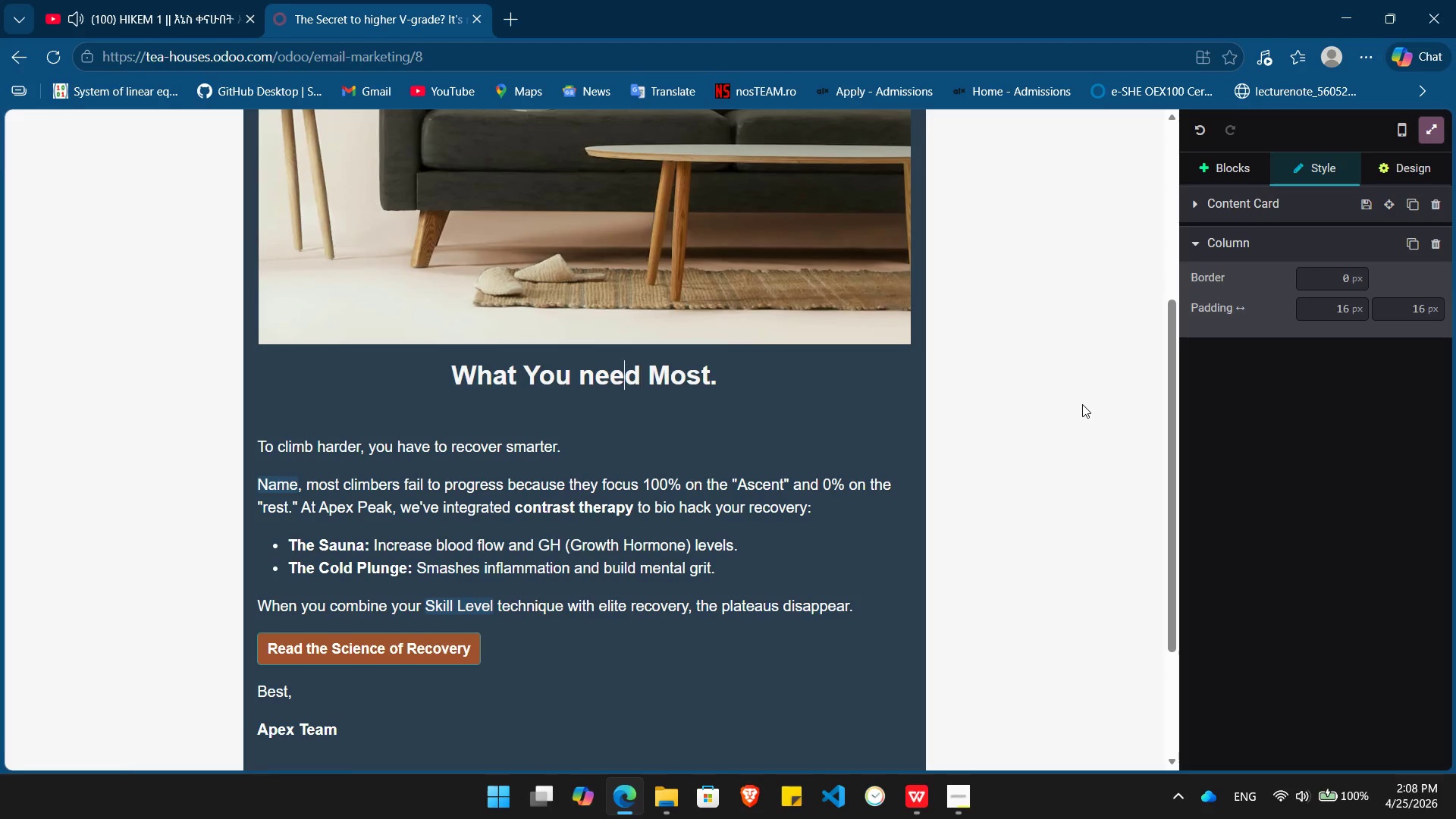 
key(ArrowLeft)
 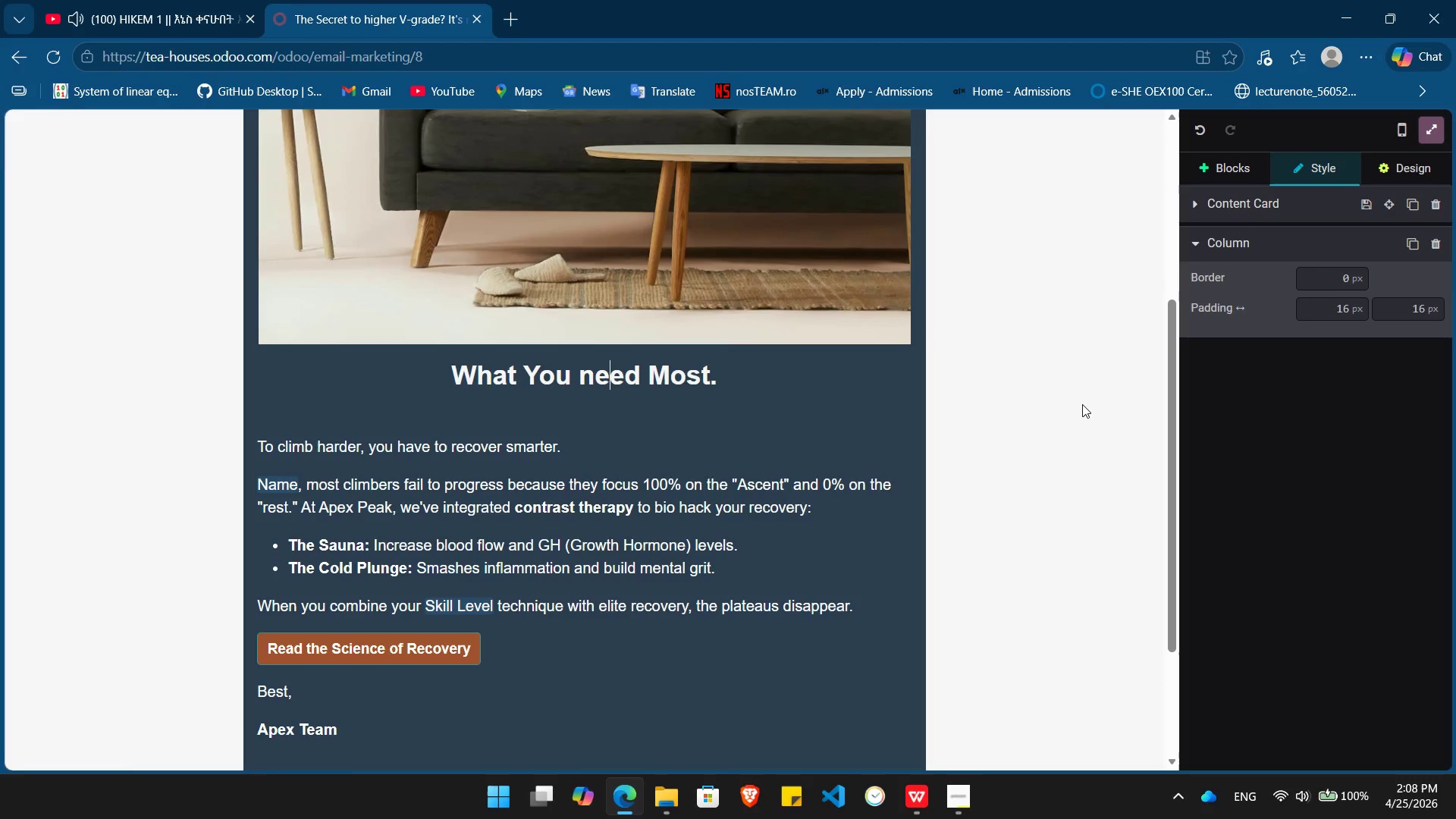 
key(ArrowLeft)
 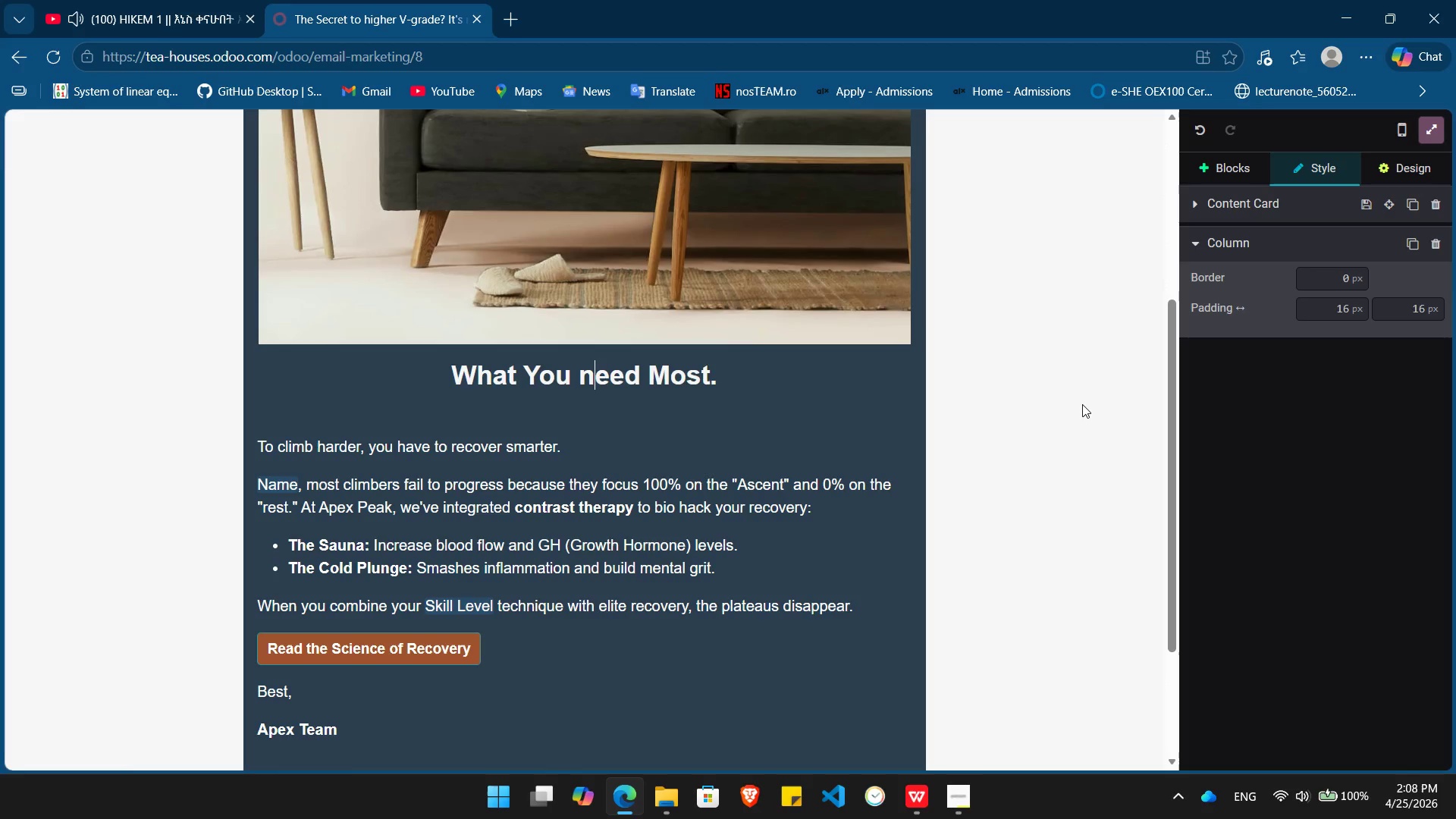 
key(ArrowLeft)
 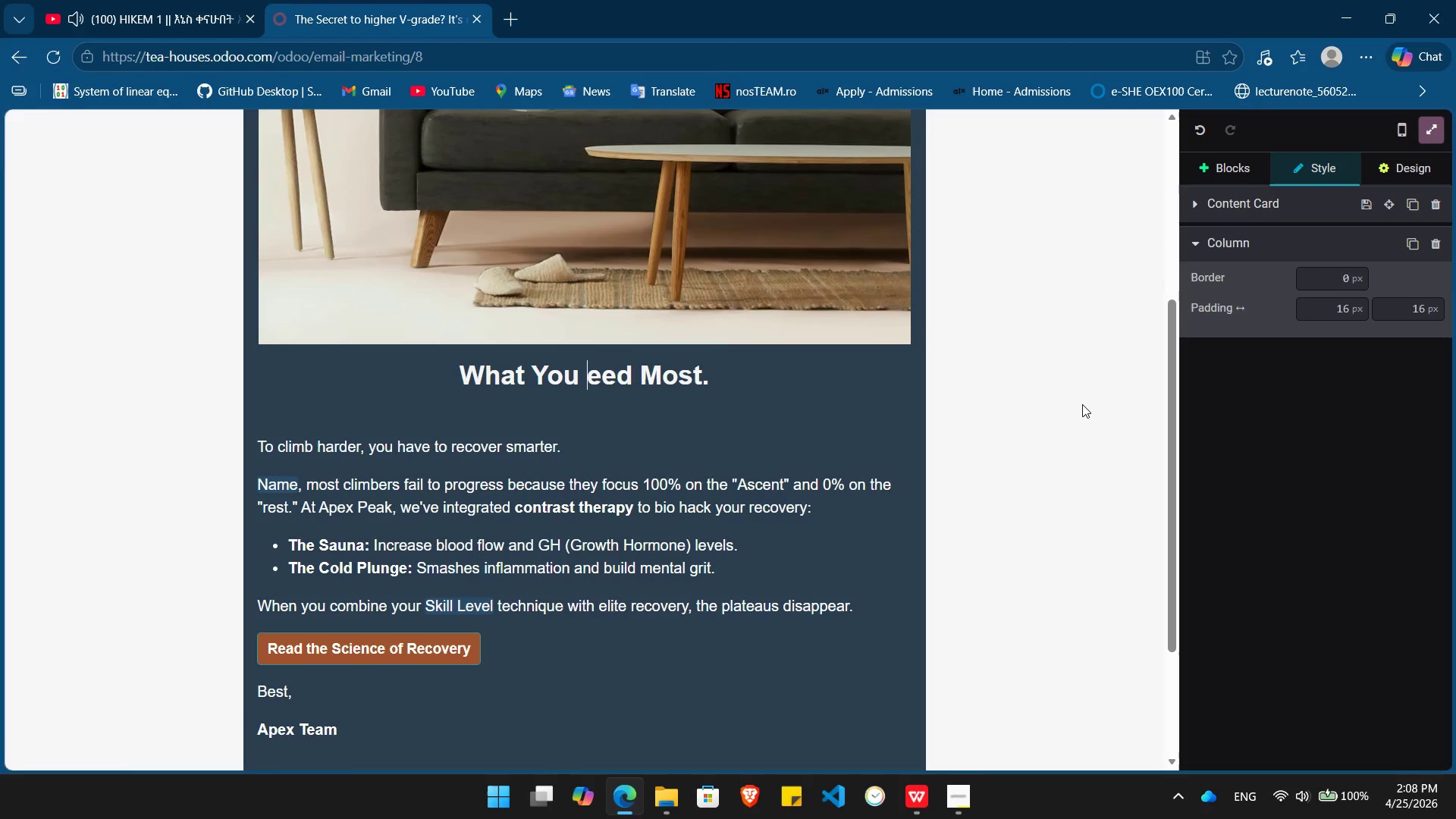 
key(Backspace)
 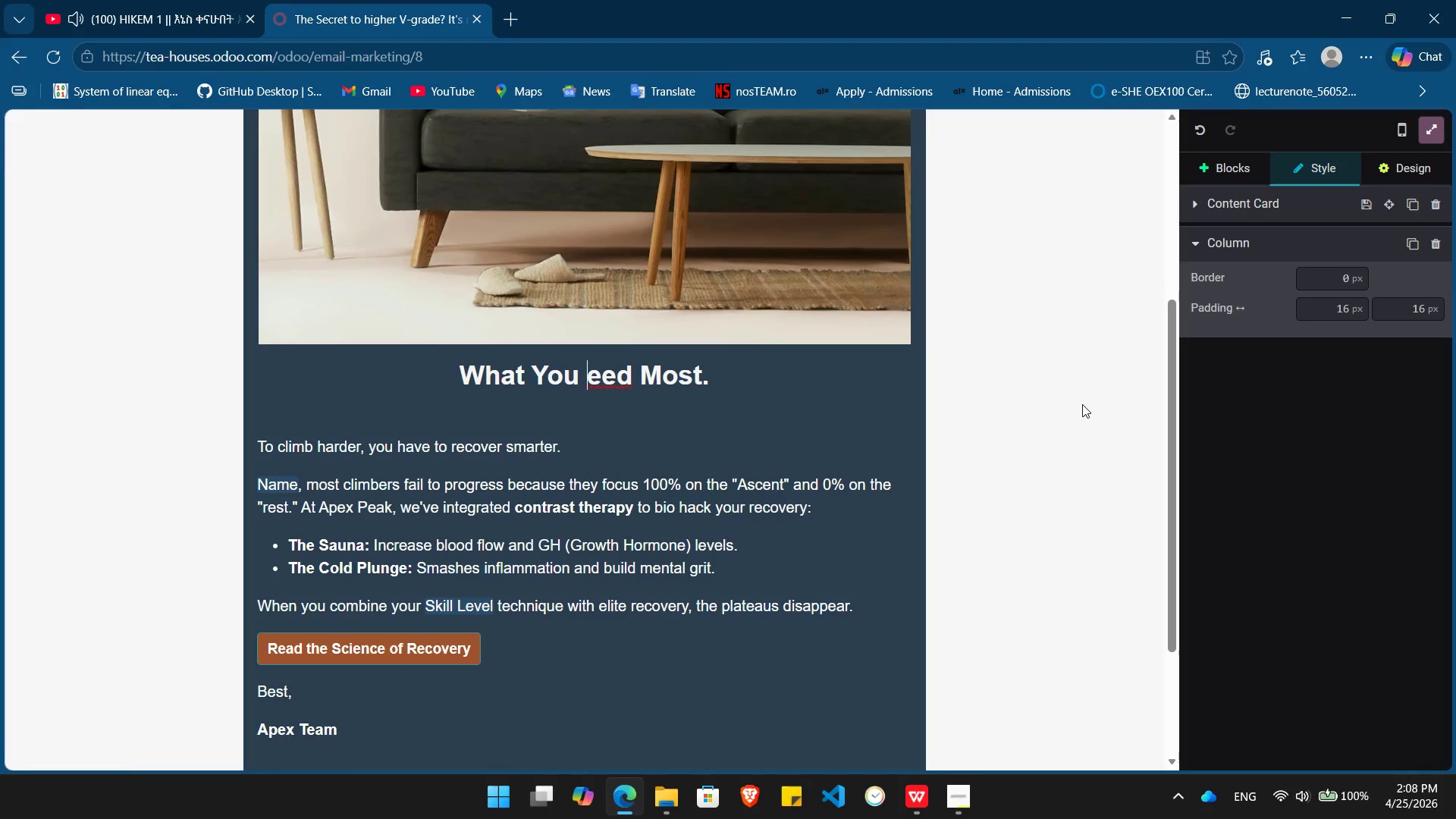 
key(Shift+ShiftLeft)
 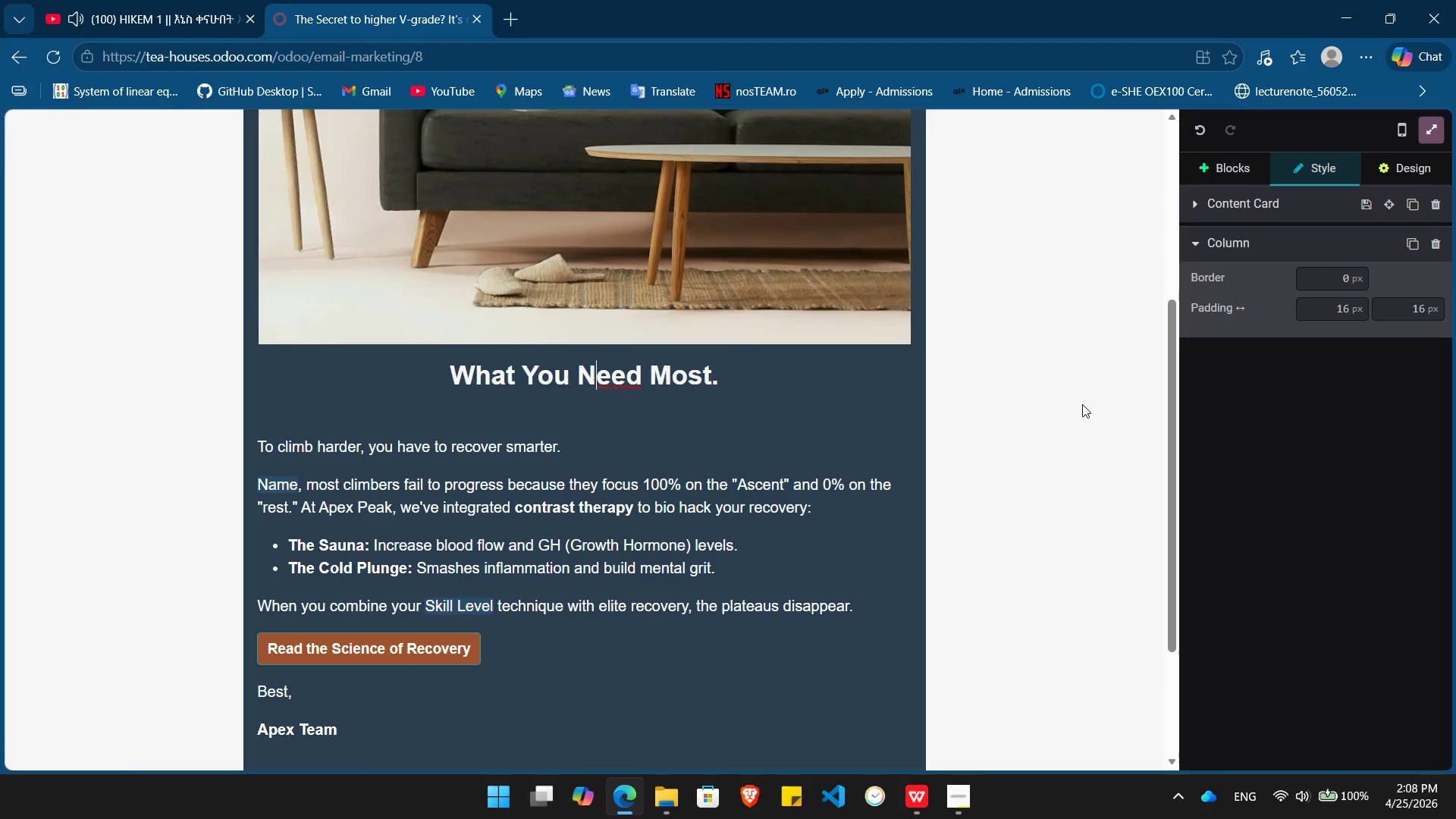 
key(Shift+N)
 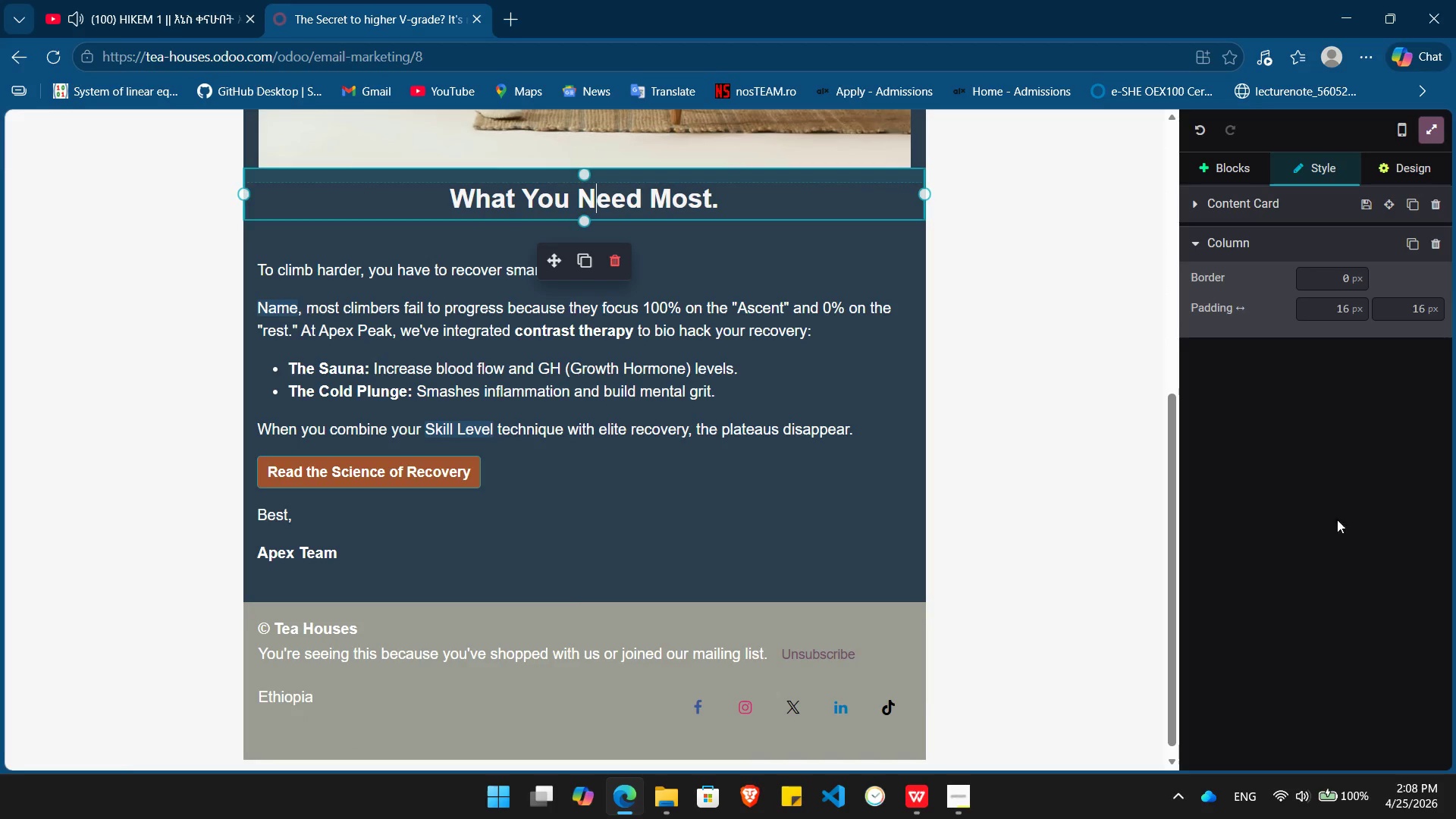 
left_click([1226, 162])
 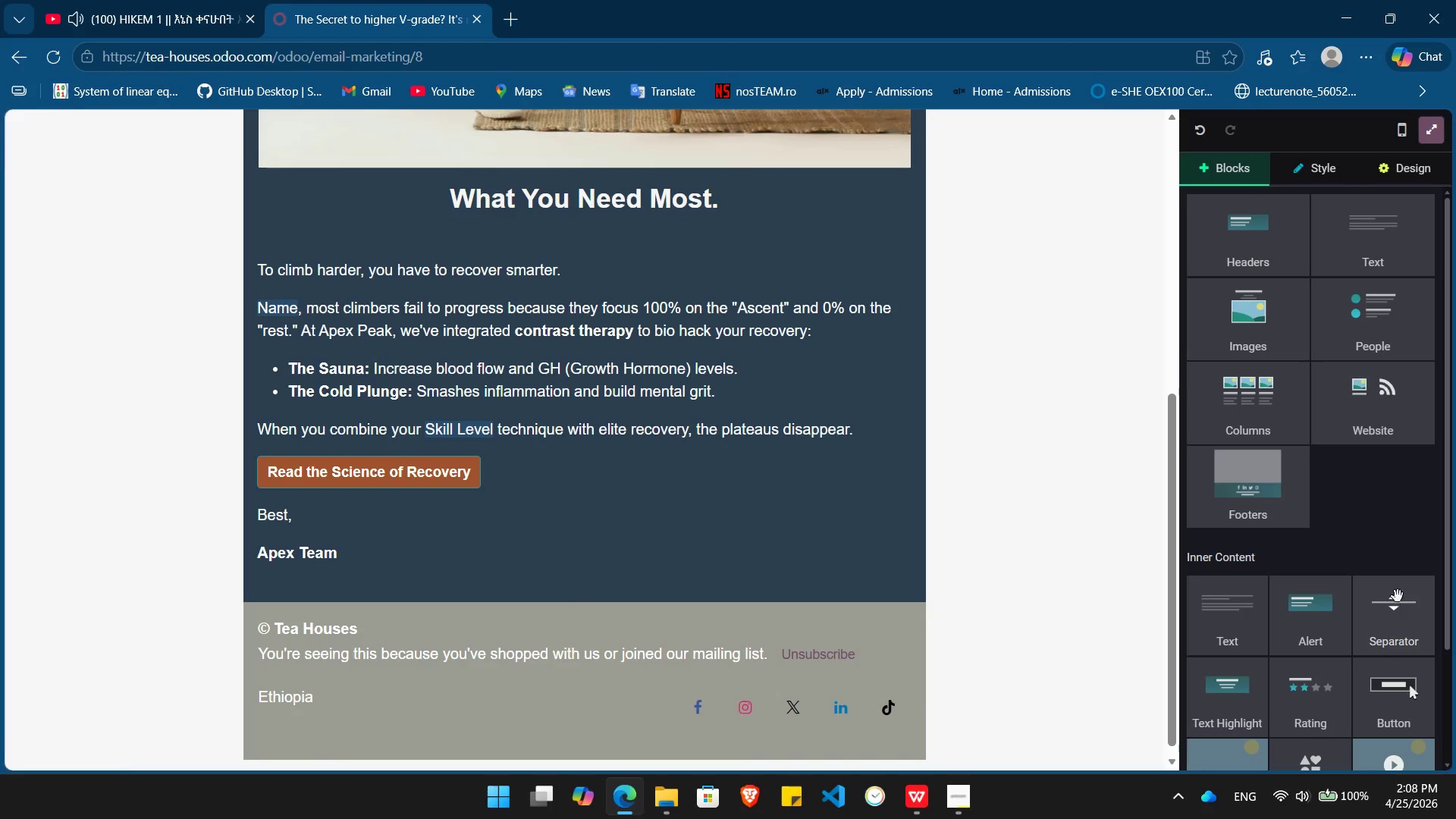 
left_click_drag(start_coordinate=[1396, 618], to_coordinate=[651, 262])
 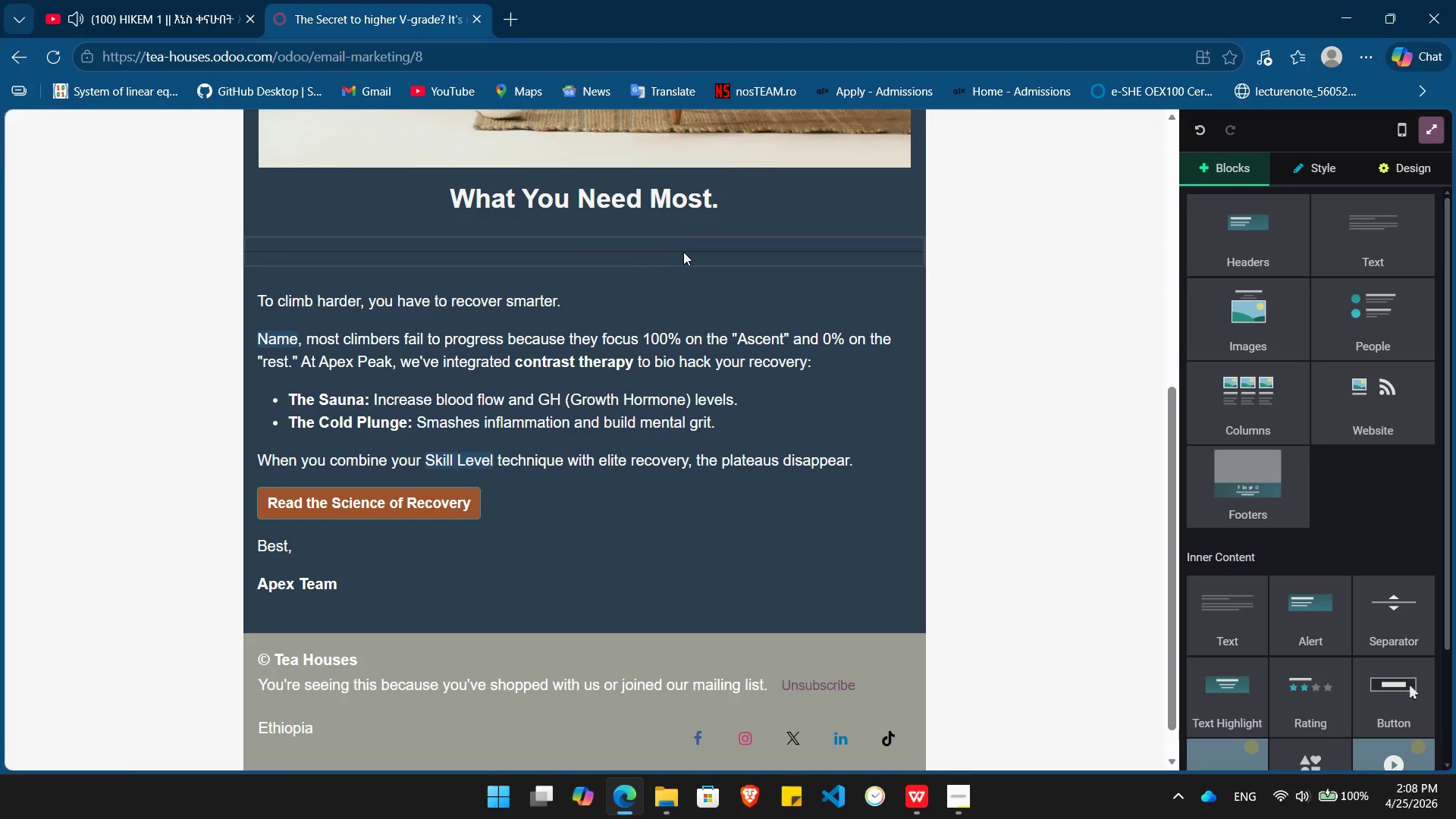 
left_click([683, 252])
 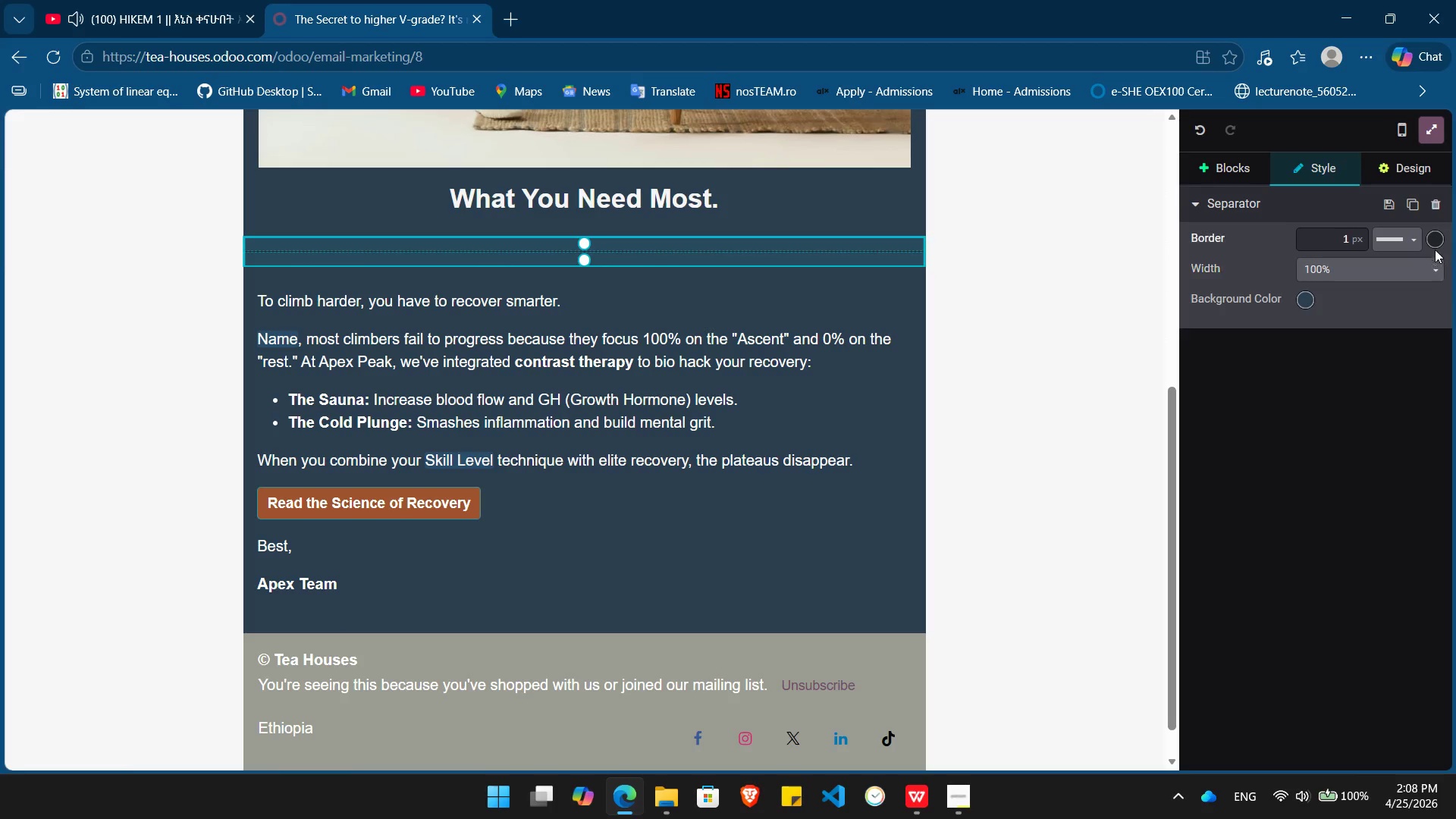 
left_click([1435, 246])
 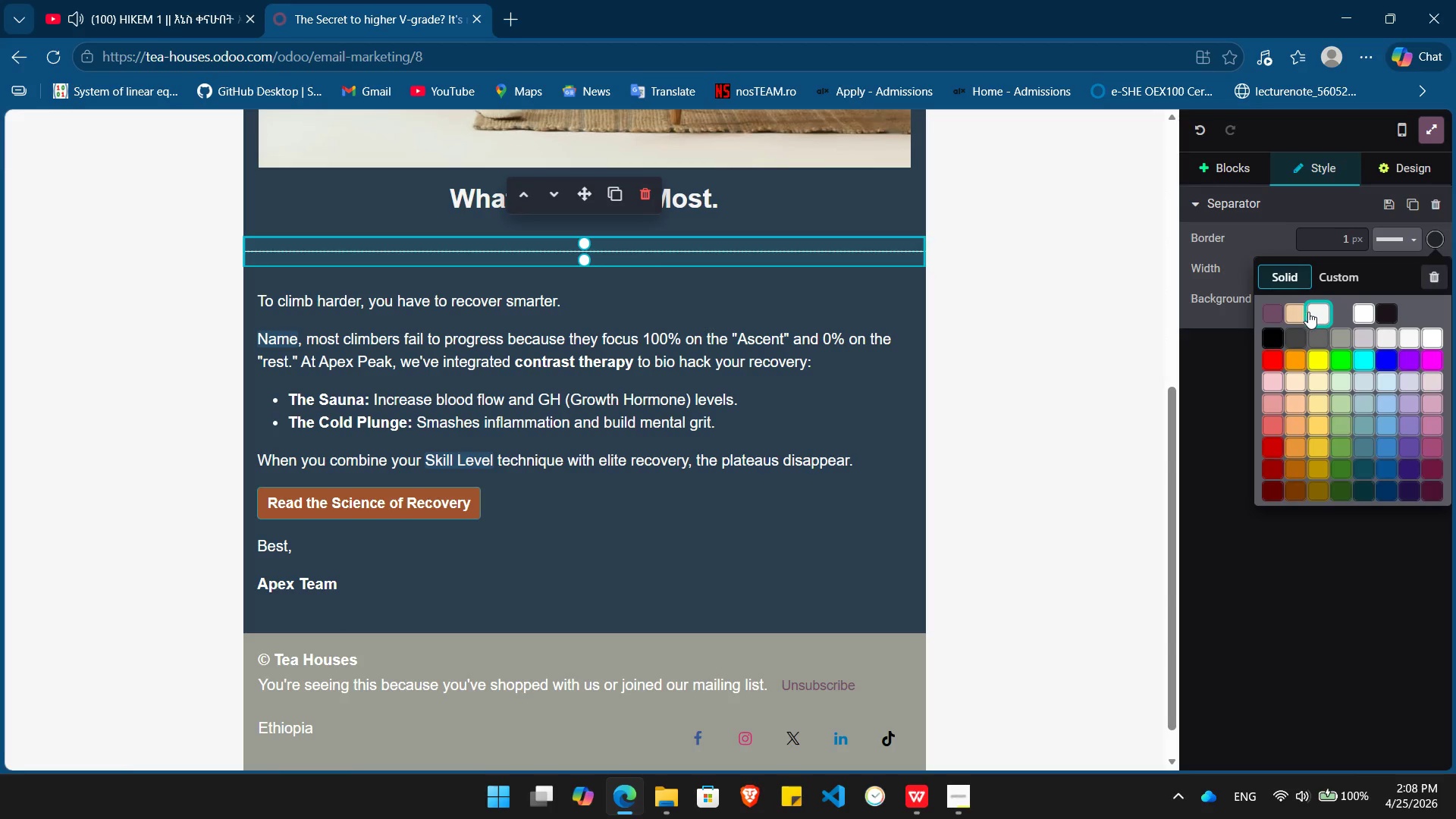 
left_click([1314, 314])
 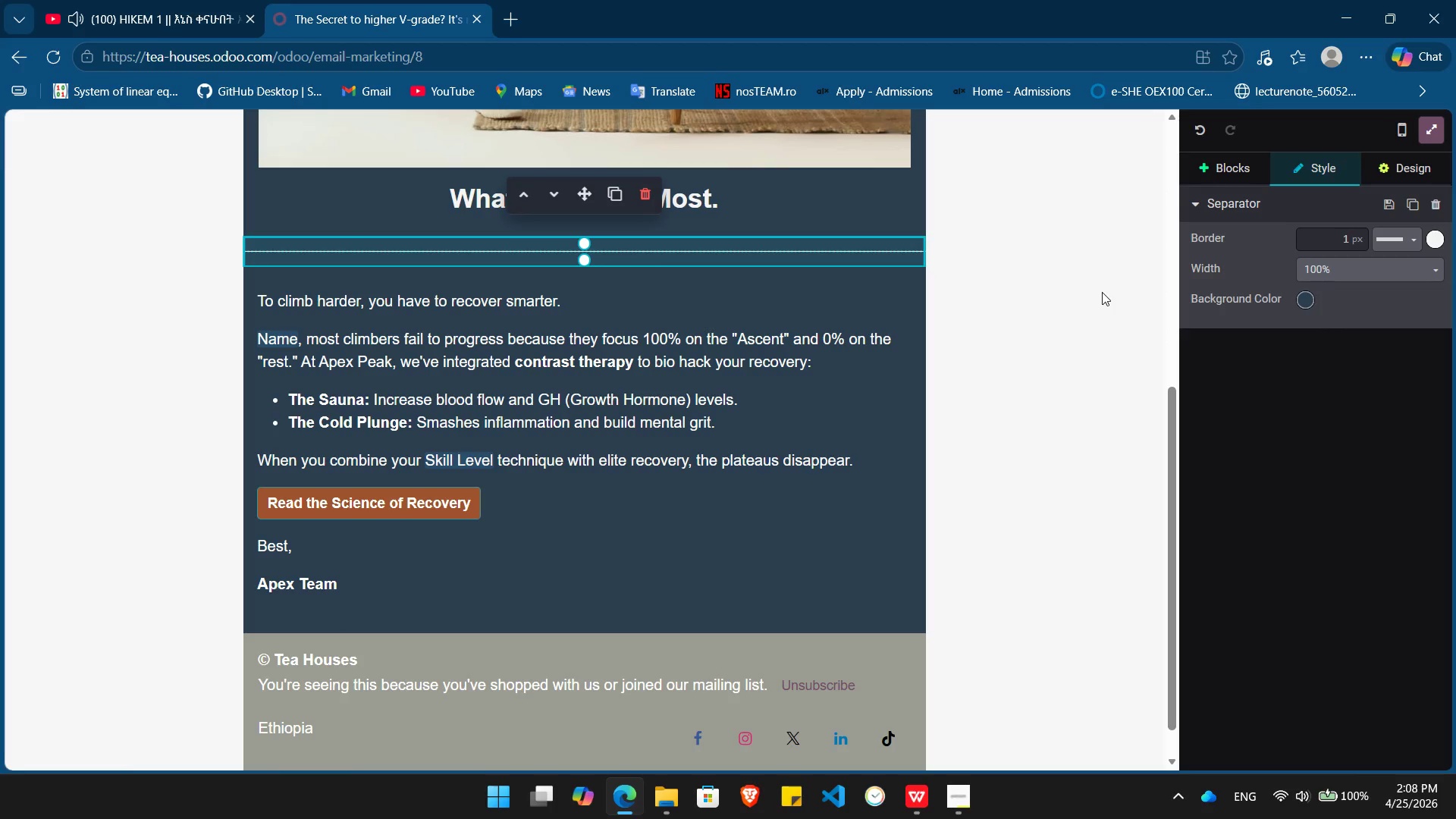 
left_click([1102, 292])
 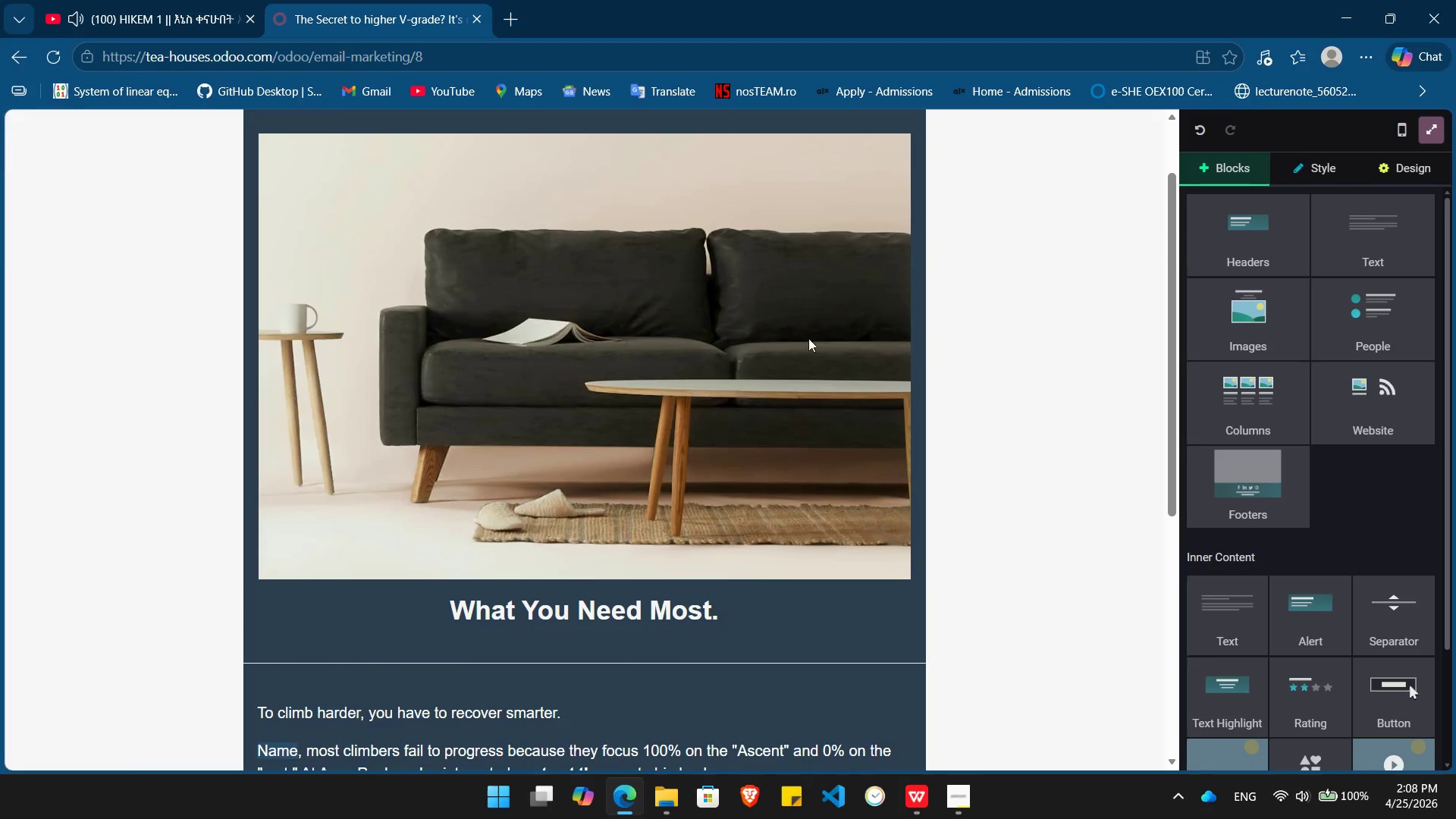 
double_click([732, 333])
 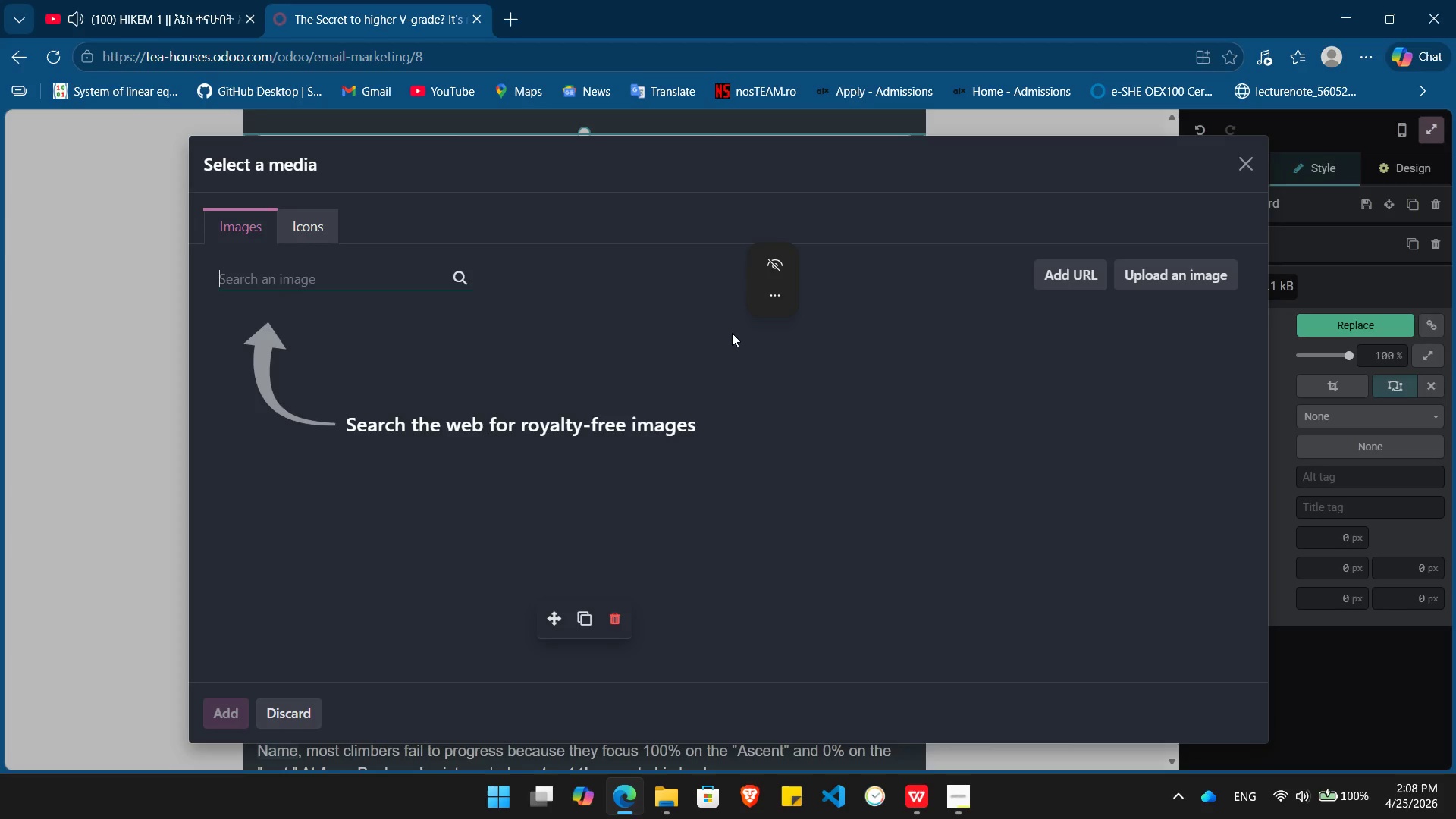 
type(hill climbing)
key(Backspace)
 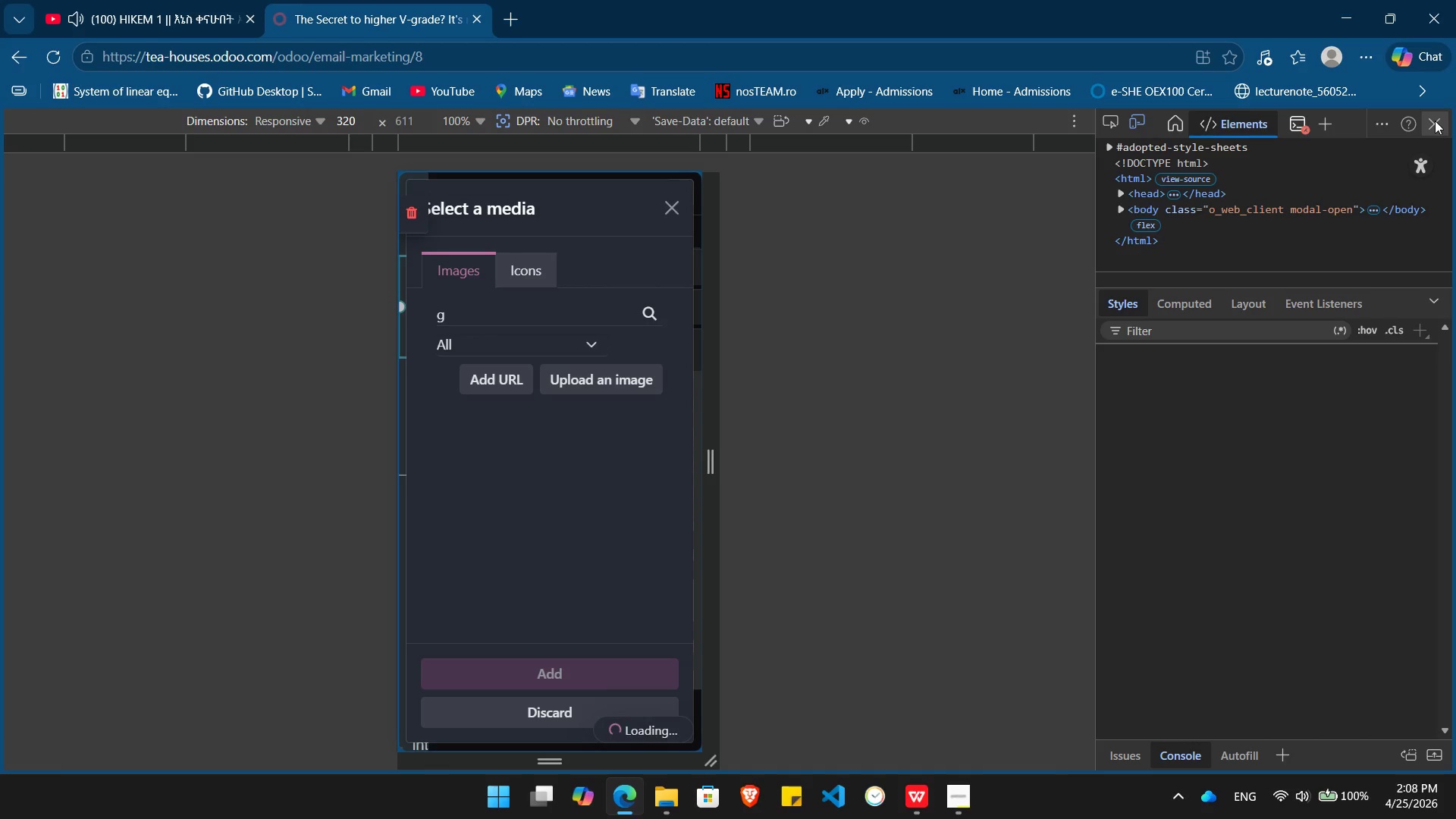 
left_click([1435, 121])
 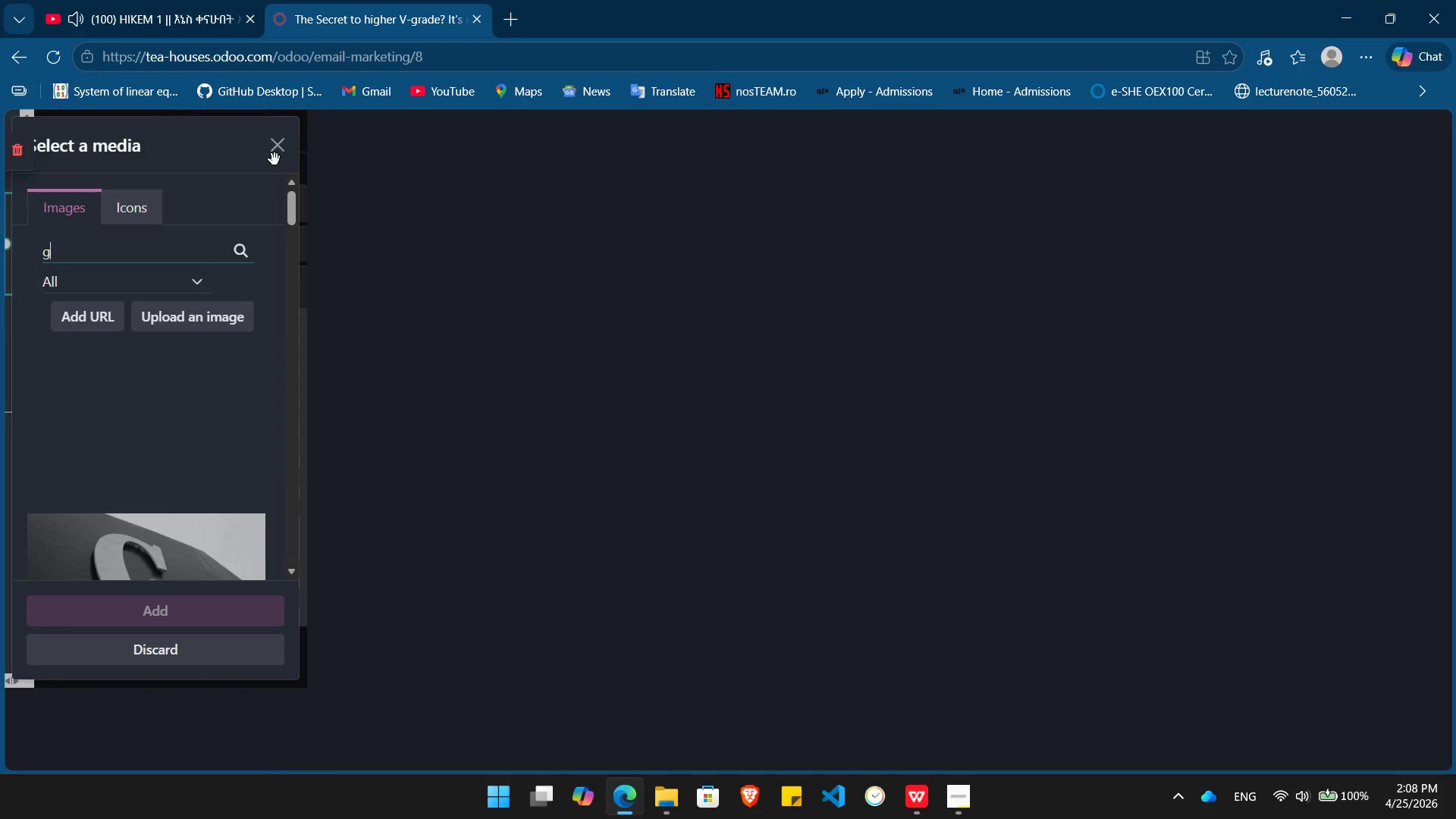 
hold_key(key=ControlLeft, duration=0.45)
 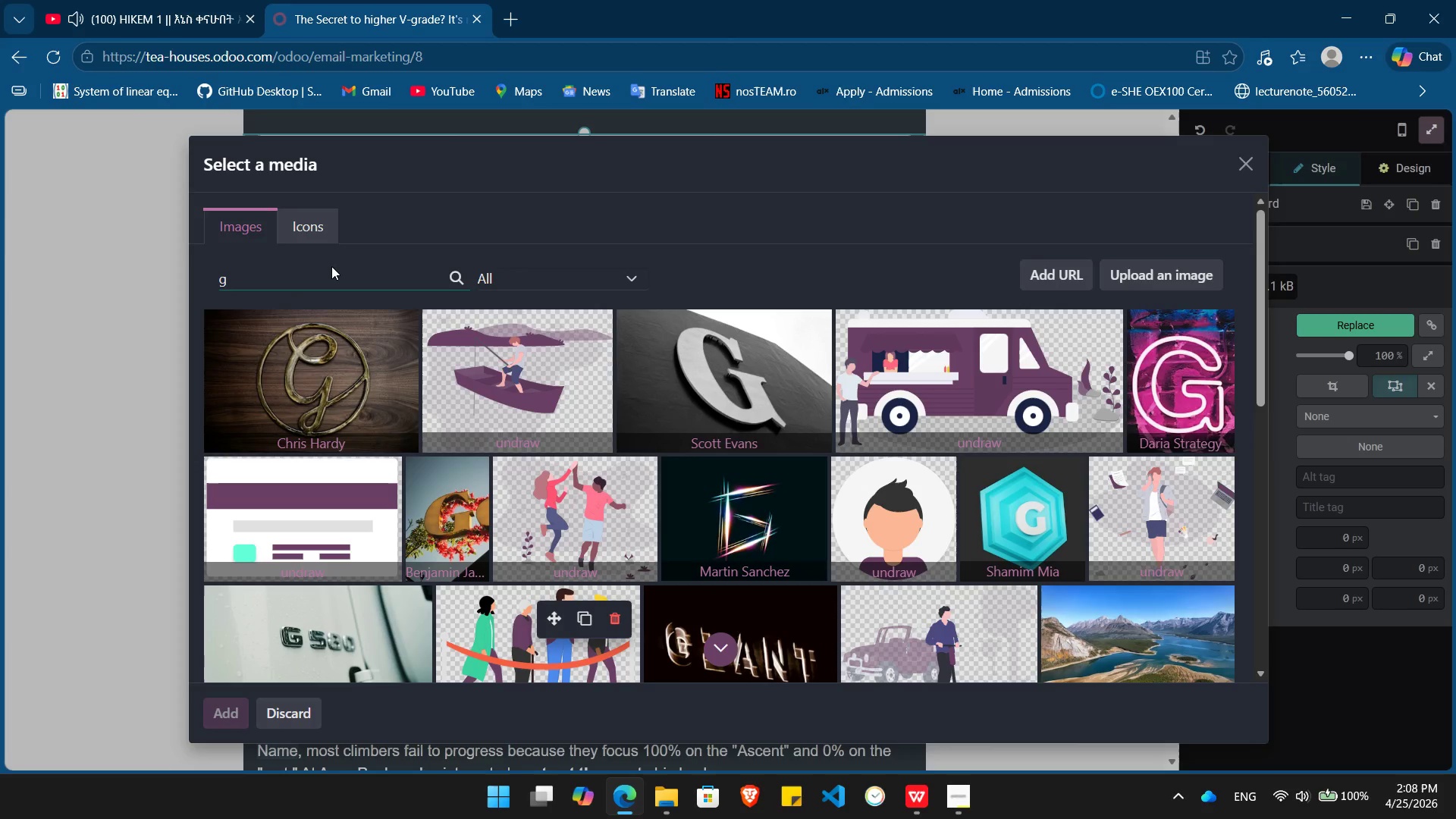 
left_click([331, 266])
 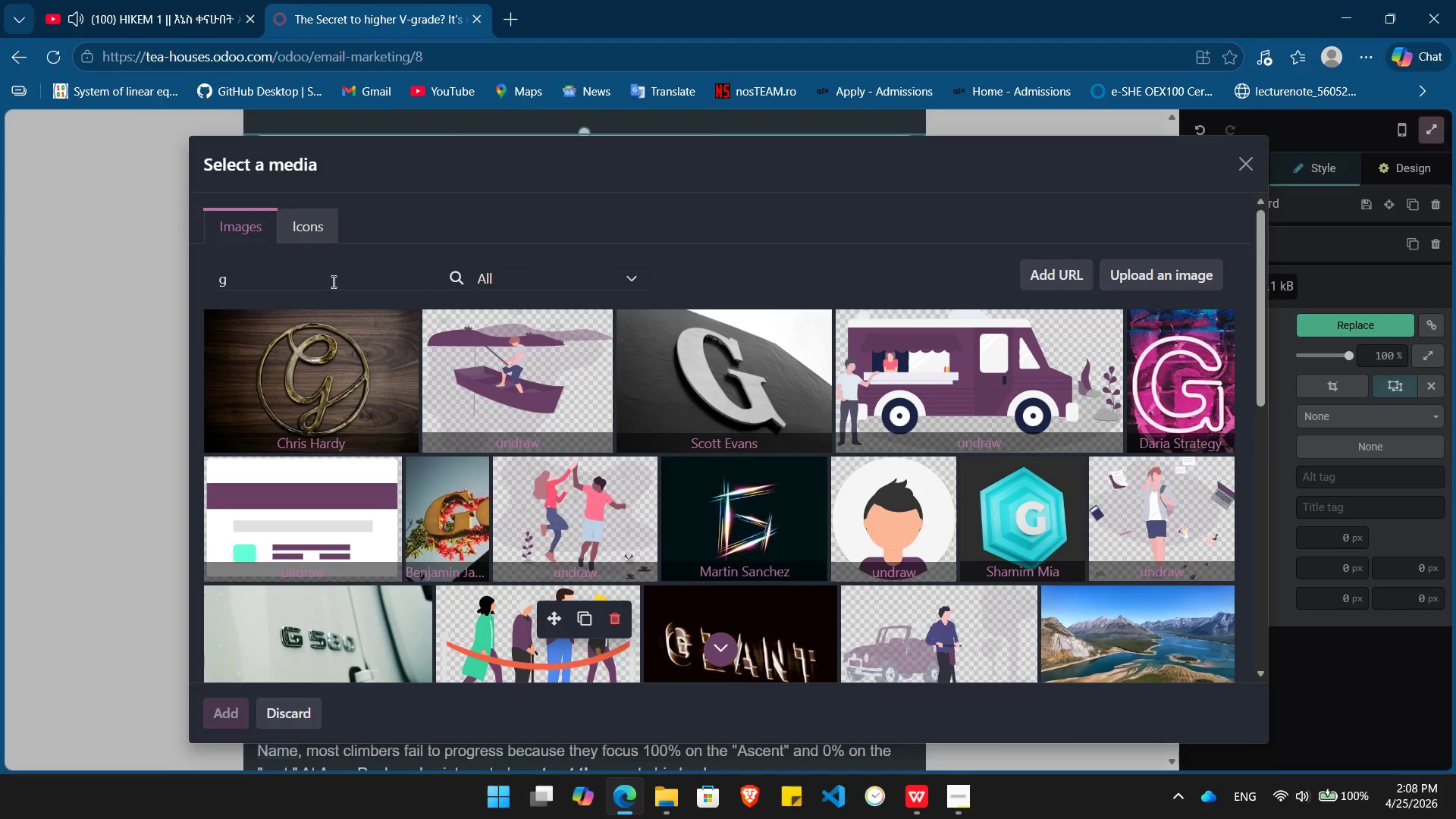 
left_click([332, 281])
 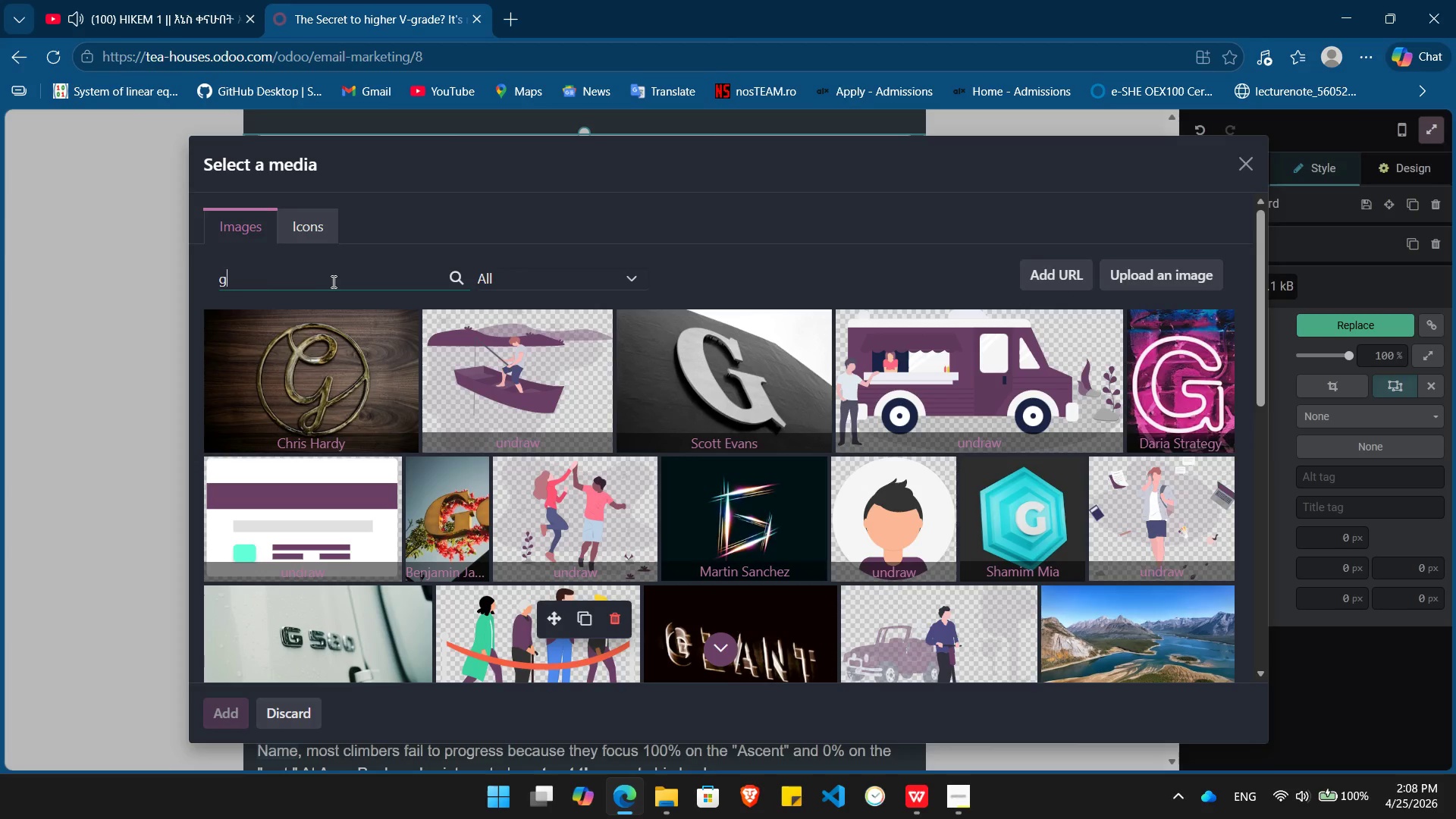 
key(Backspace)
type(hill climbing)
 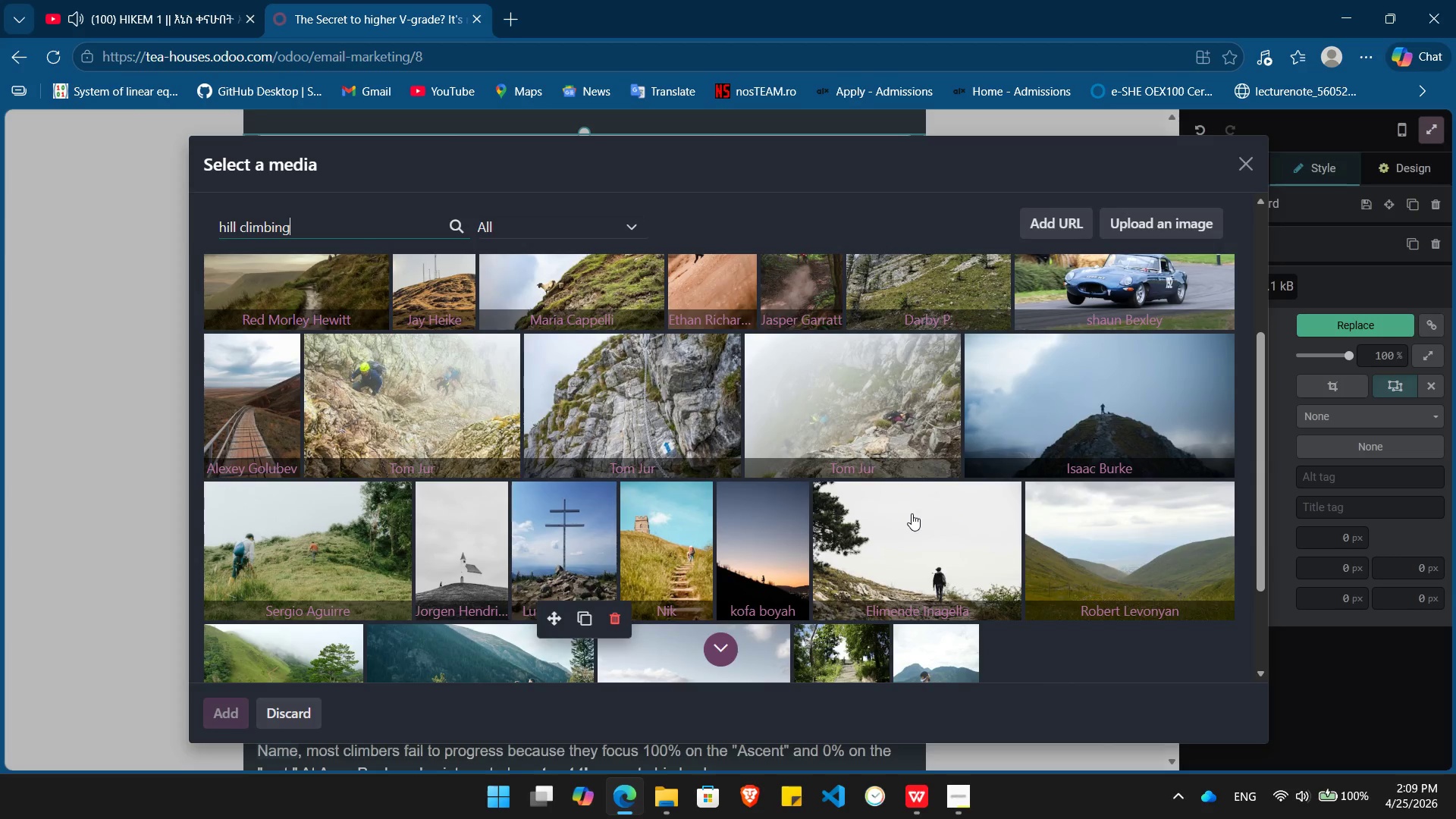 
wait(16.8)
 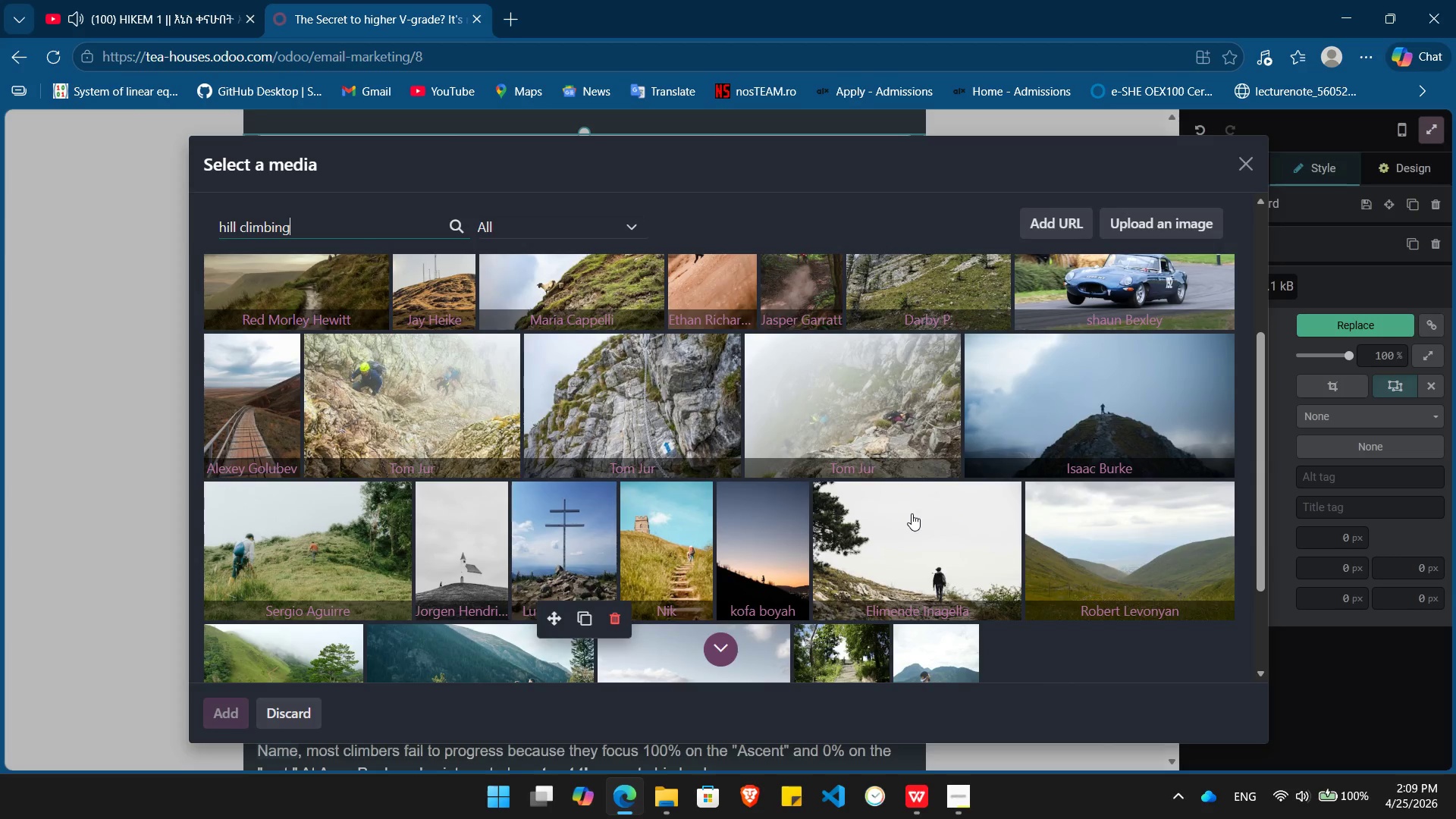 
left_click([518, 563])
 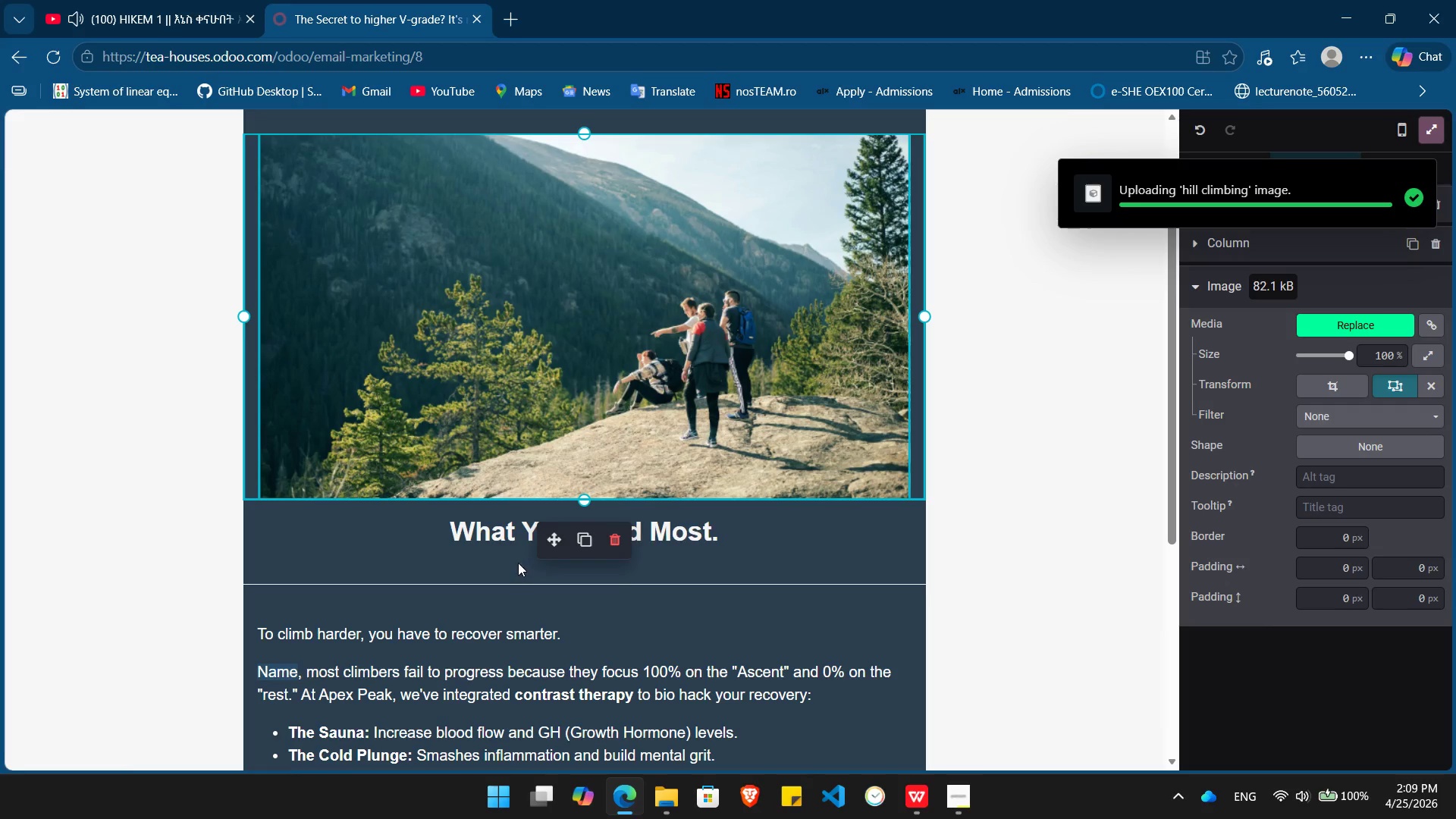 
wait(6.22)
 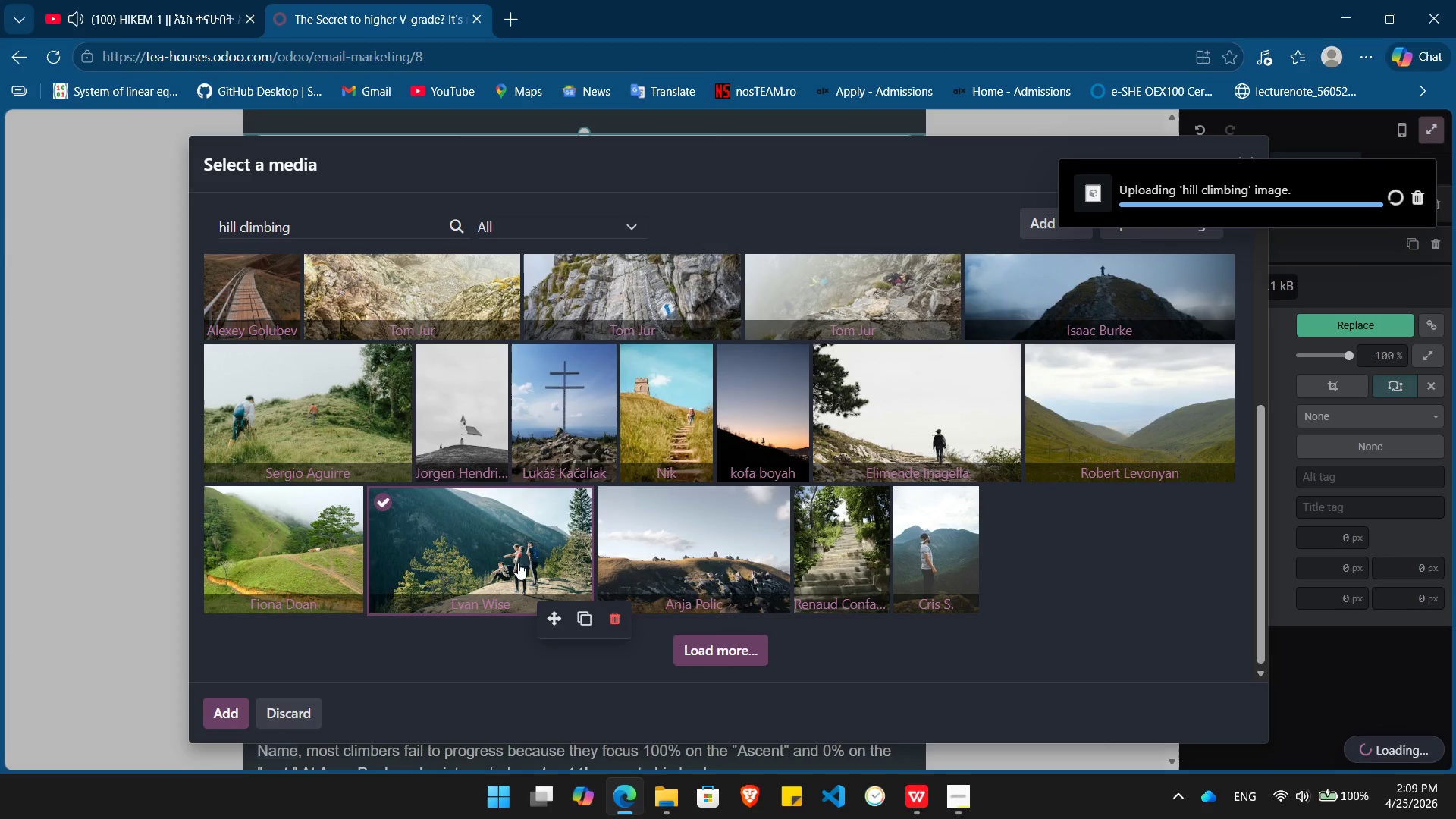 
left_click([1004, 483])
 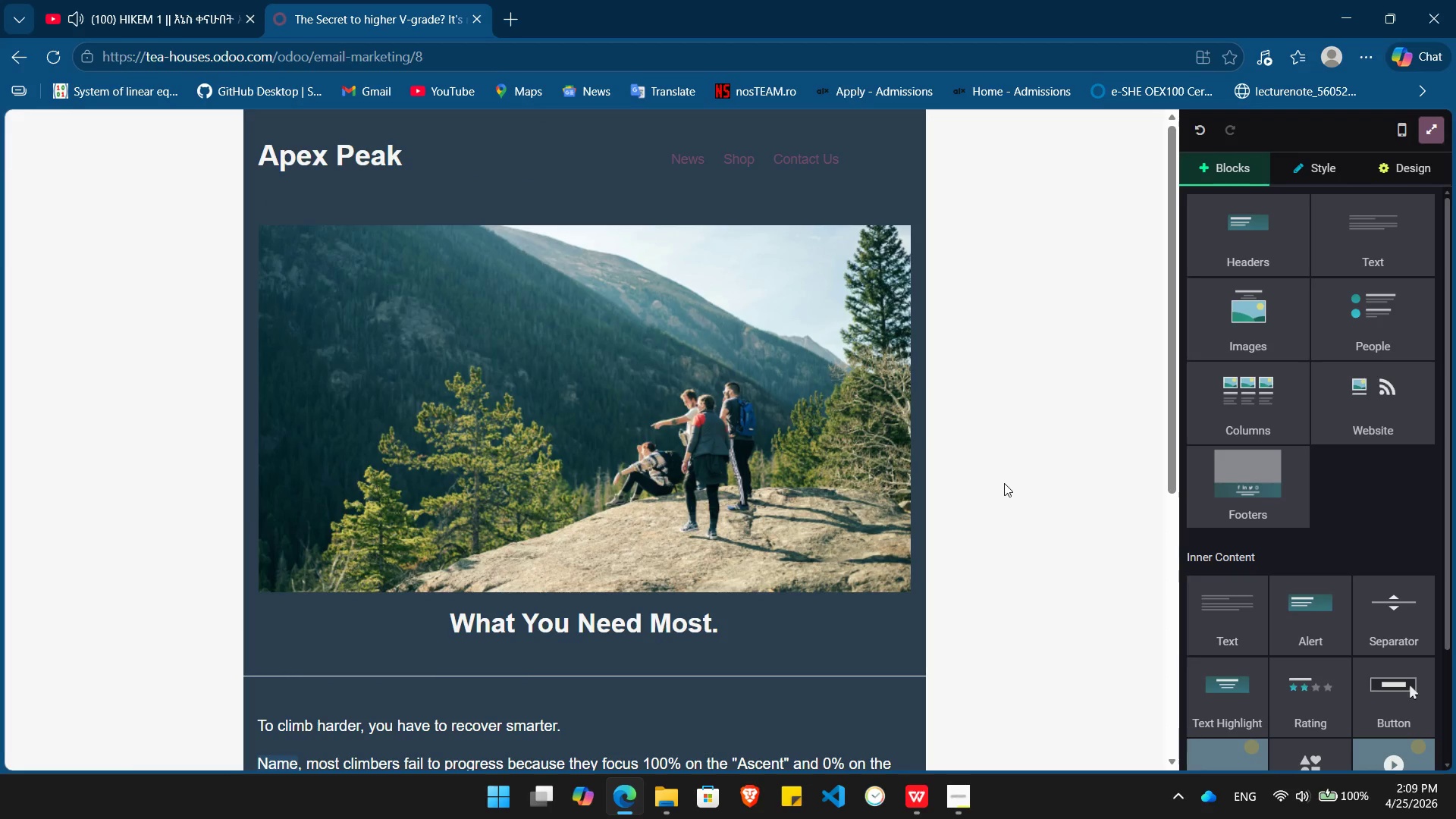 
key(PrintScreen)
 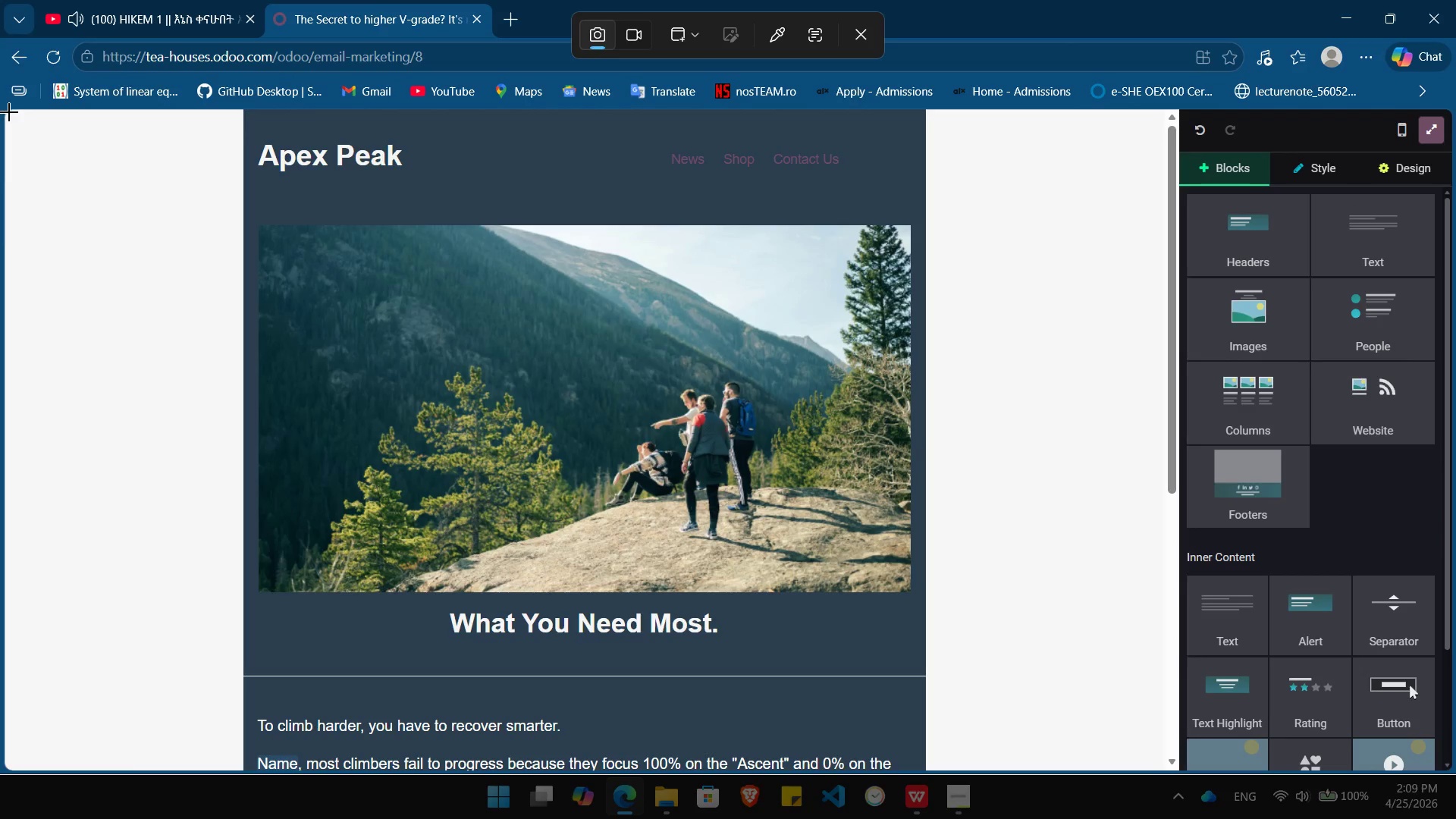 
left_click_drag(start_coordinate=[9, 114], to_coordinate=[601, 345])
 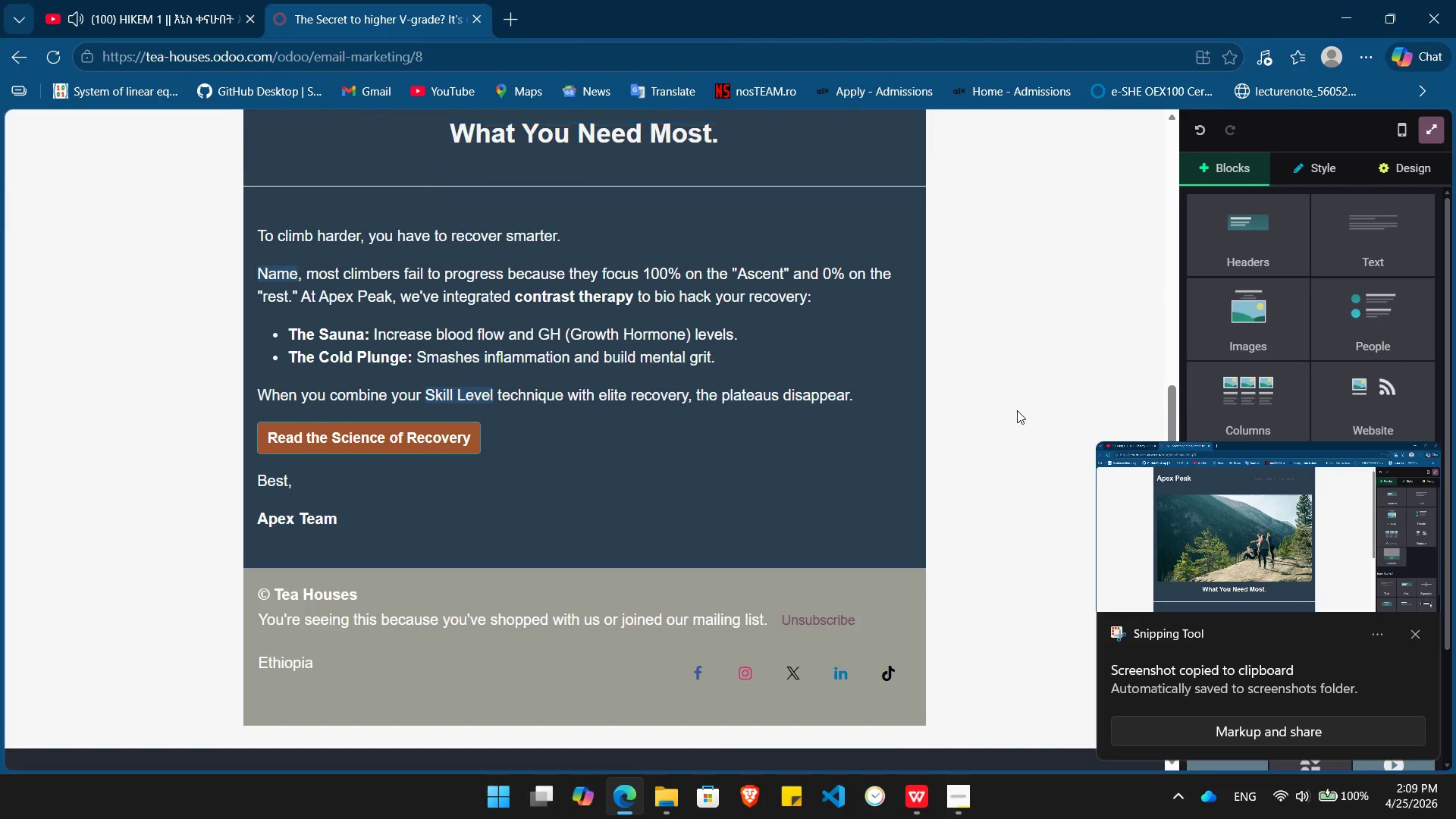 
wait(6.5)
 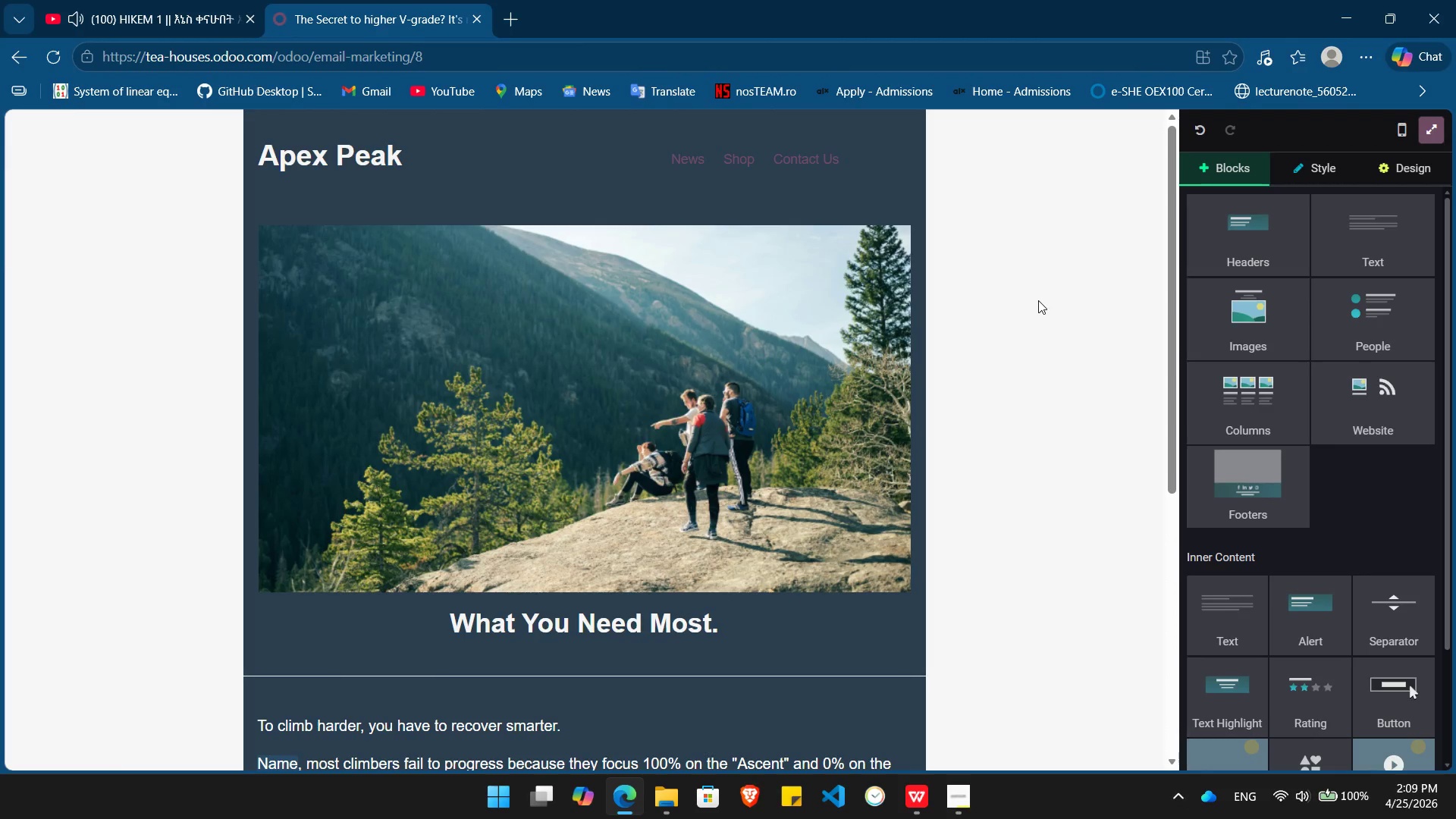 
left_click([1414, 634])
 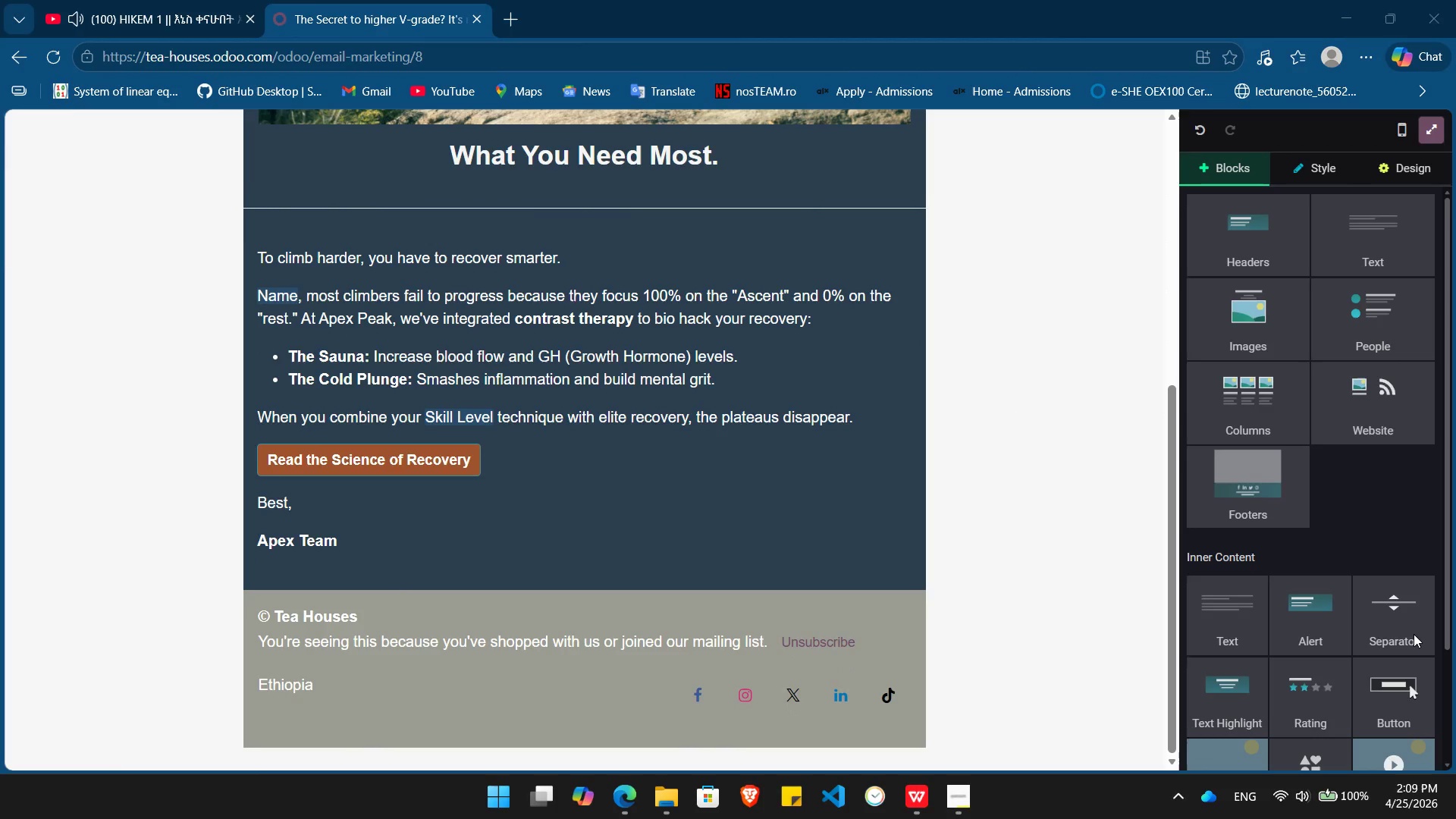 
key(PrintScreen)
 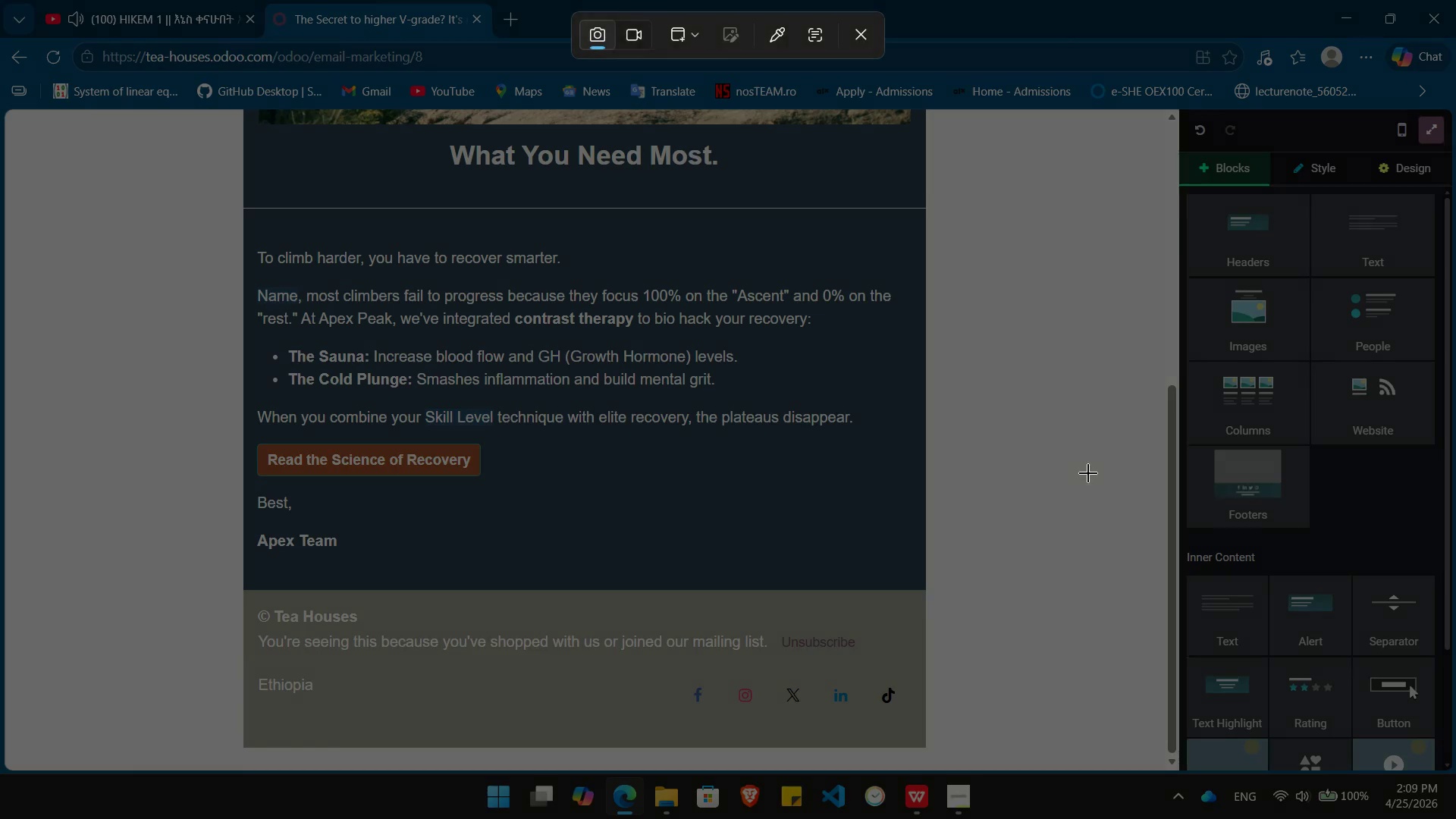 
left_click([1088, 473])
 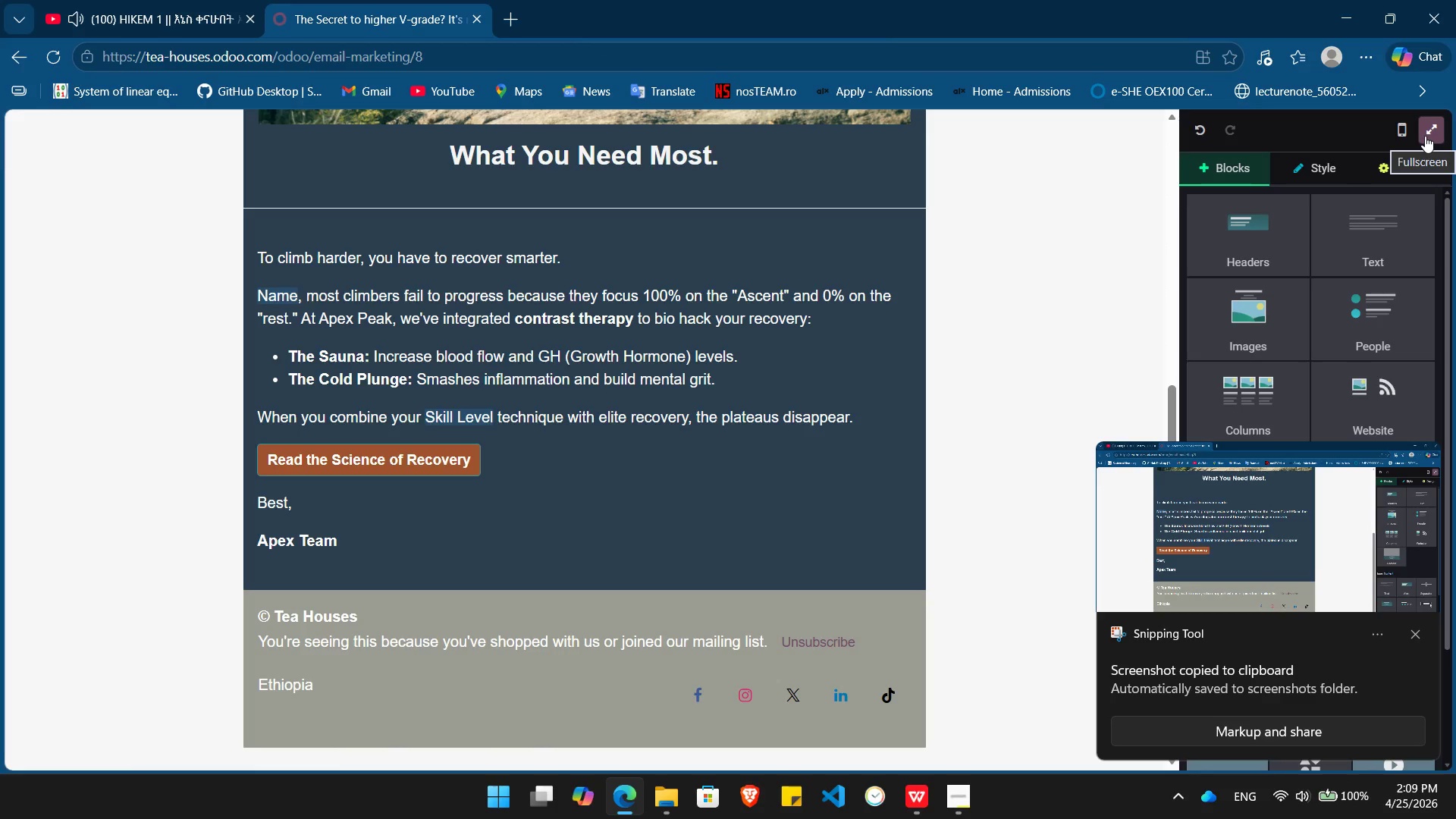 
left_click([1425, 136])
 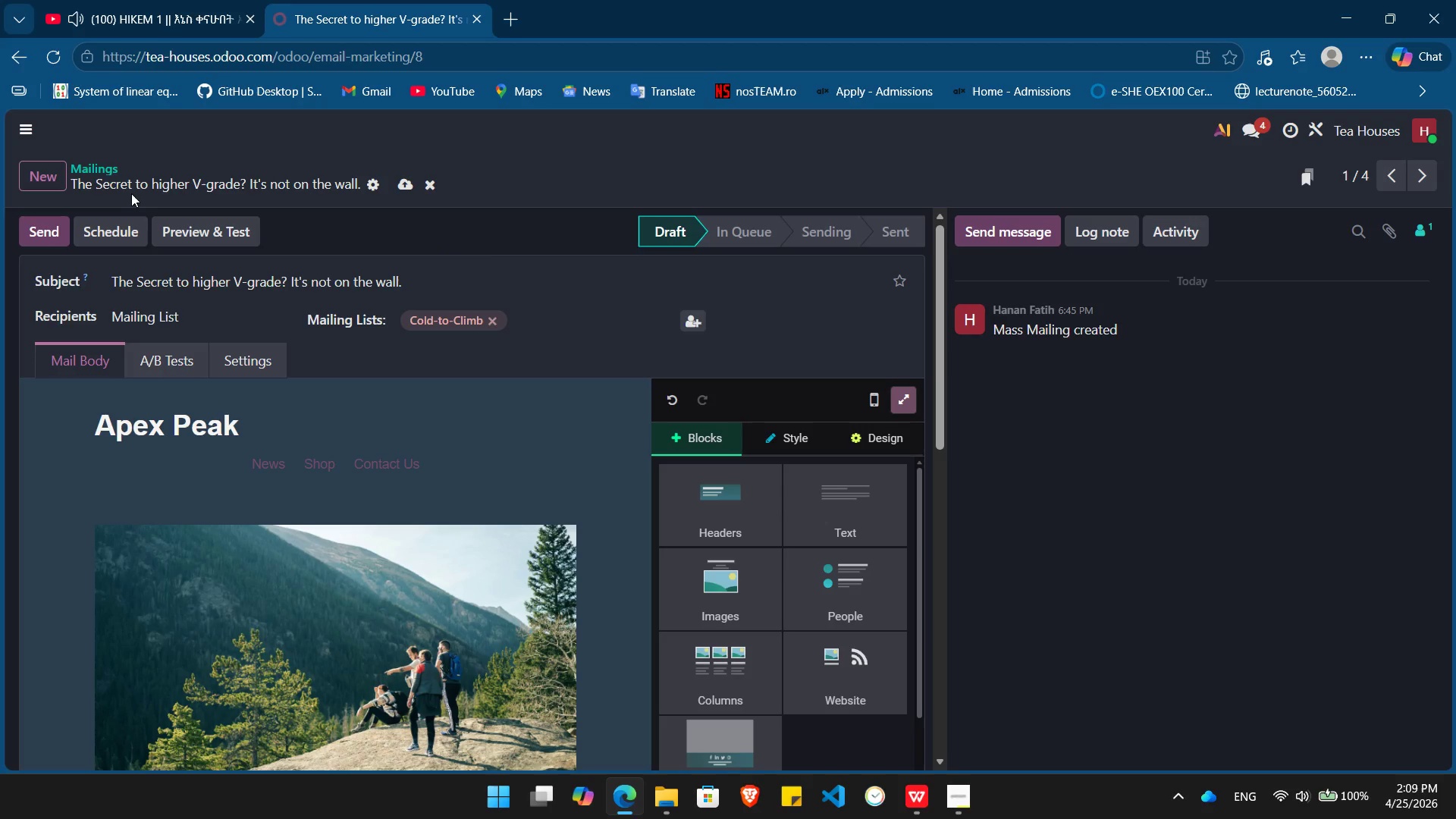 
wait(11.2)
 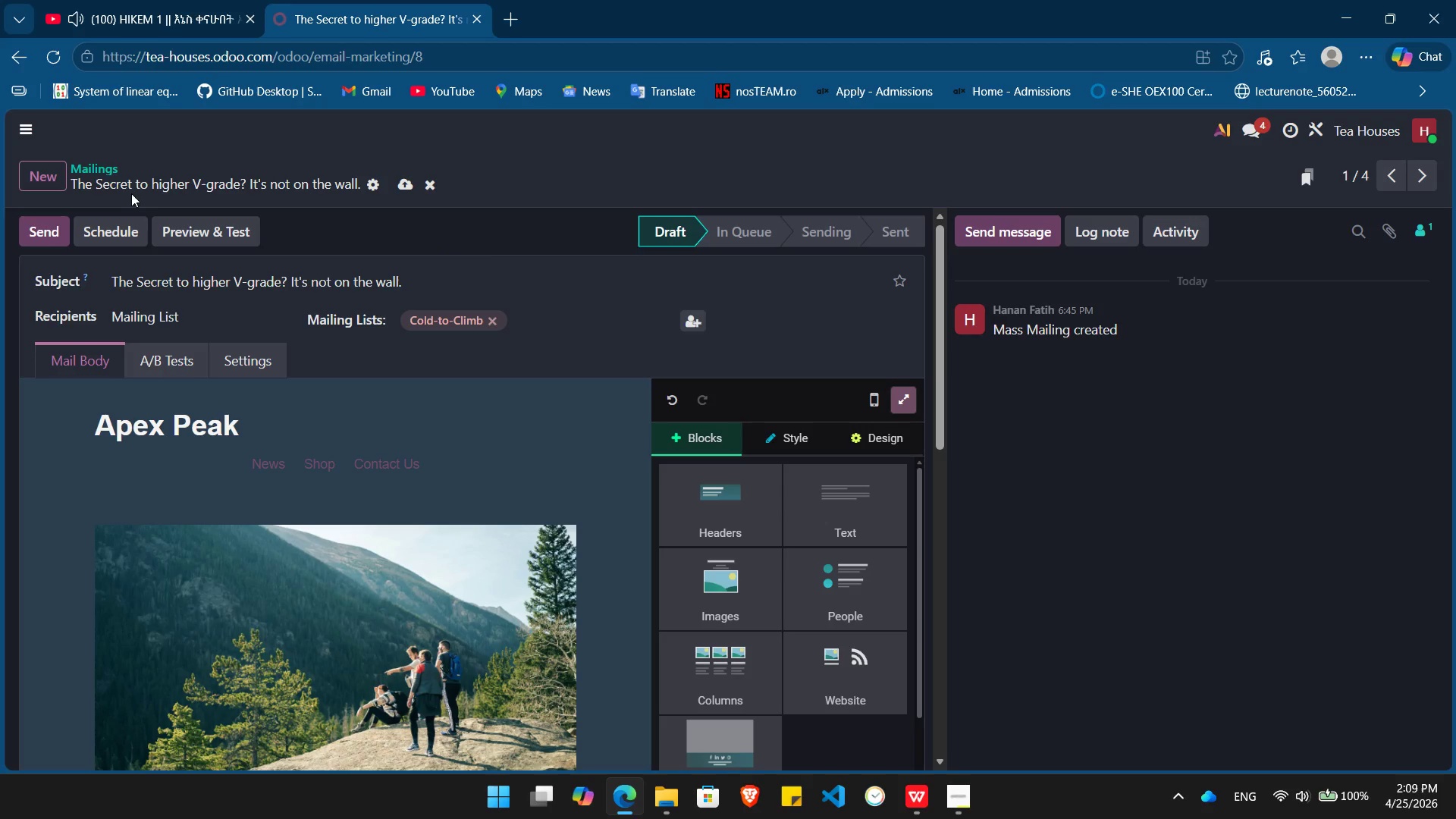 
left_click([17, 128])
 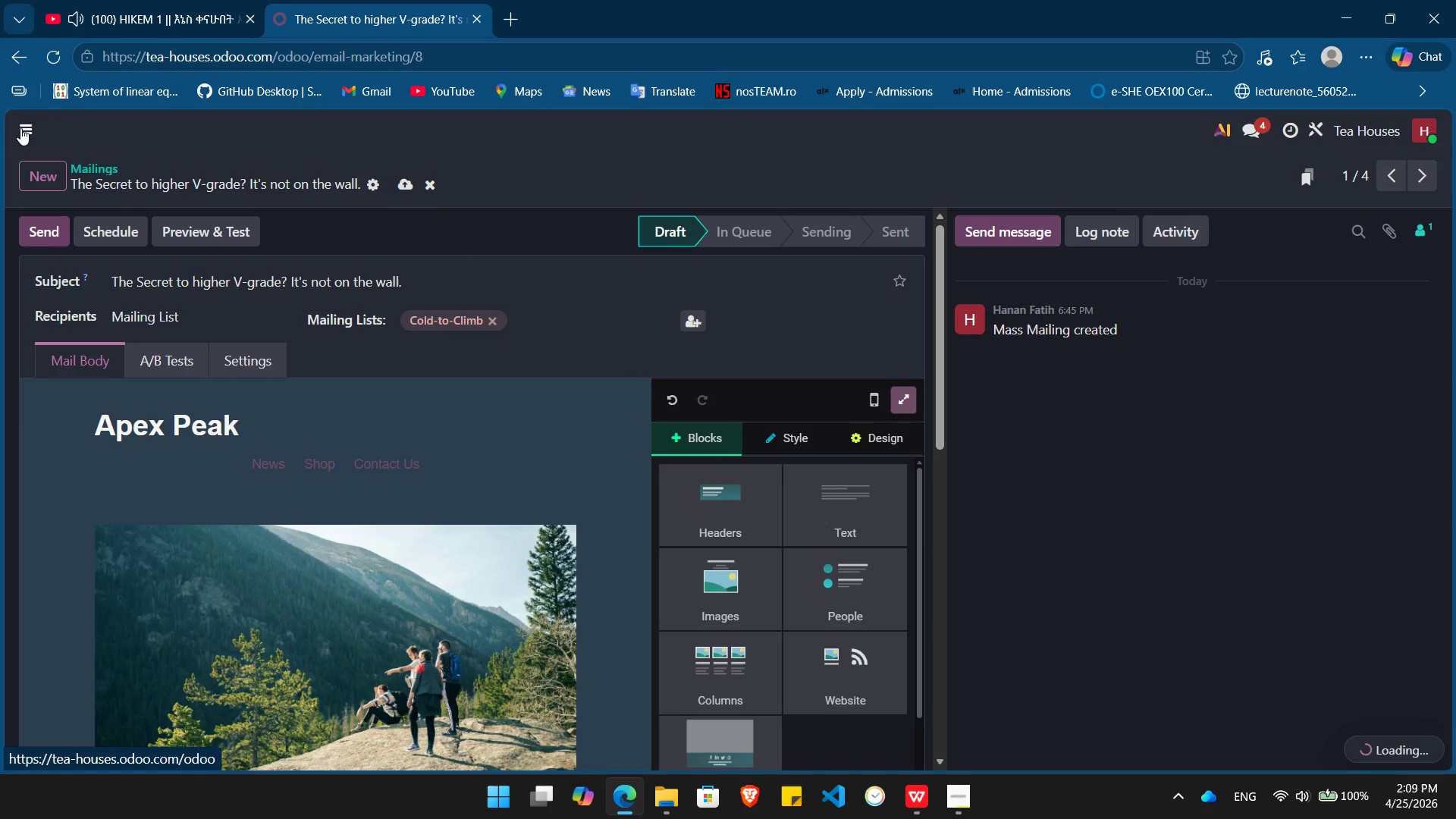 
left_click([20, 128])
 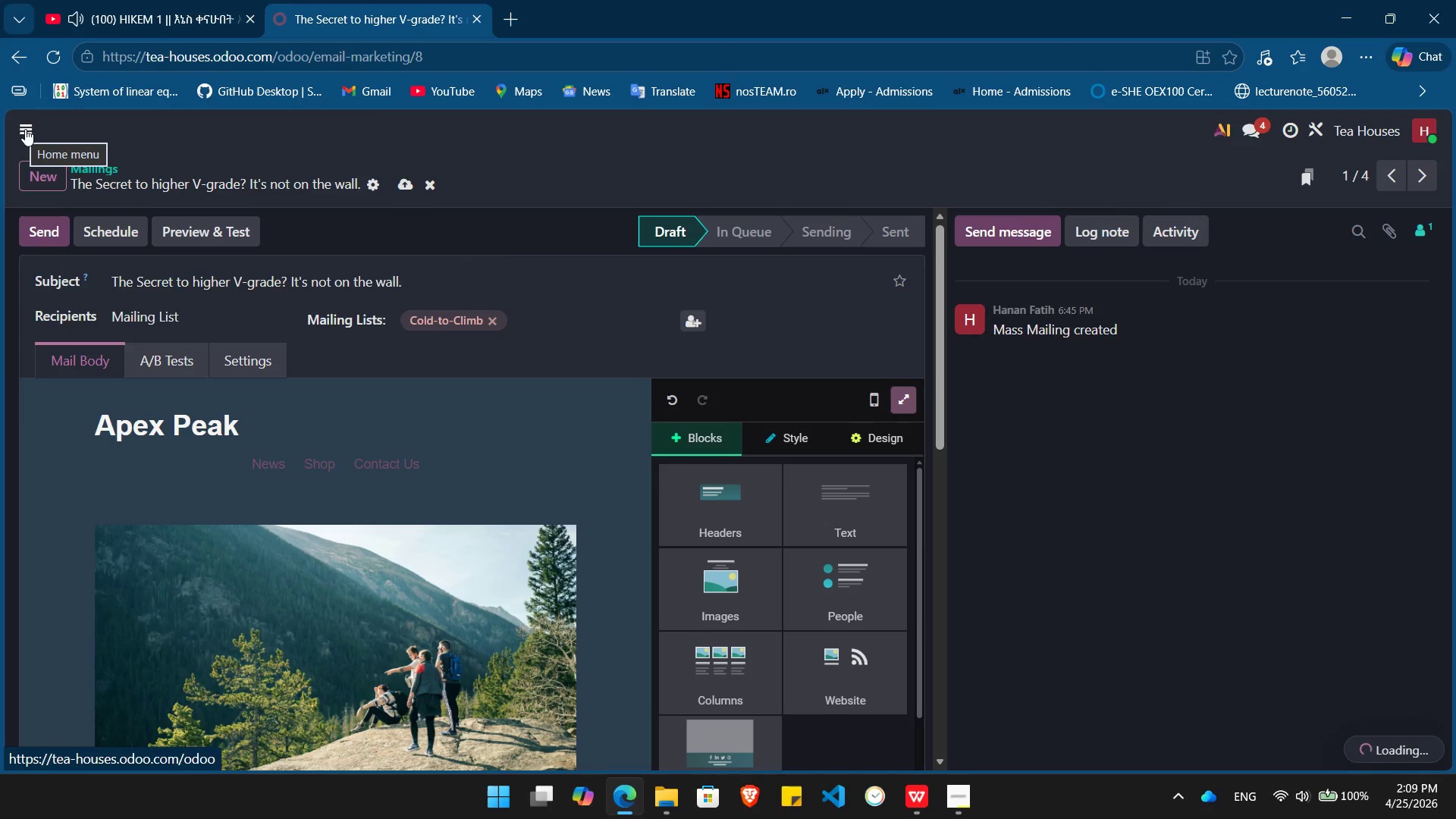 
left_click([29, 129])
 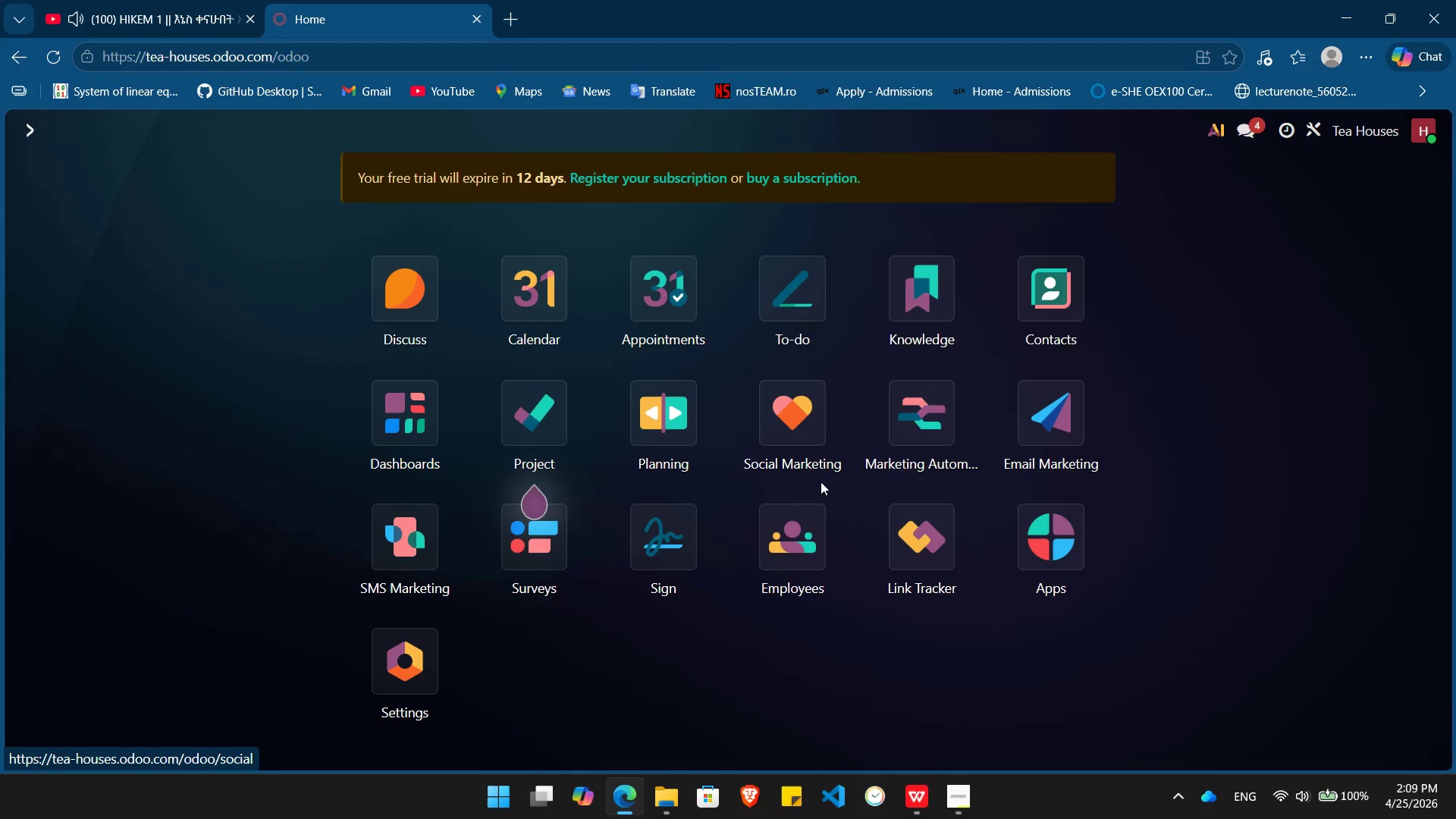 
left_click([1056, 422])
 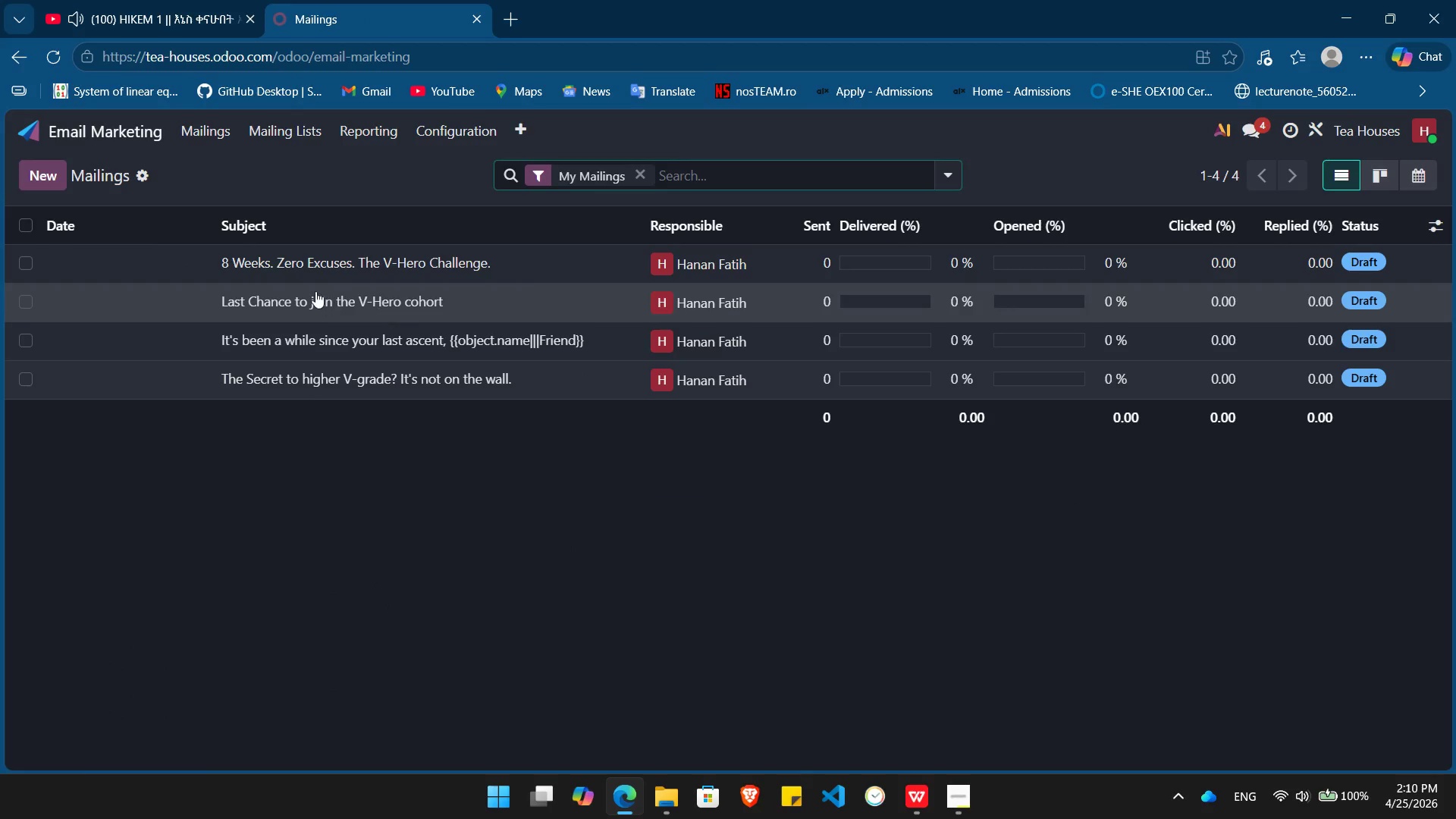 
mouse_move([310, 297])
 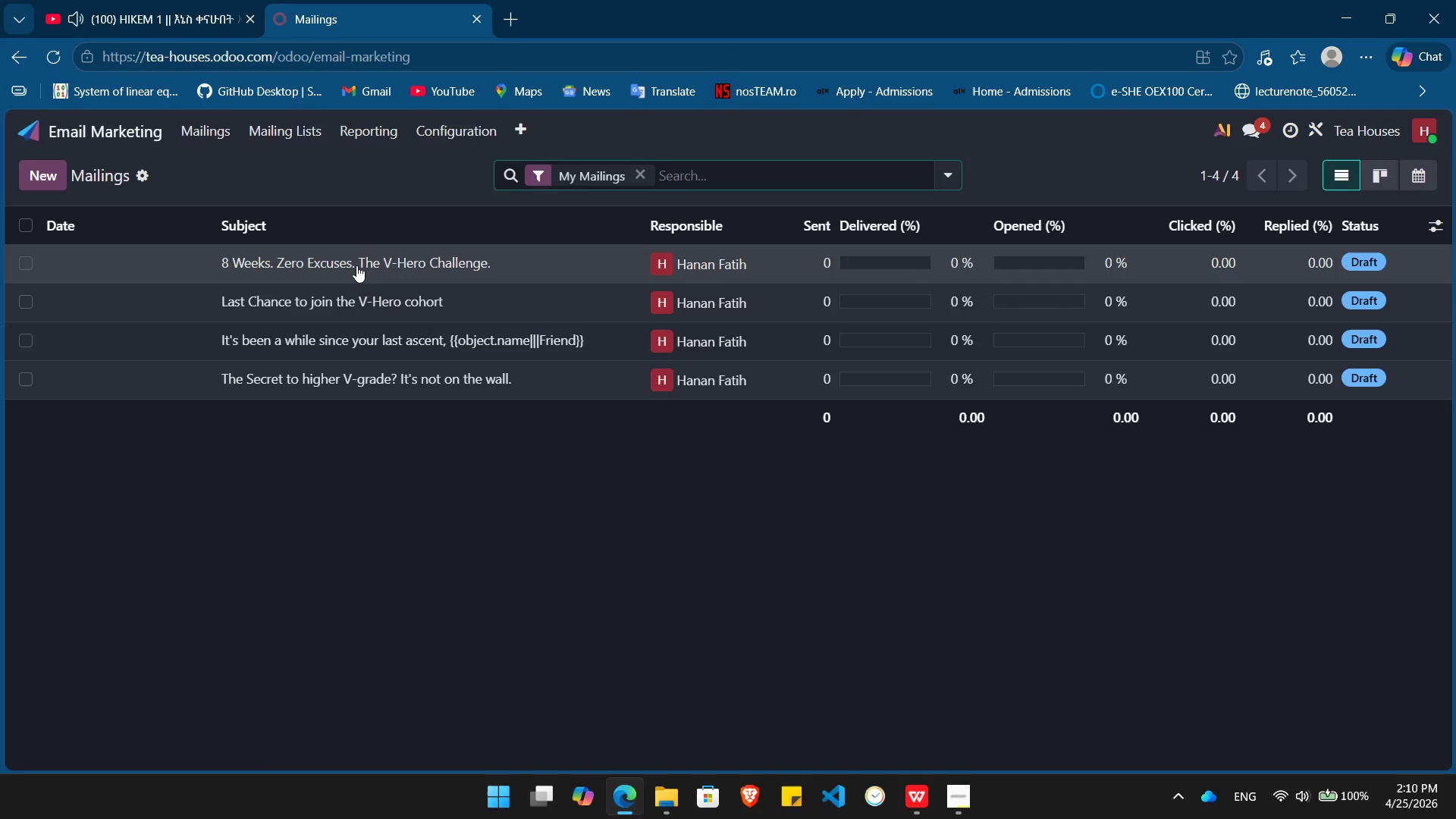 
left_click([356, 265])
 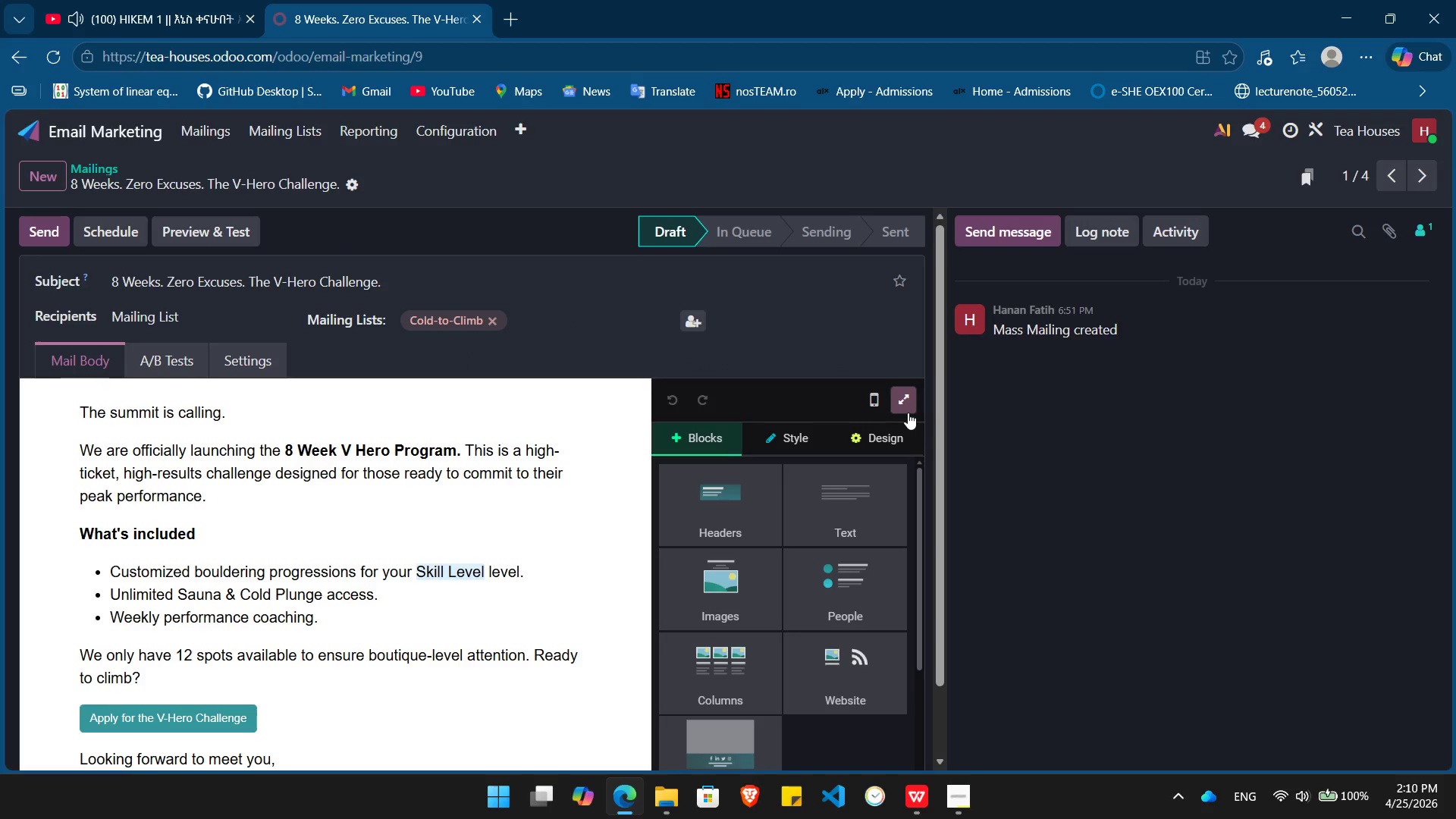 
left_click([903, 404])
 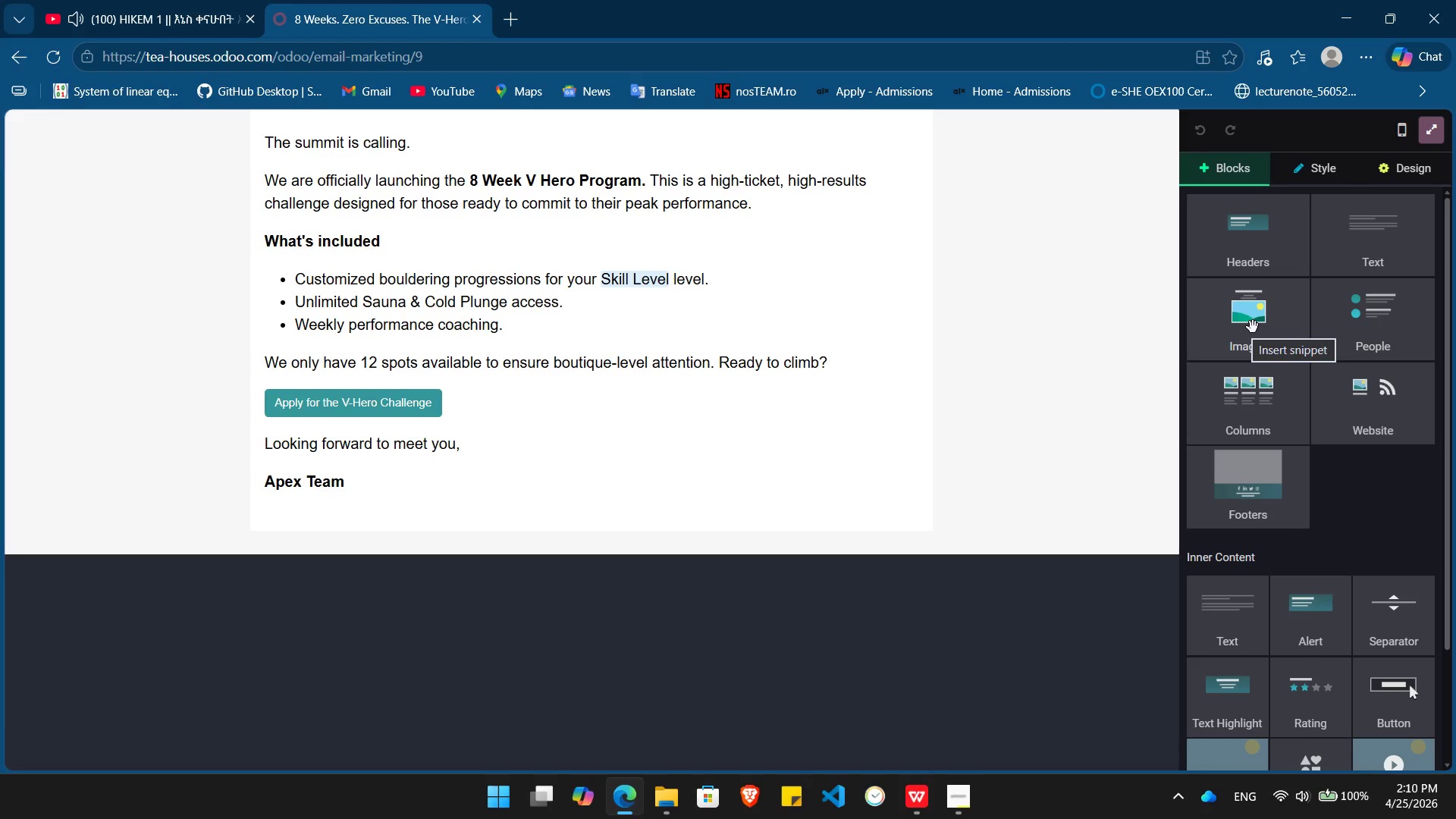 
left_click_drag(start_coordinate=[1254, 470], to_coordinate=[542, 522])
 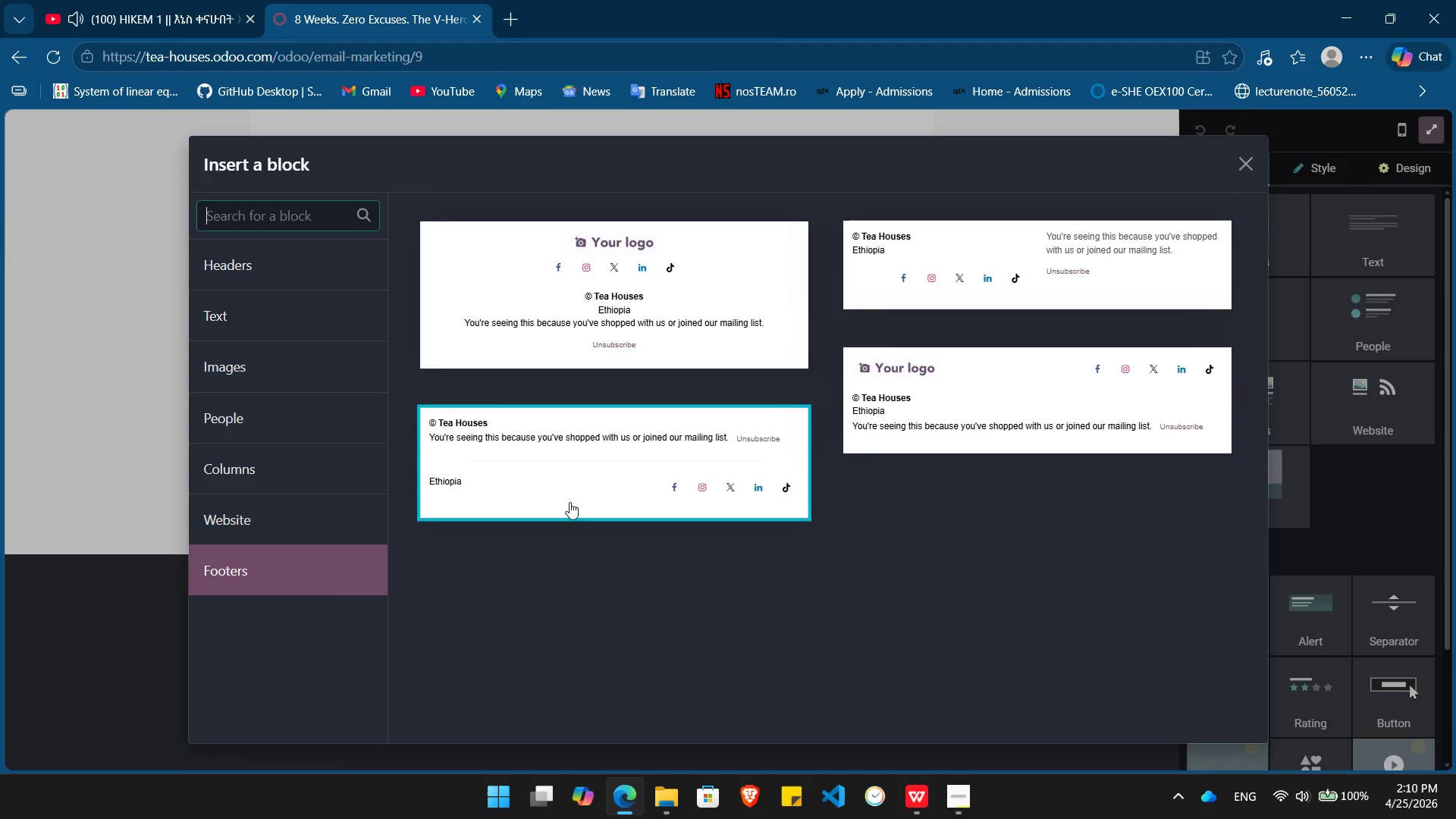 
left_click([563, 491])
 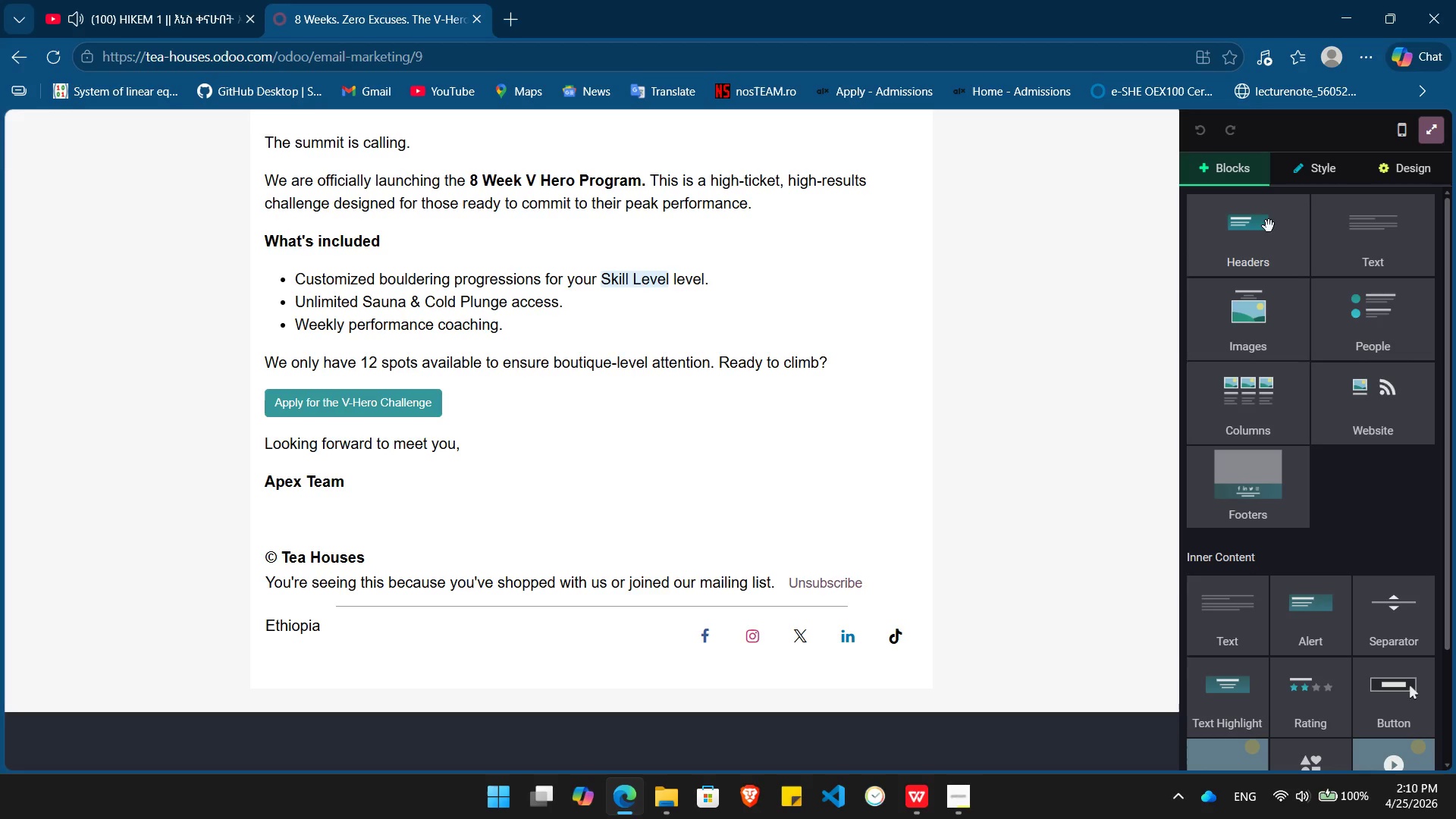 
left_click_drag(start_coordinate=[1272, 229], to_coordinate=[431, 180])
 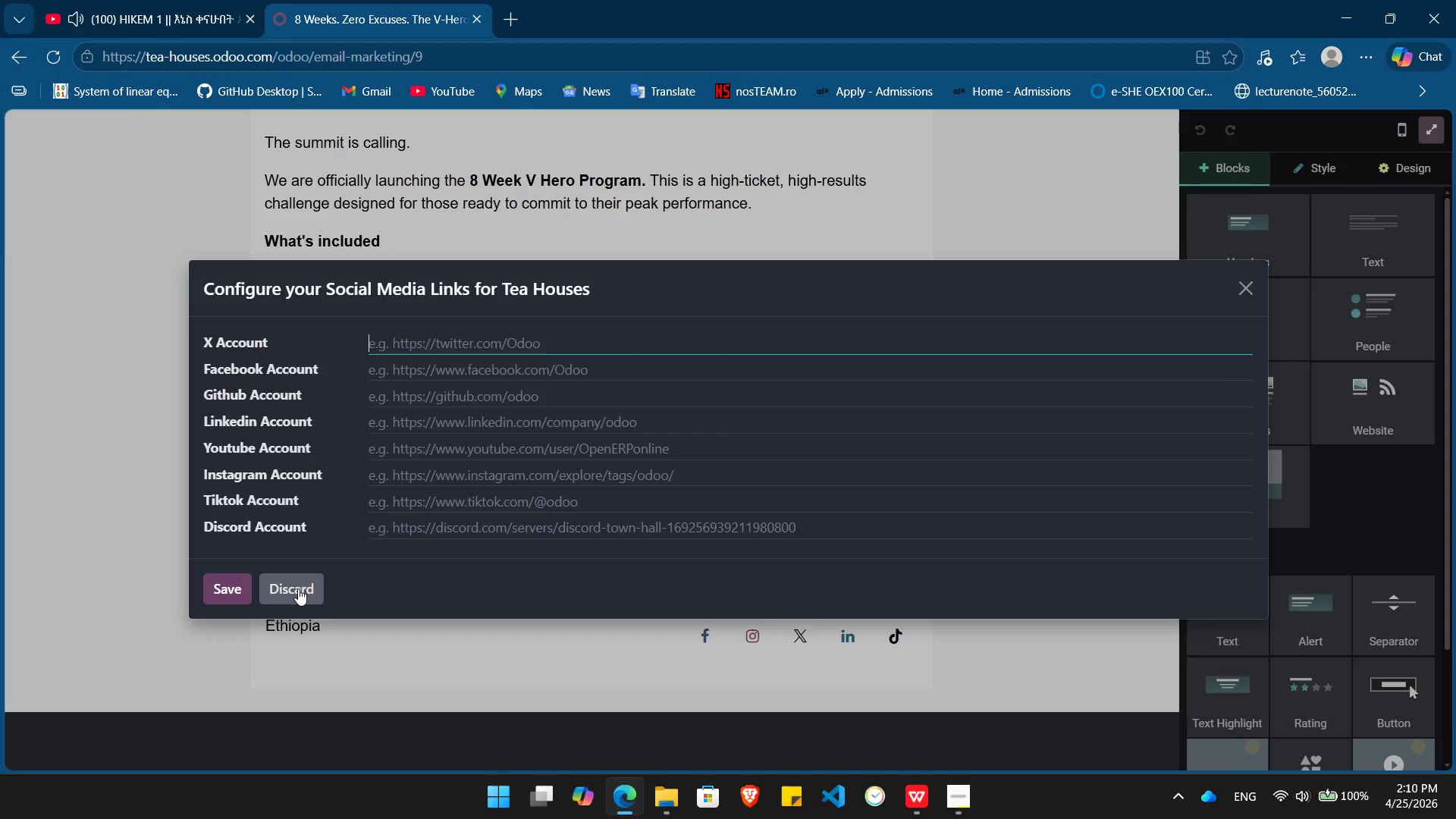 
left_click([298, 588])
 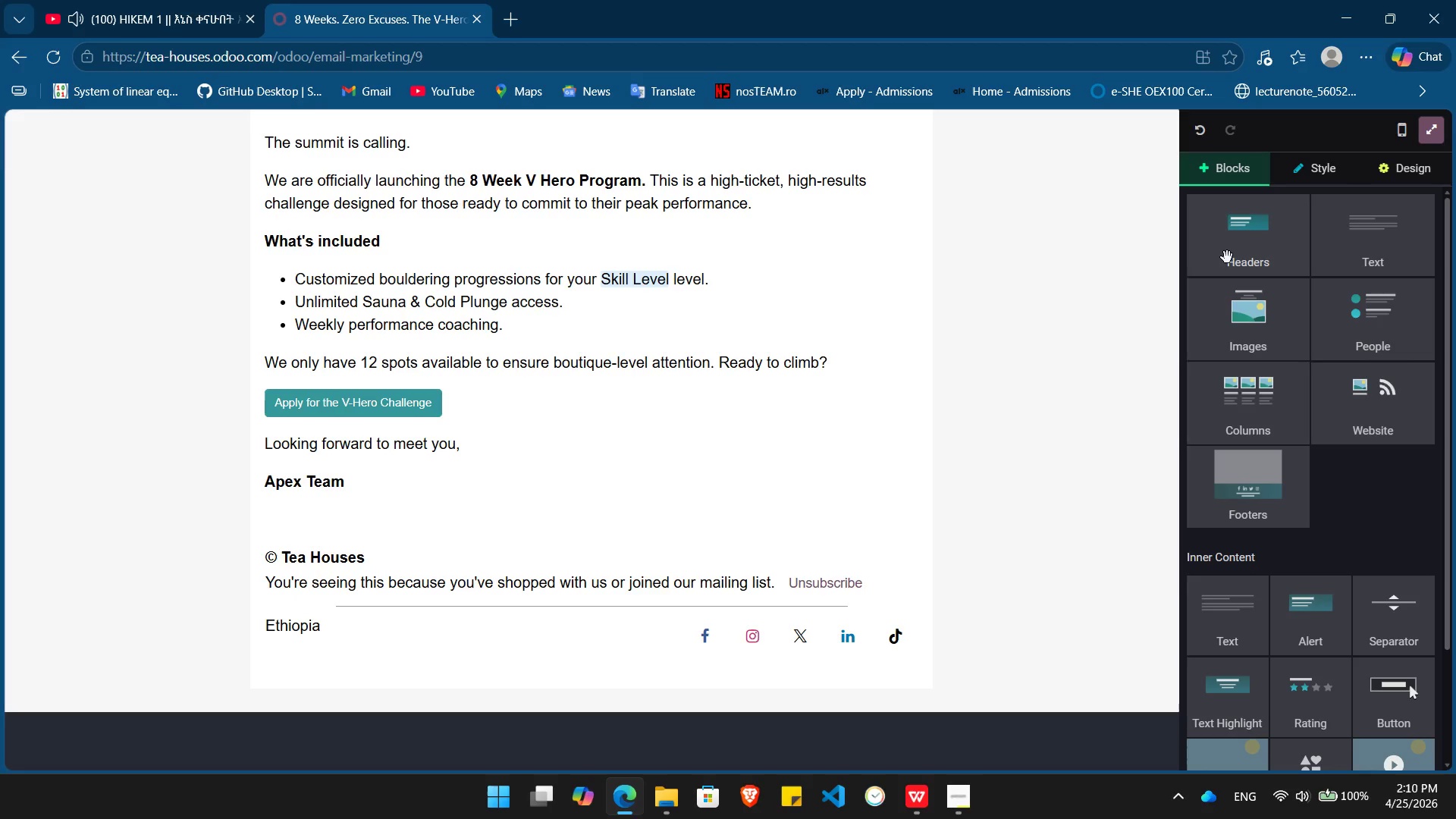 
left_click_drag(start_coordinate=[1227, 257], to_coordinate=[581, 118])
 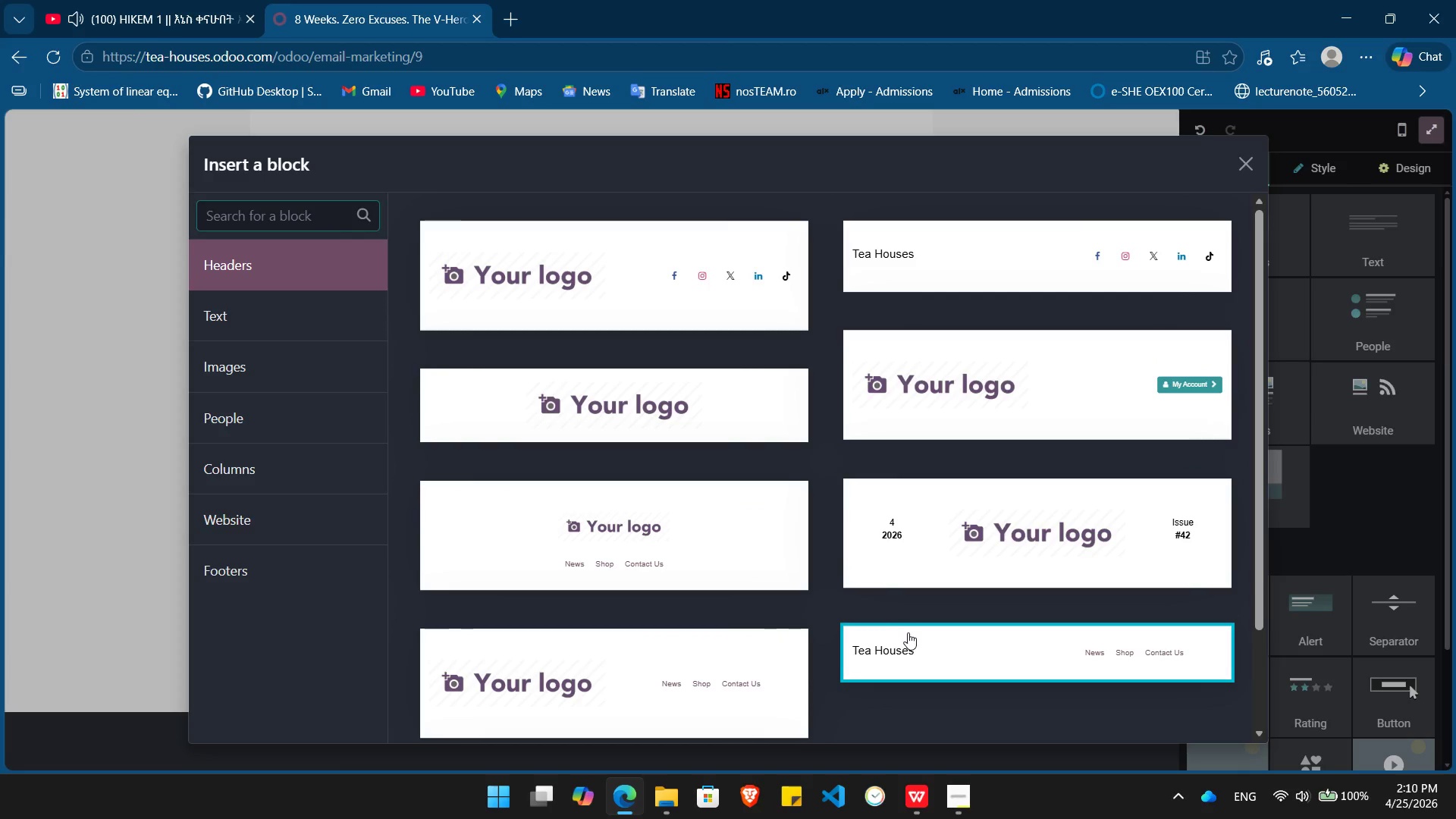 
left_click([934, 633])
 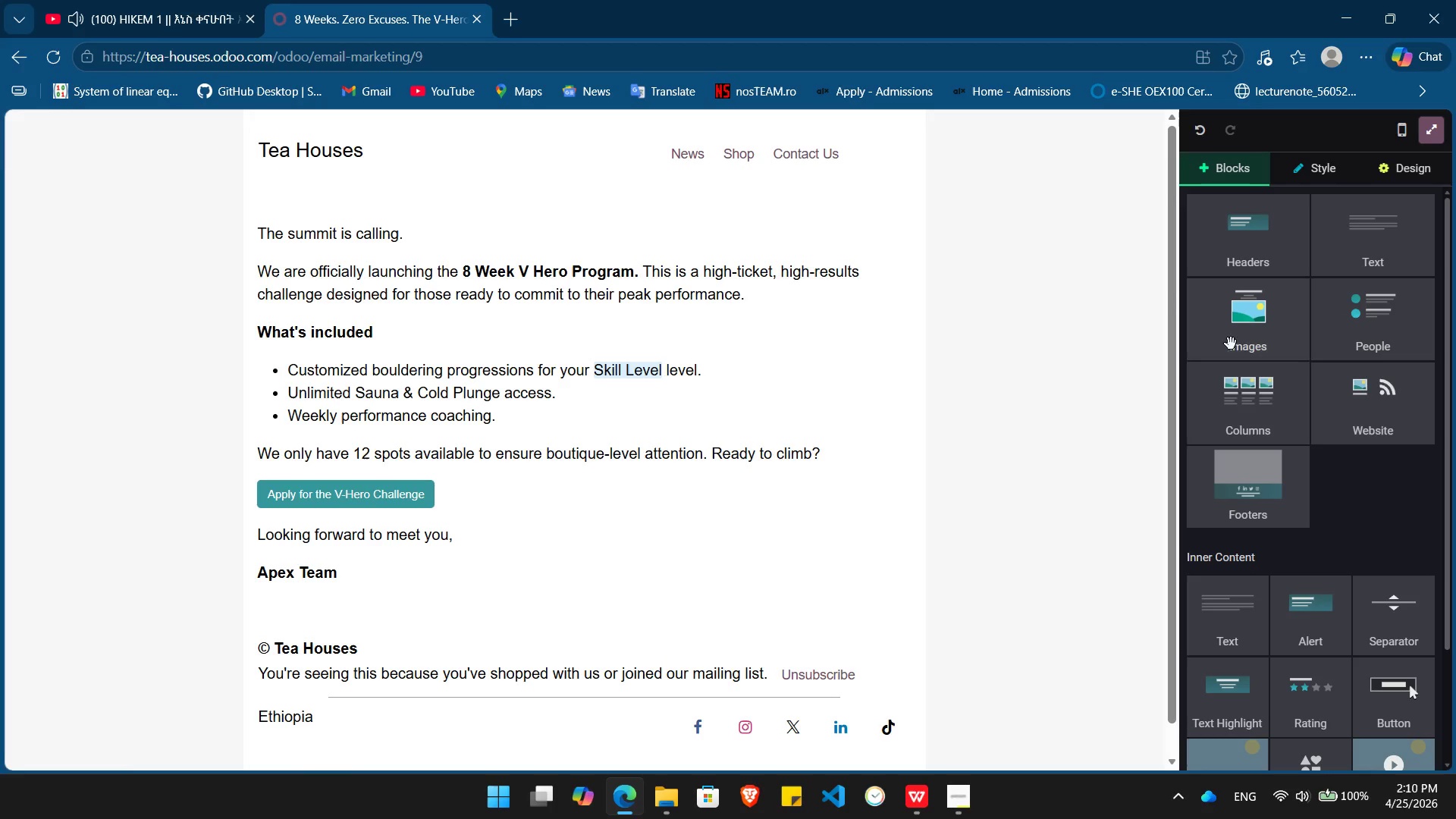 
left_click_drag(start_coordinate=[1254, 344], to_coordinate=[1219, 356])
 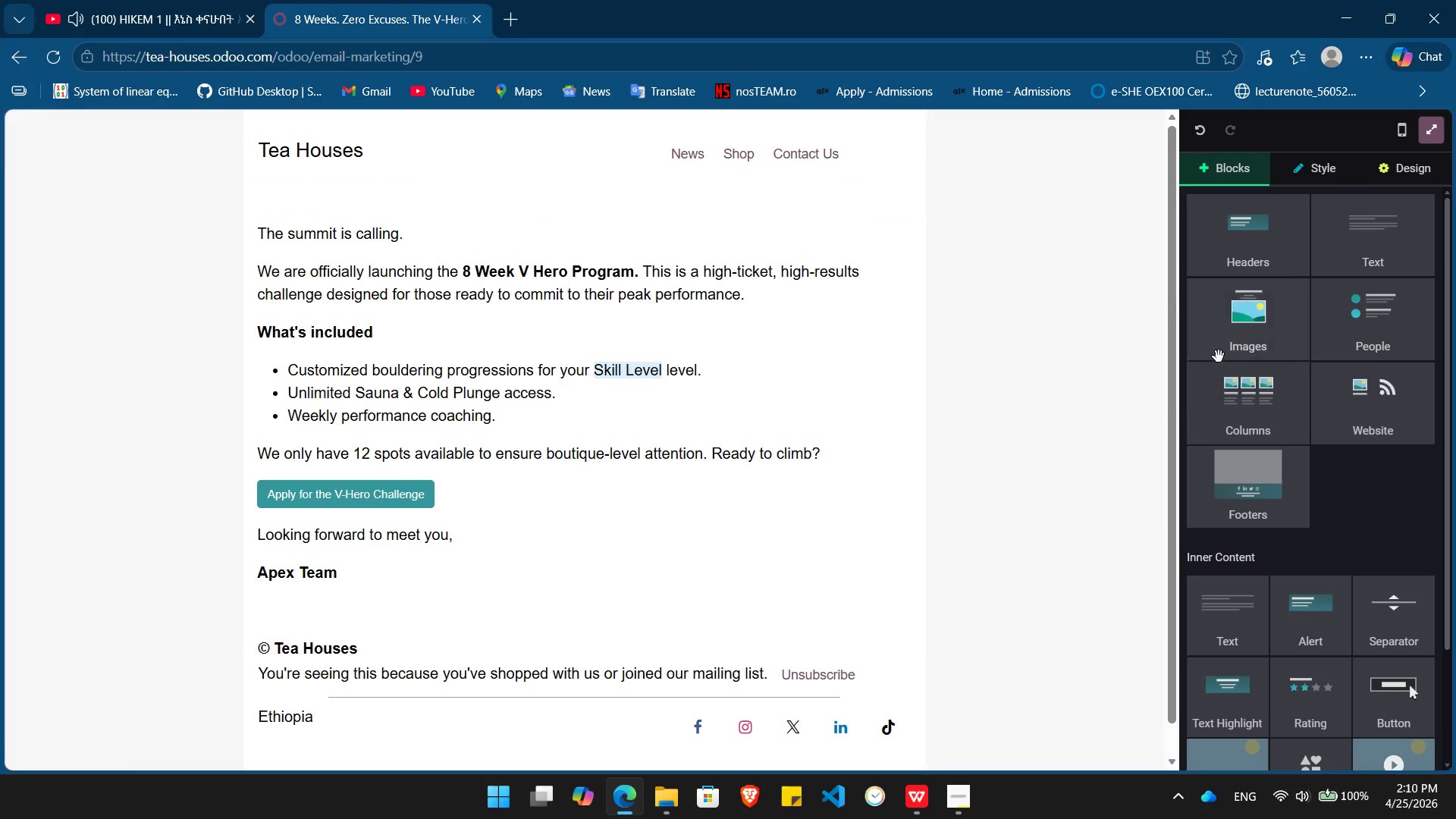 
left_click_drag(start_coordinate=[1219, 356], to_coordinate=[1236, 336])
 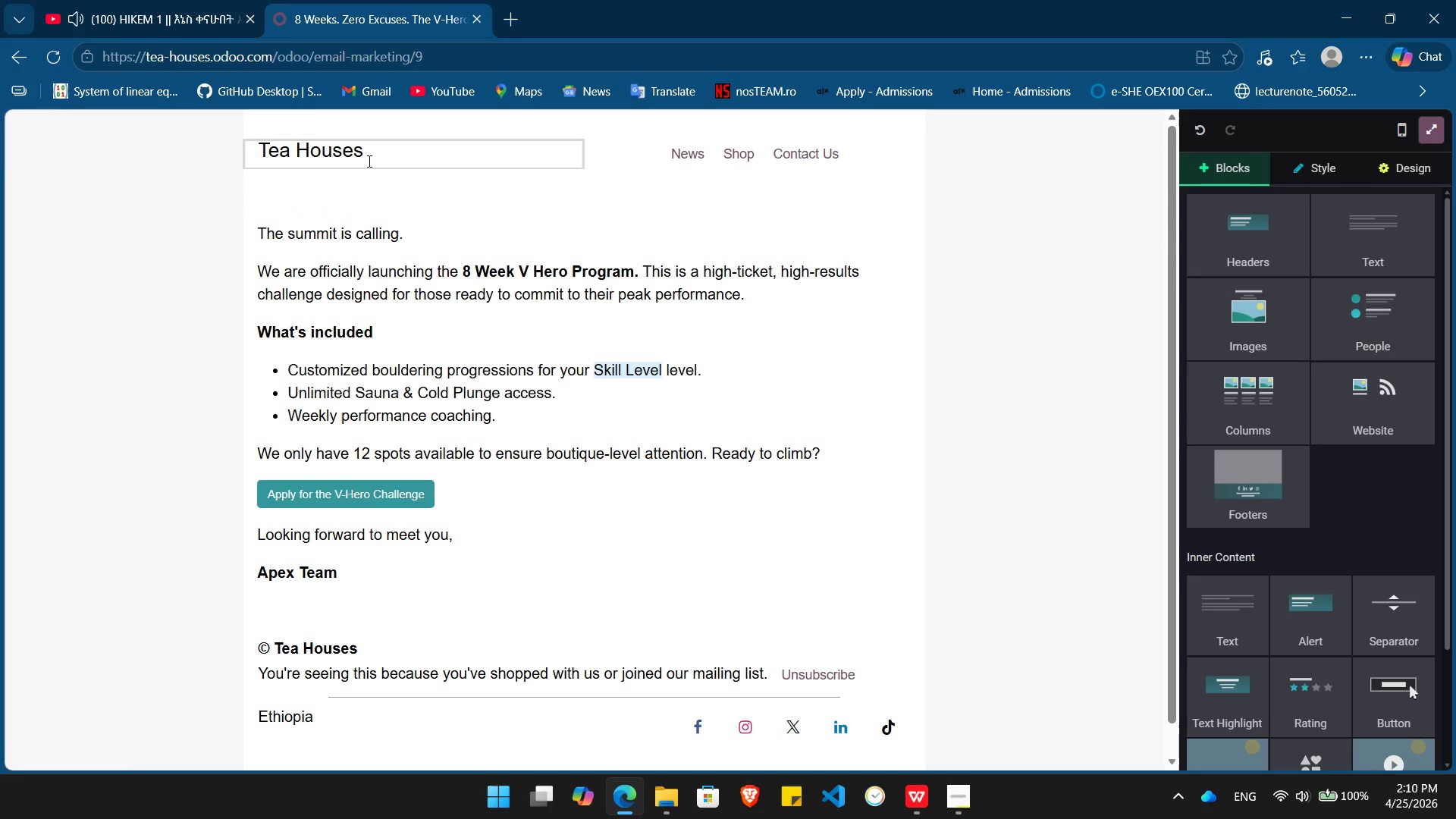 
left_click_drag(start_coordinate=[369, 159], to_coordinate=[227, 146])
 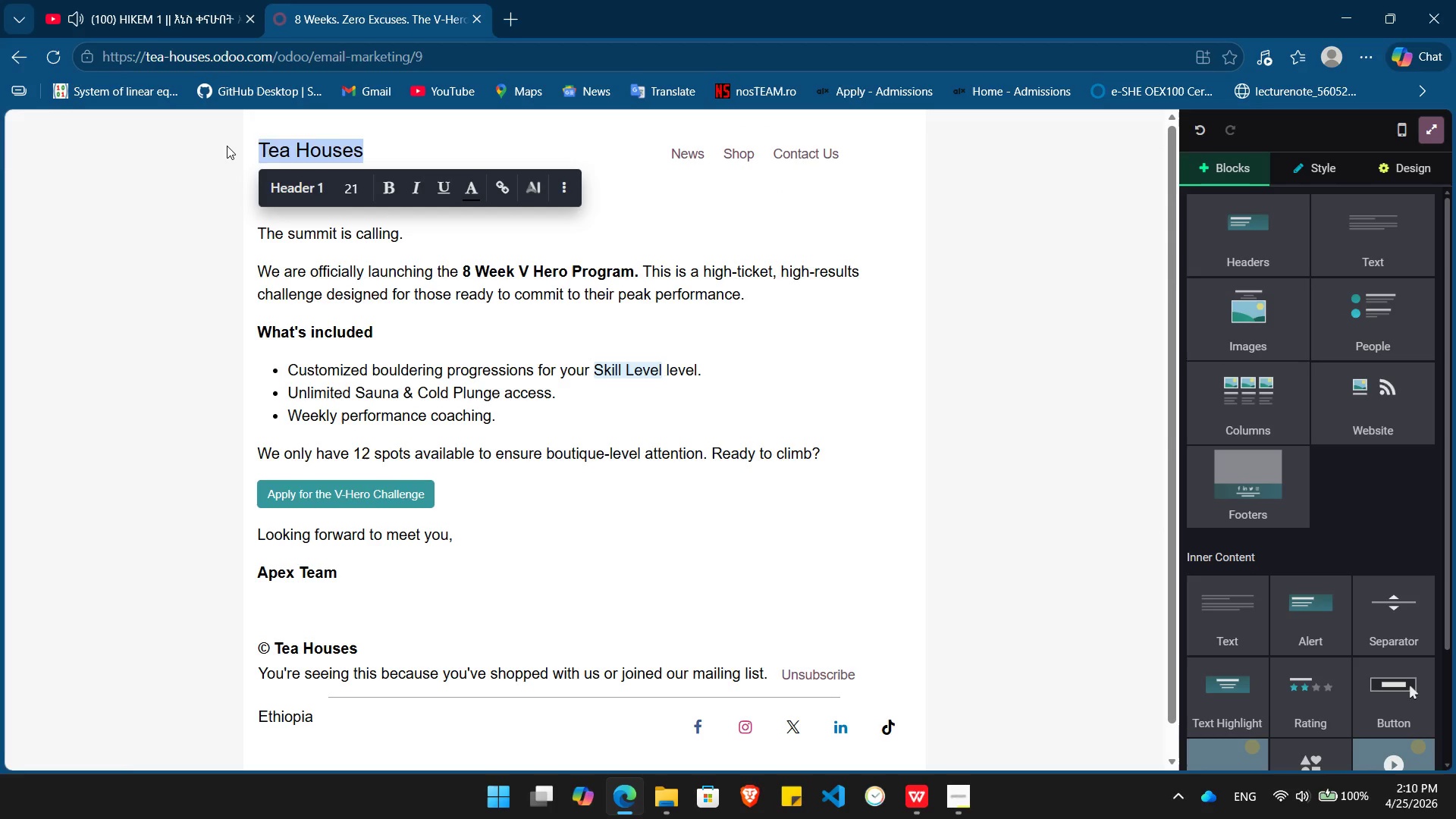 
type(APe)
key(Backspace)
key(Backspace)
type(pex Peak)
 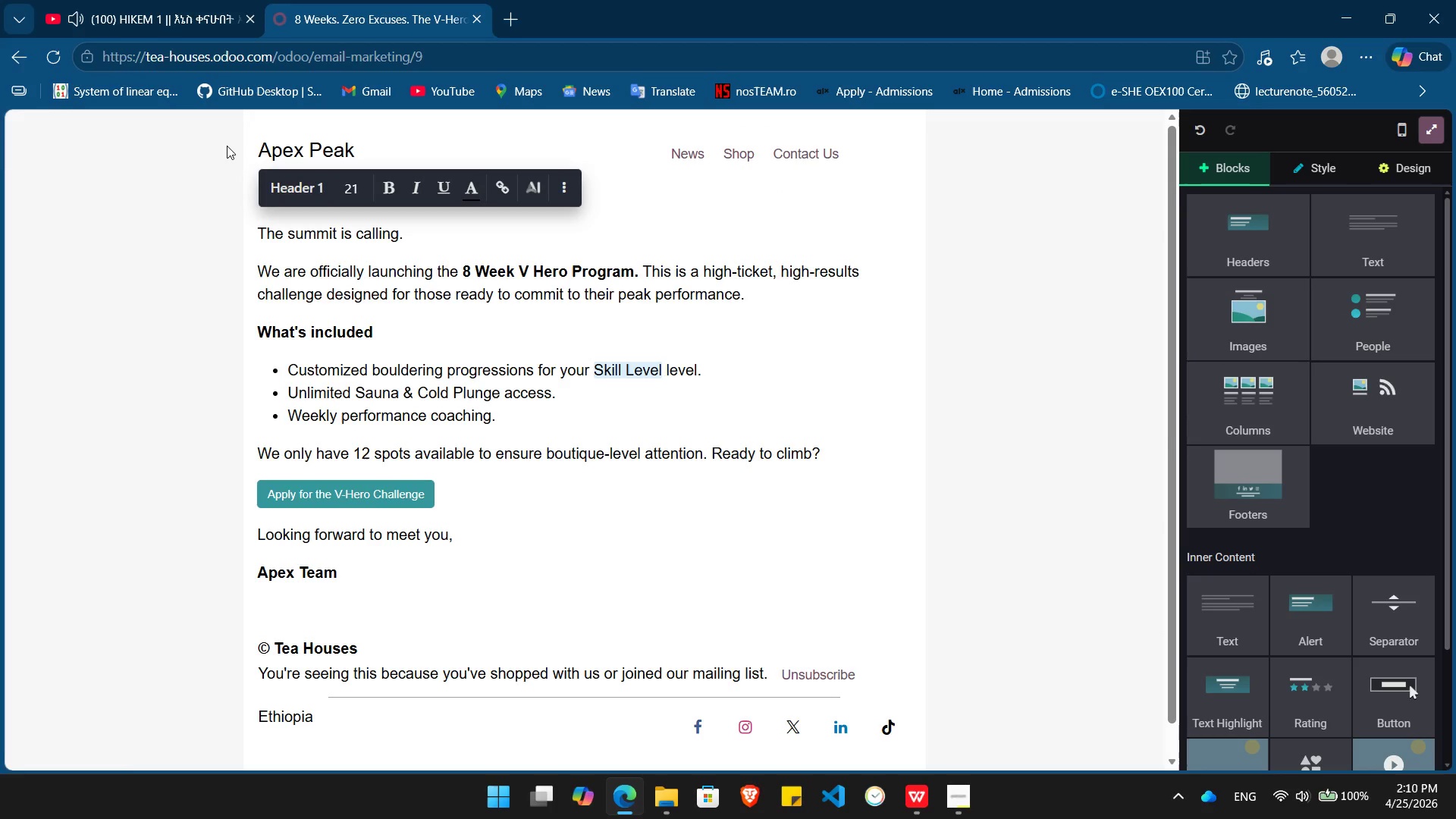 
hold_key(key=ArrowLeft, duration=0.66)
 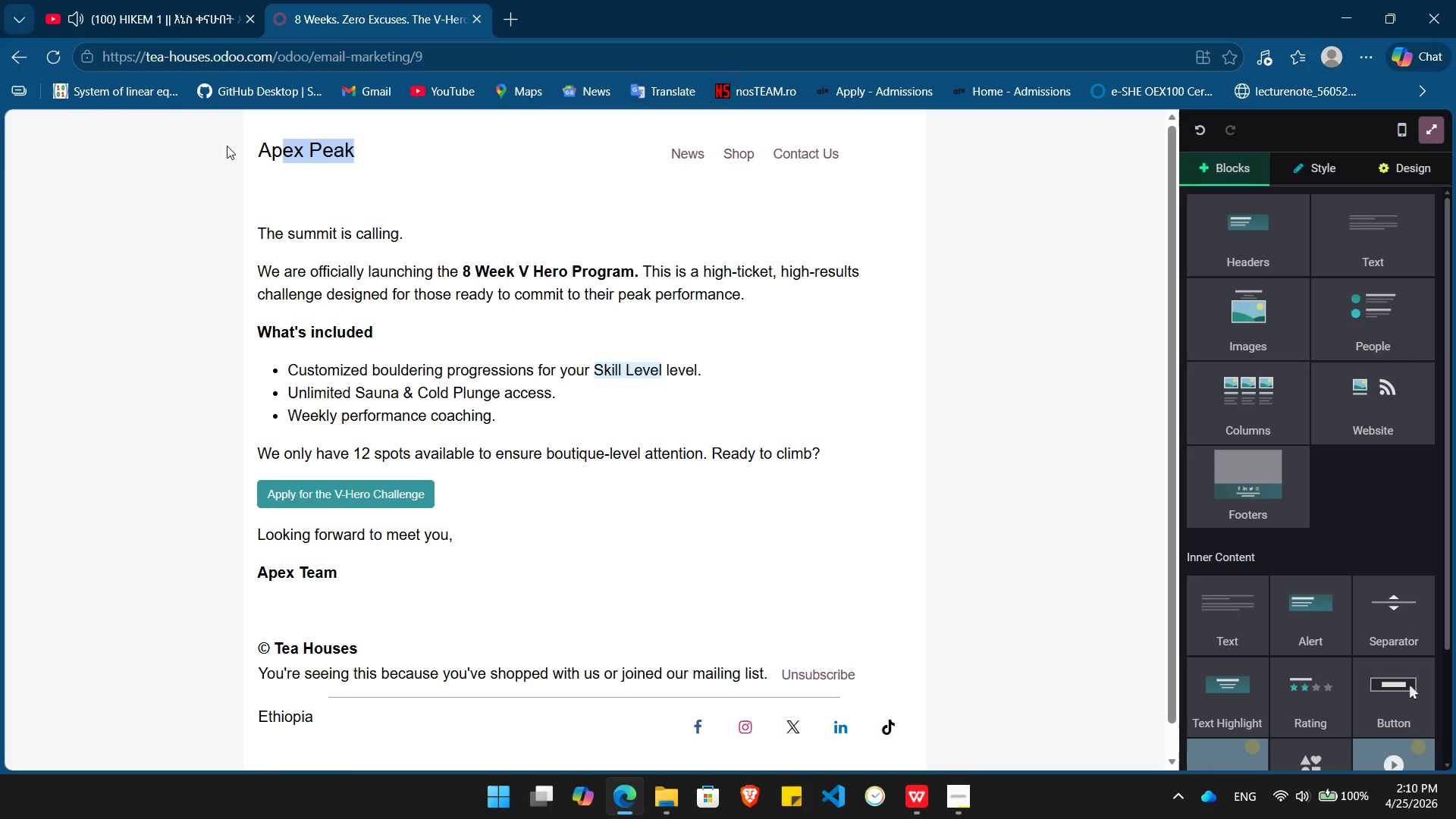 
key(Shift+ArrowLeft)
 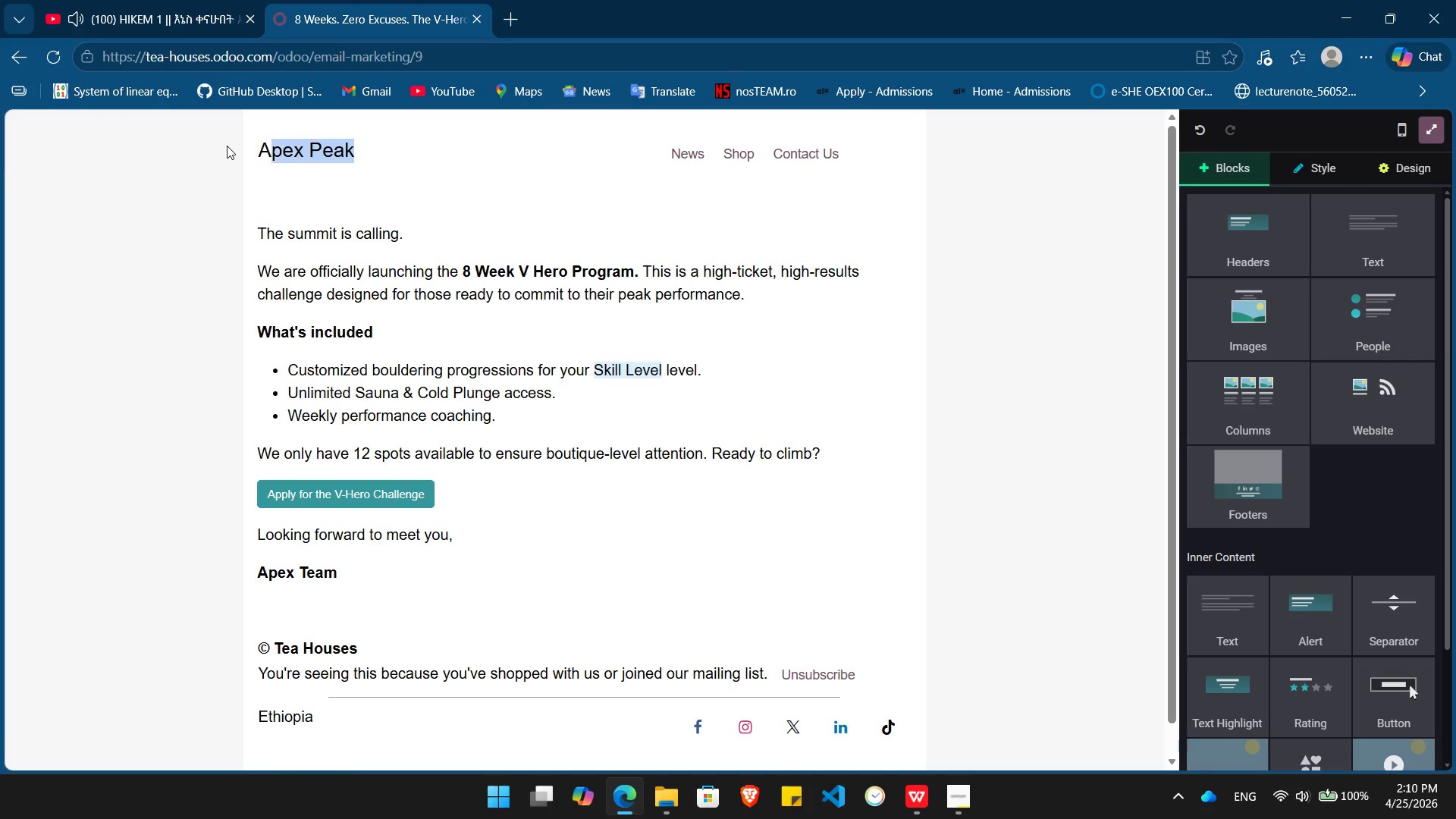 
key(Shift+ArrowLeft)
 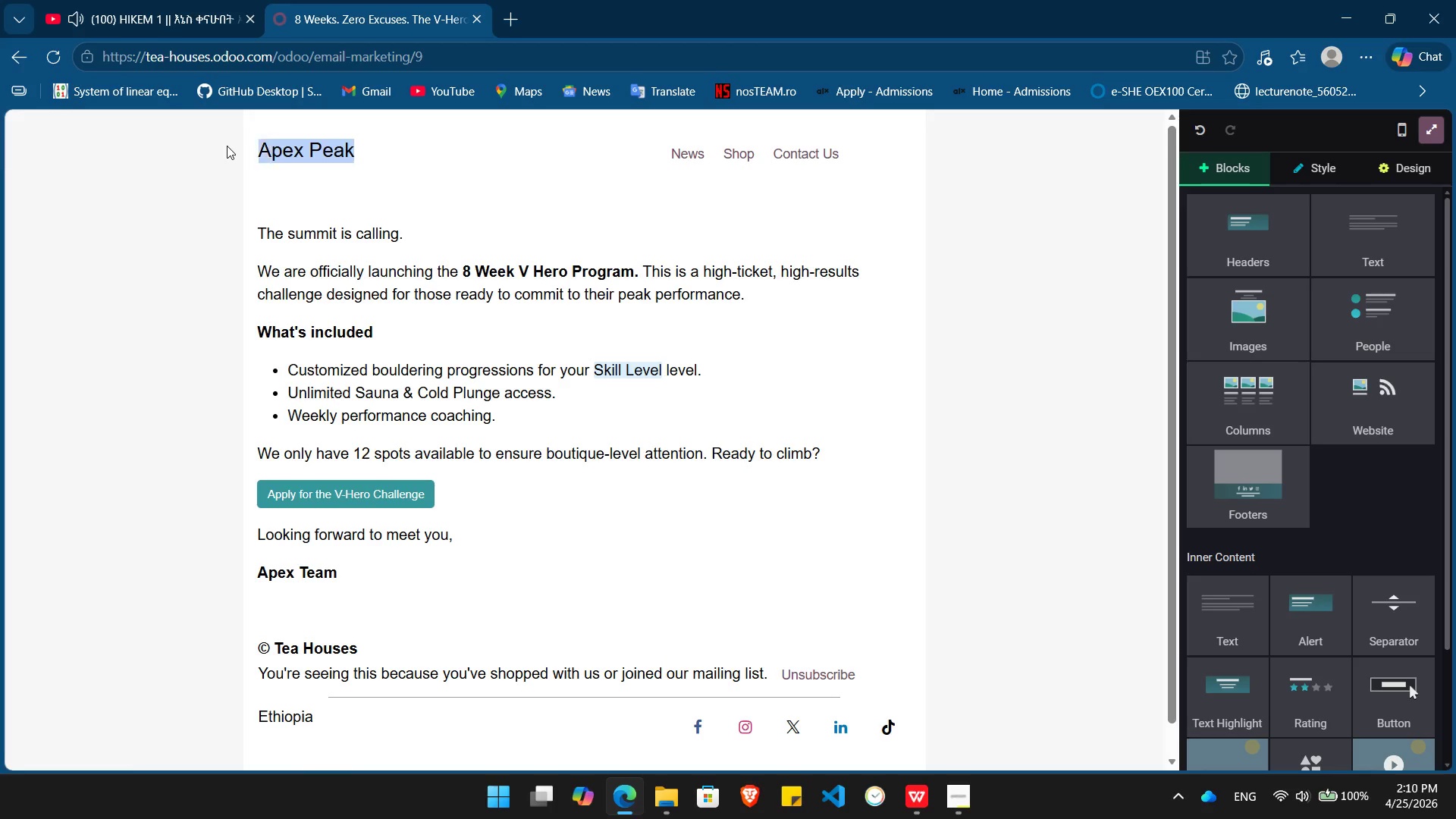 
key(Shift+ArrowLeft)
 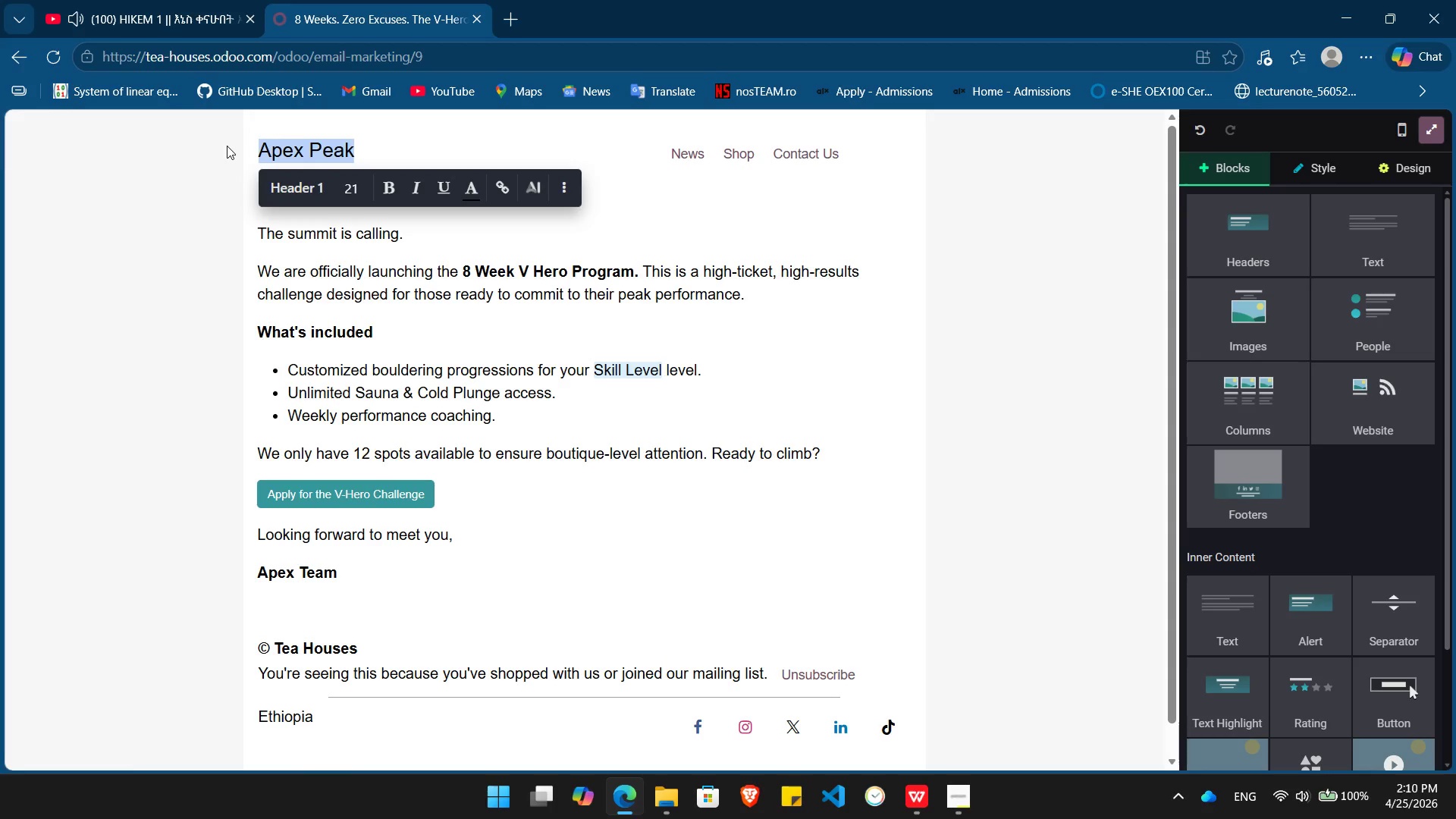 
key(Control+B)
 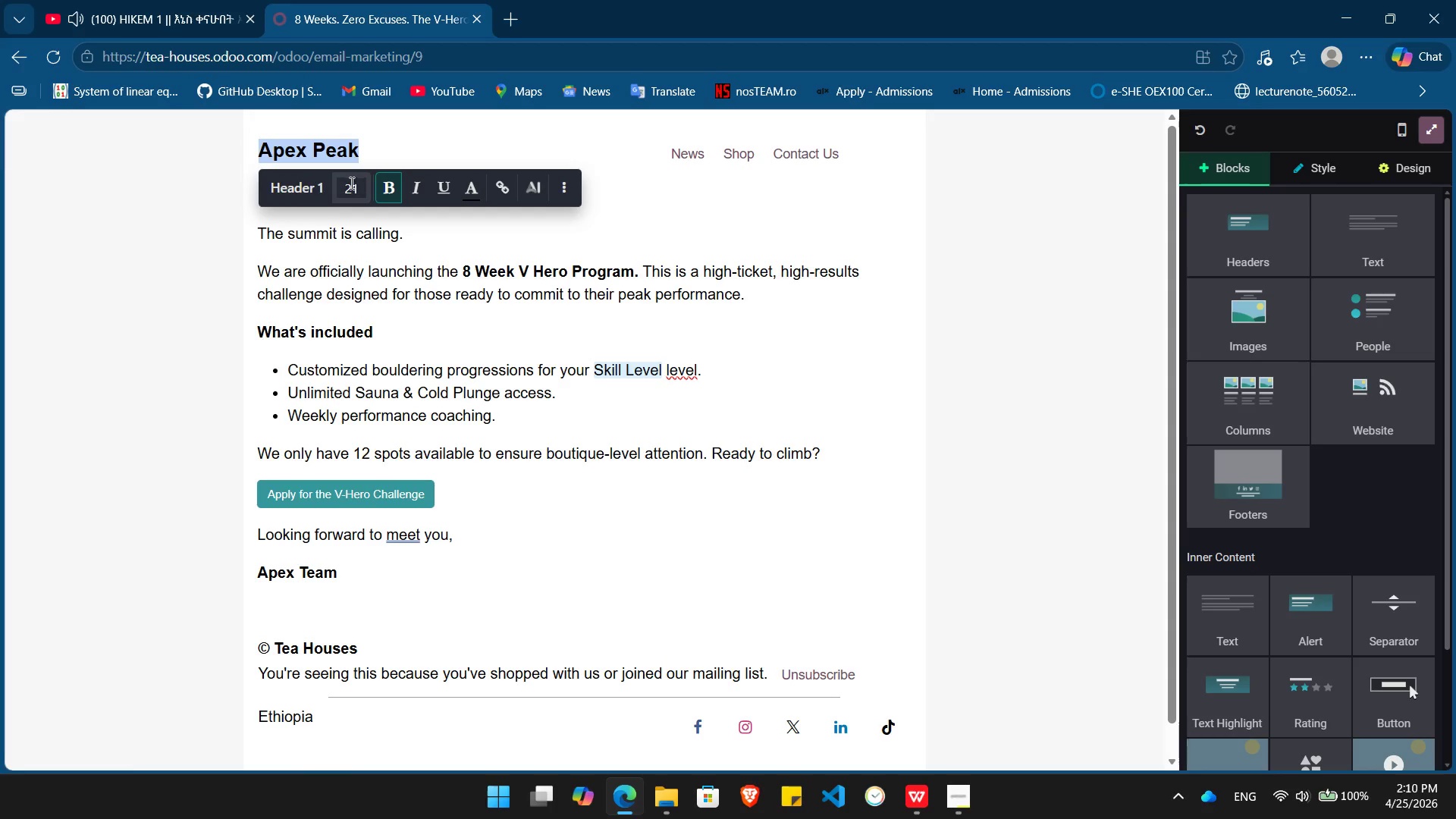 
left_click([350, 187])
 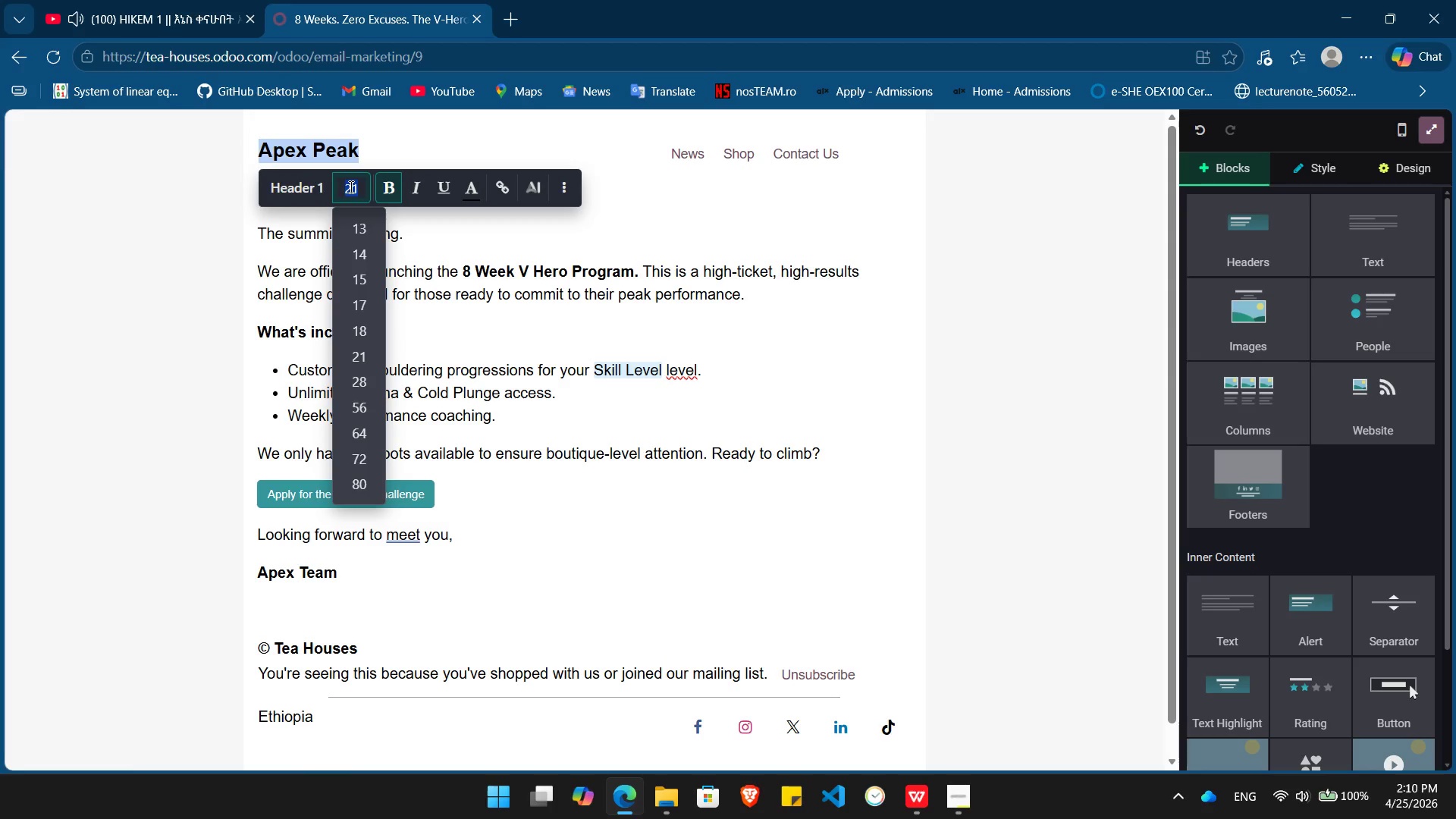 
key(Numpad3)
 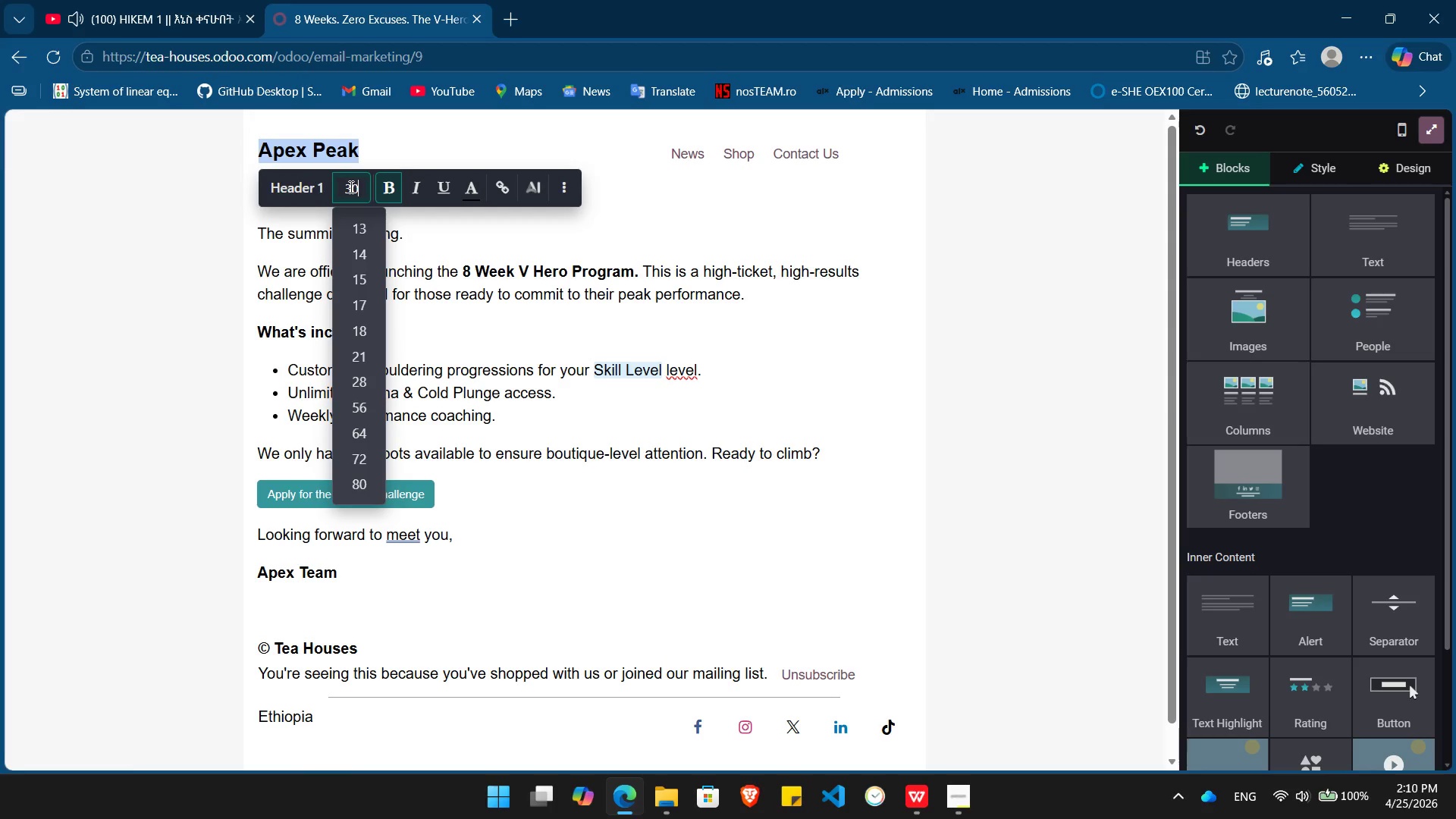 
key(Numpad0)
 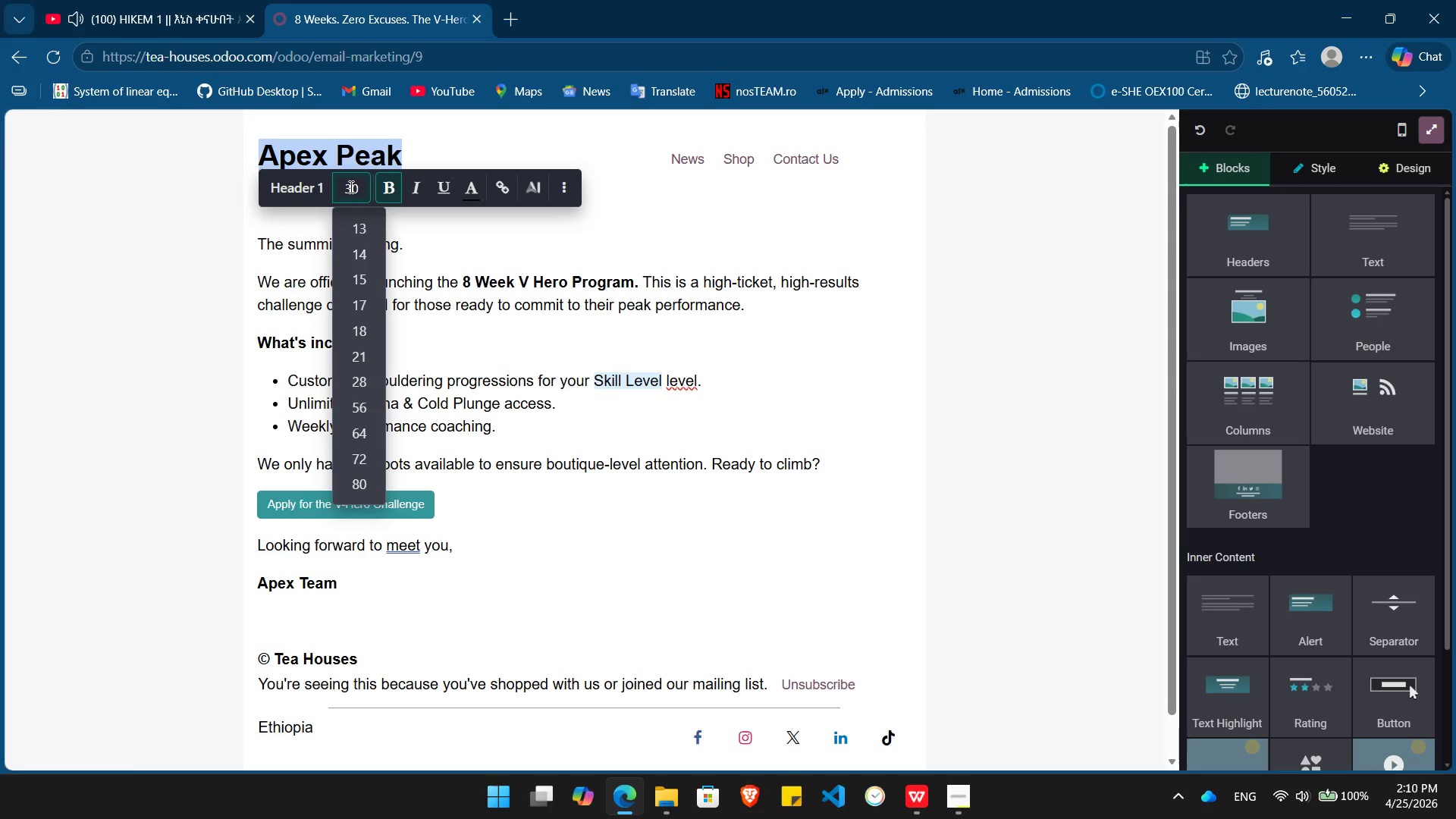 
key(Enter)
 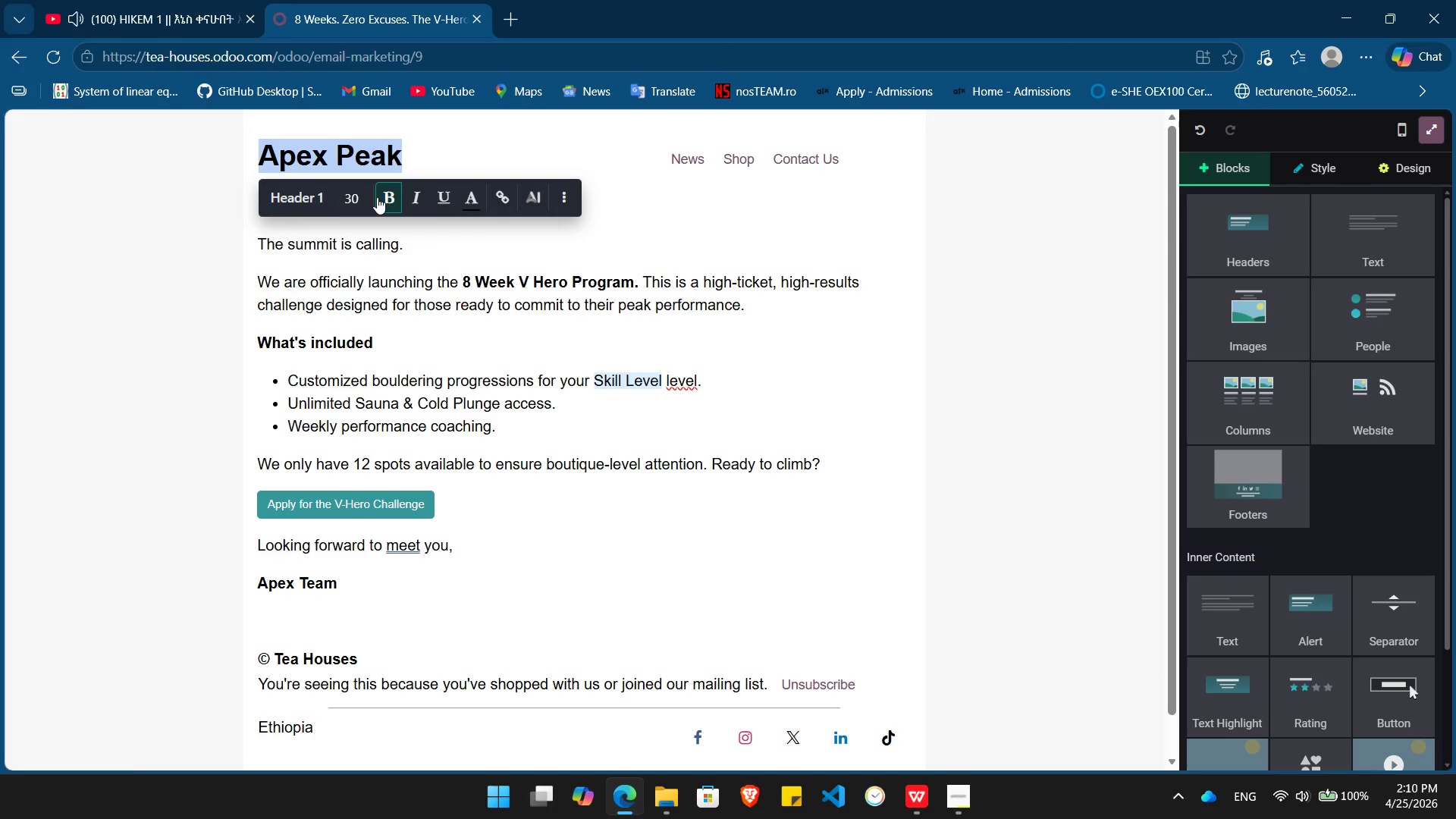 
left_click([472, 197])
 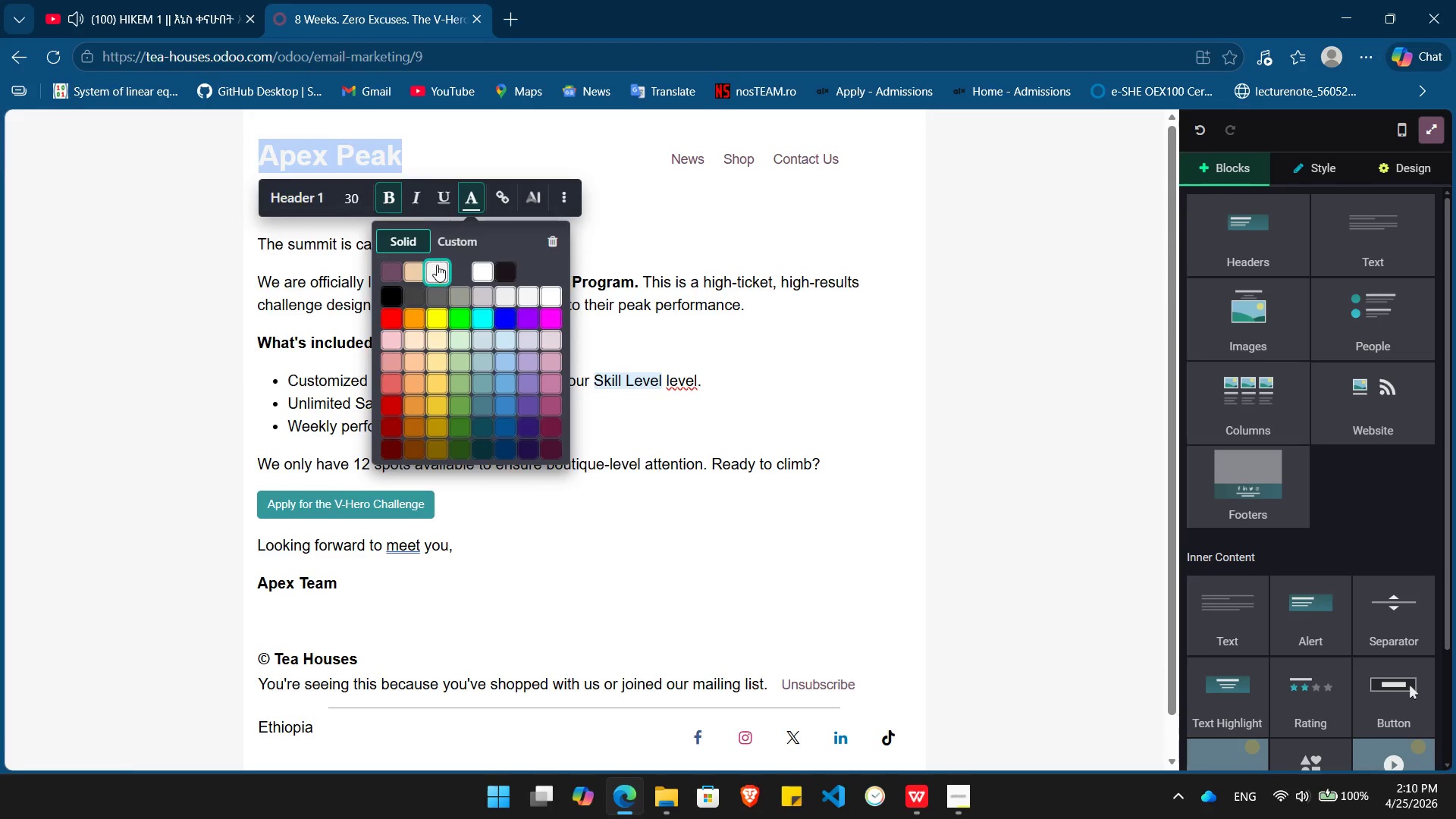 
left_click([437, 265])
 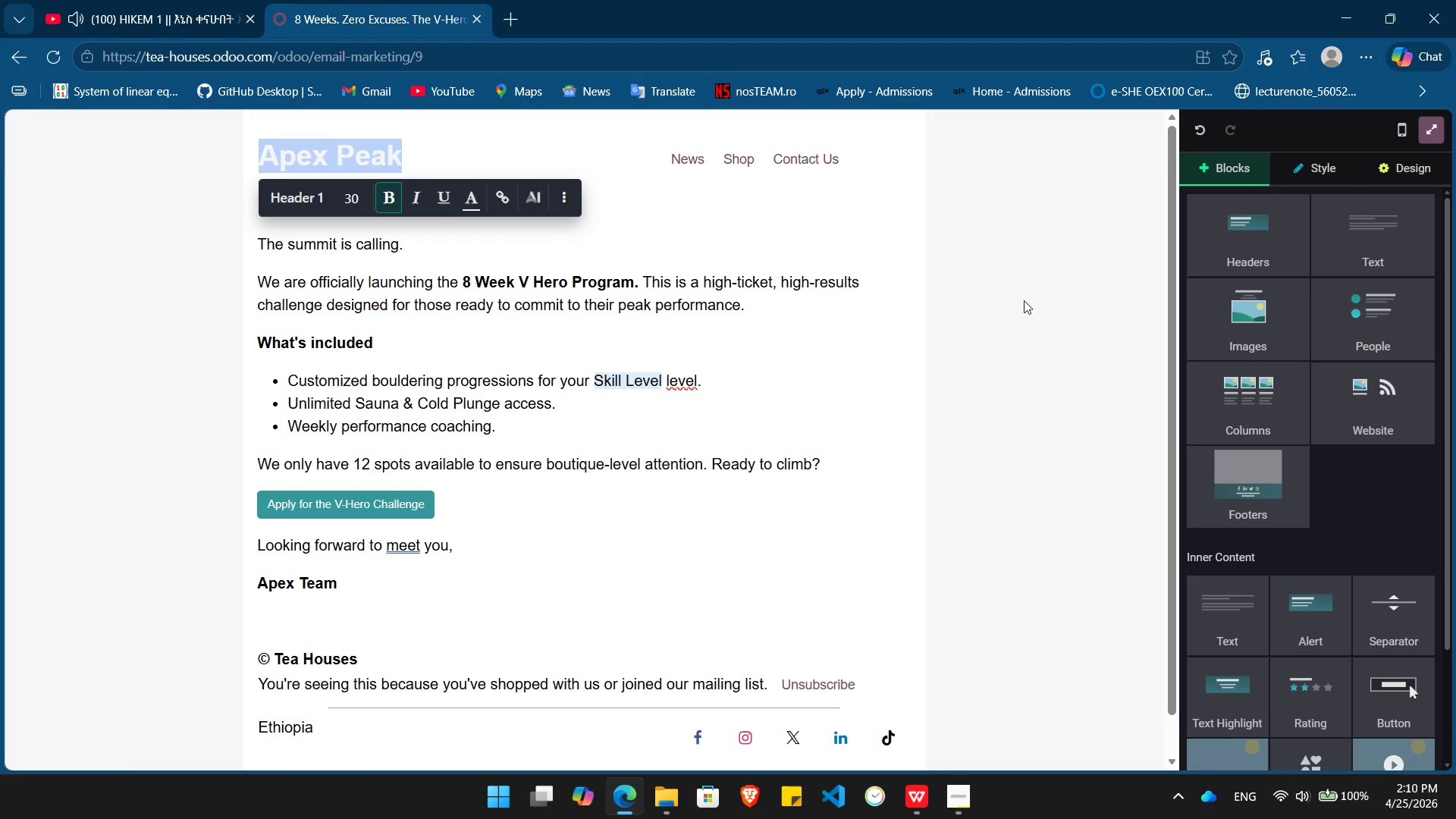 
left_click([1025, 303])
 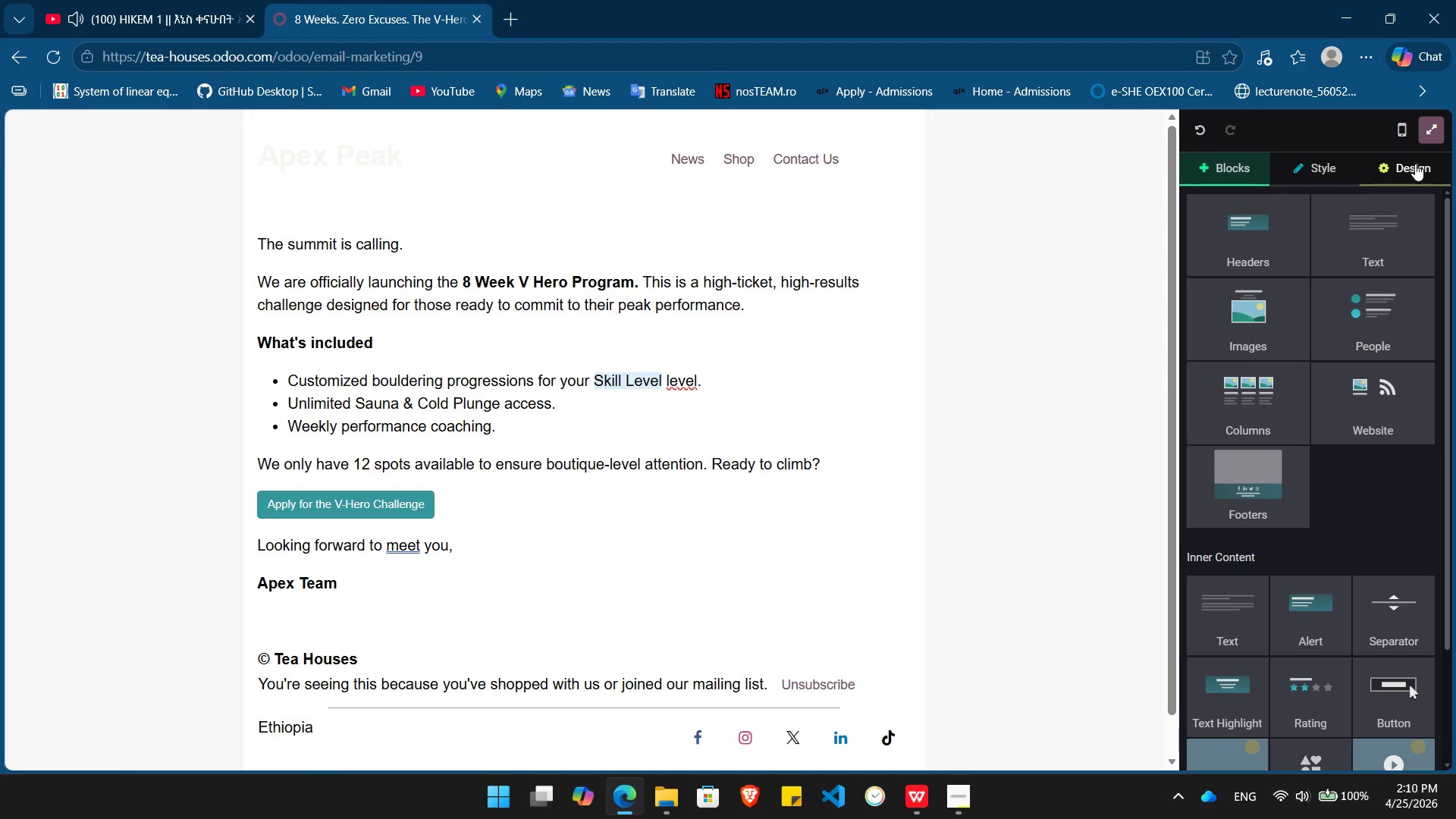 
left_click([1414, 164])
 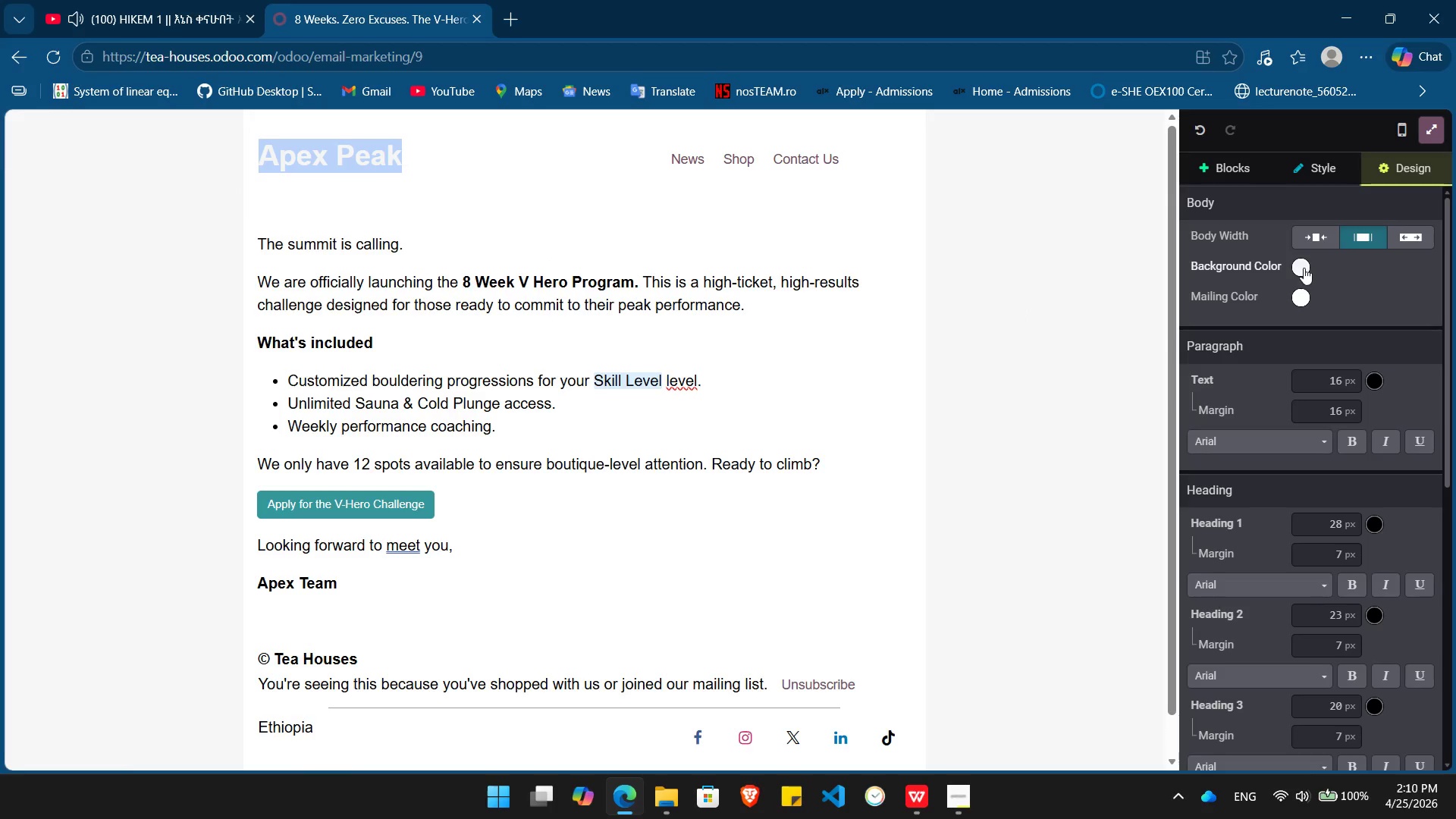 
left_click([1298, 304])
 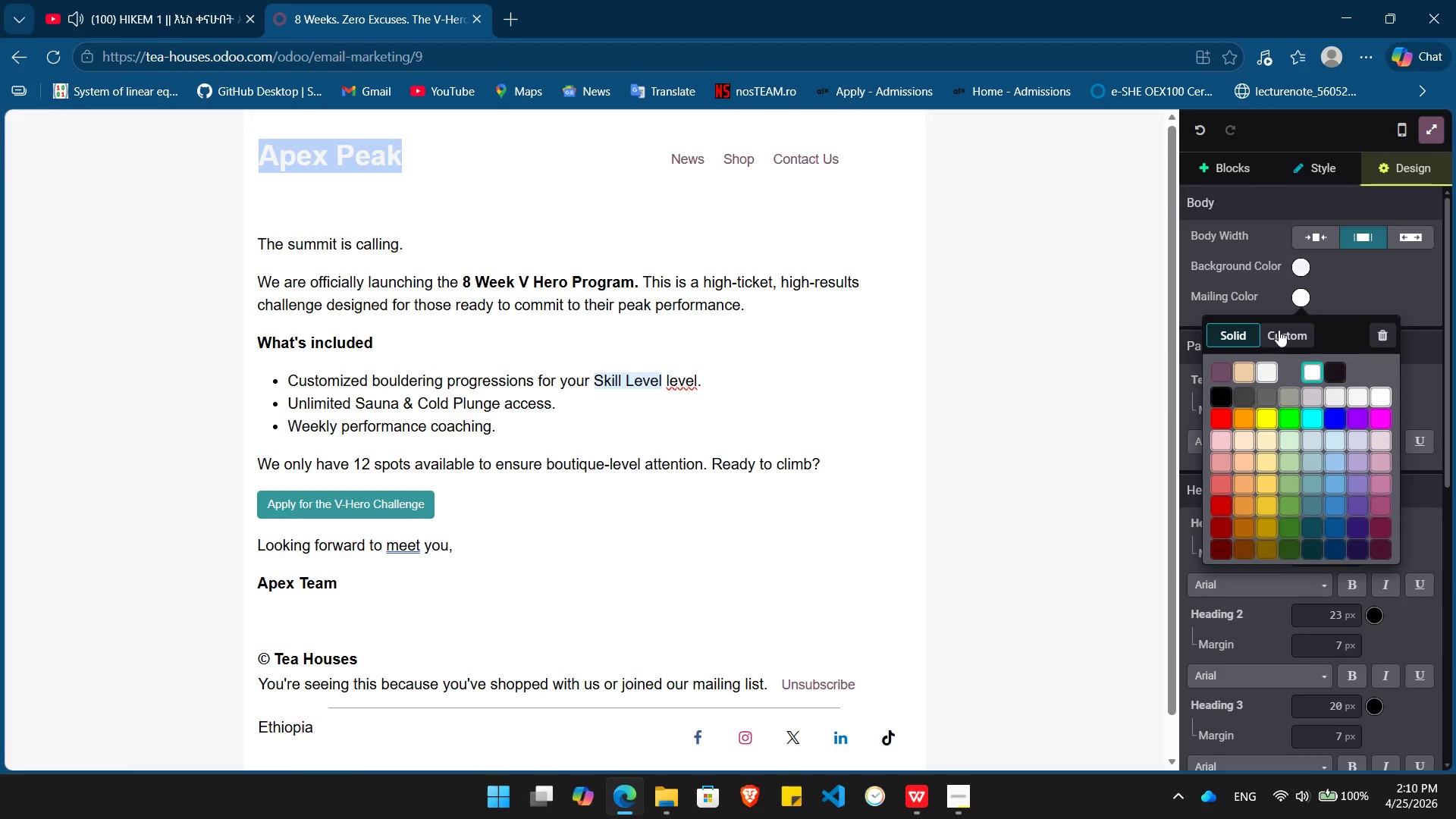 
left_click([1285, 328])
 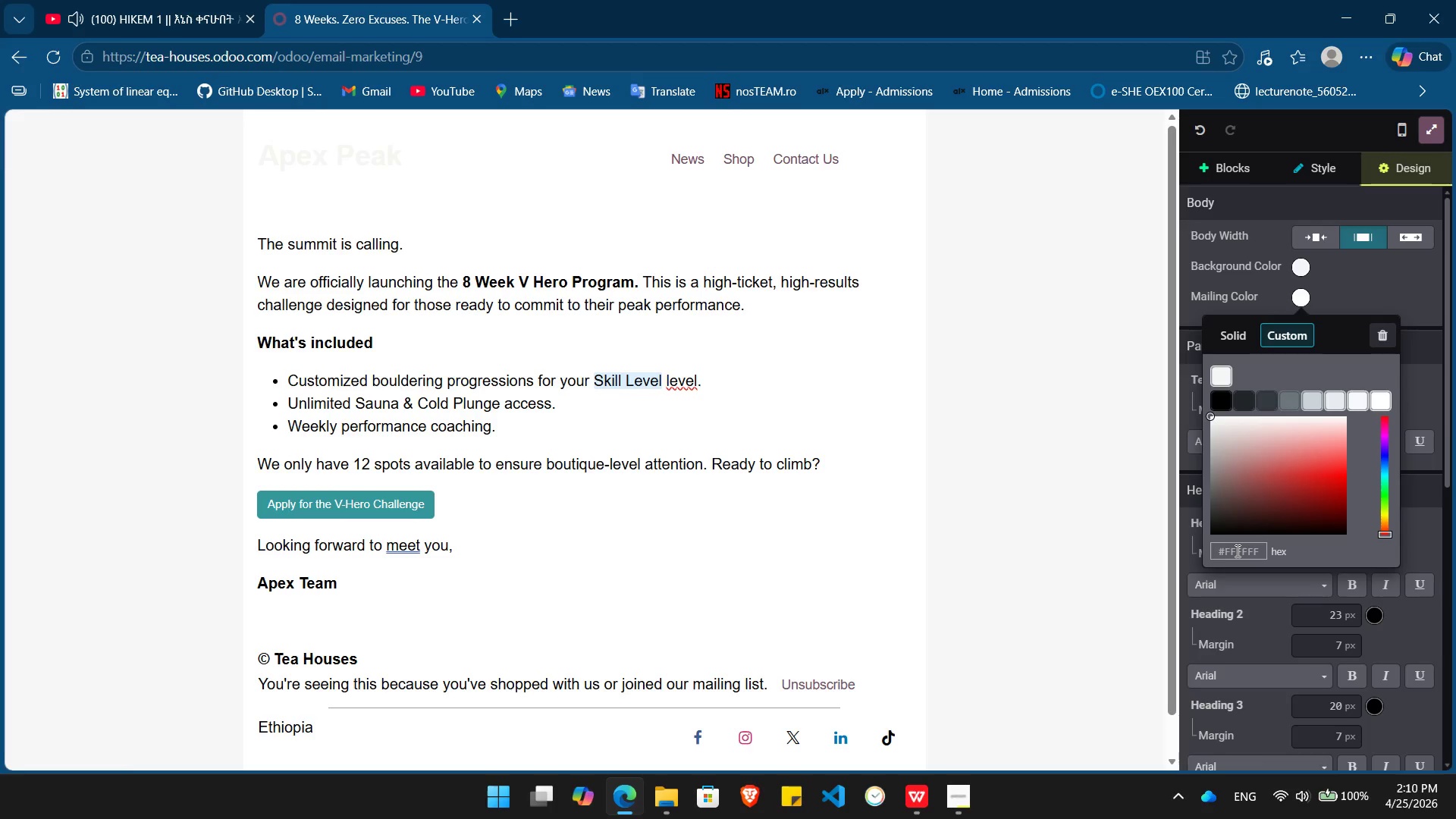 
double_click([1236, 551])
 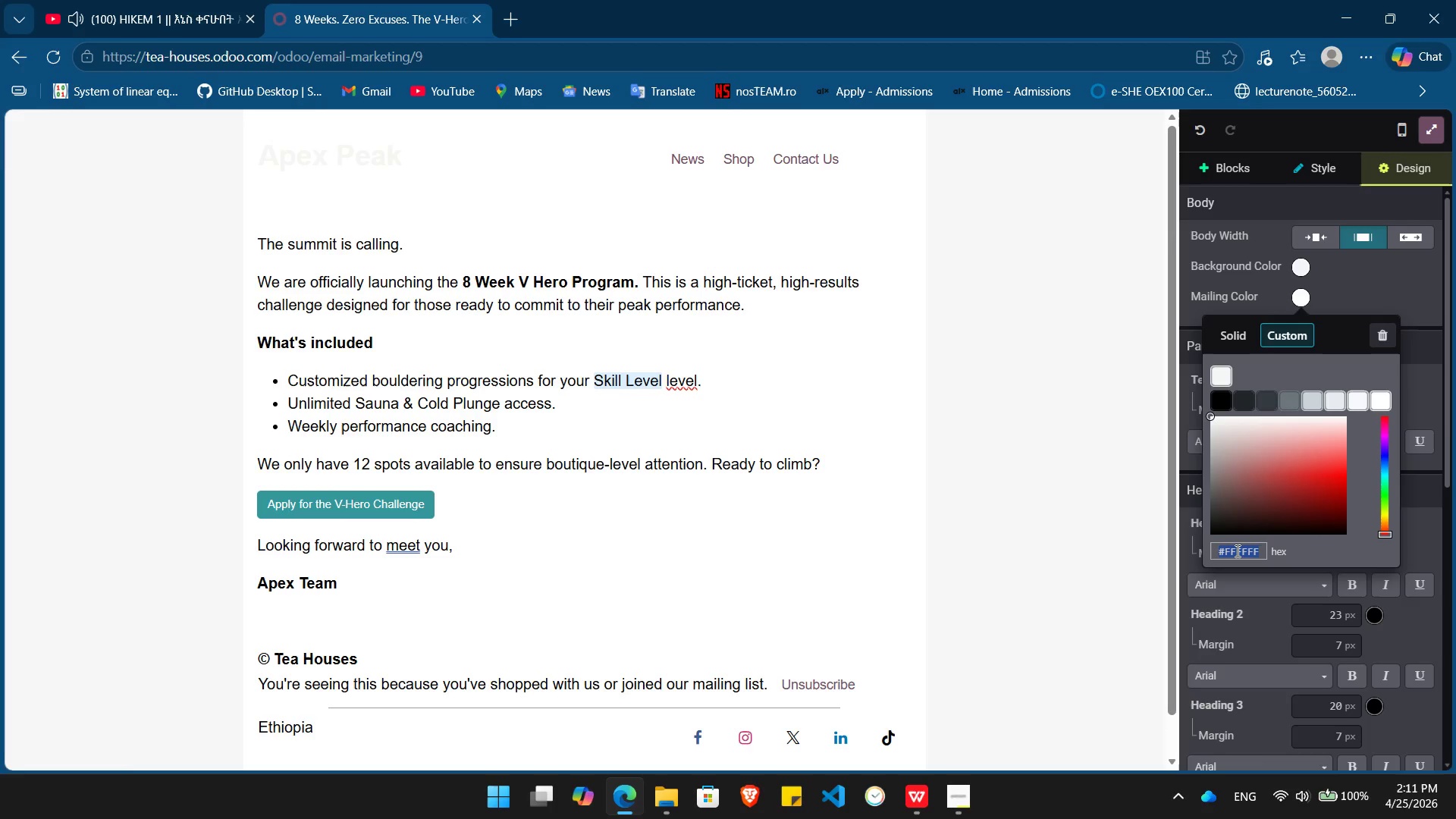 
key(Meta+V)
 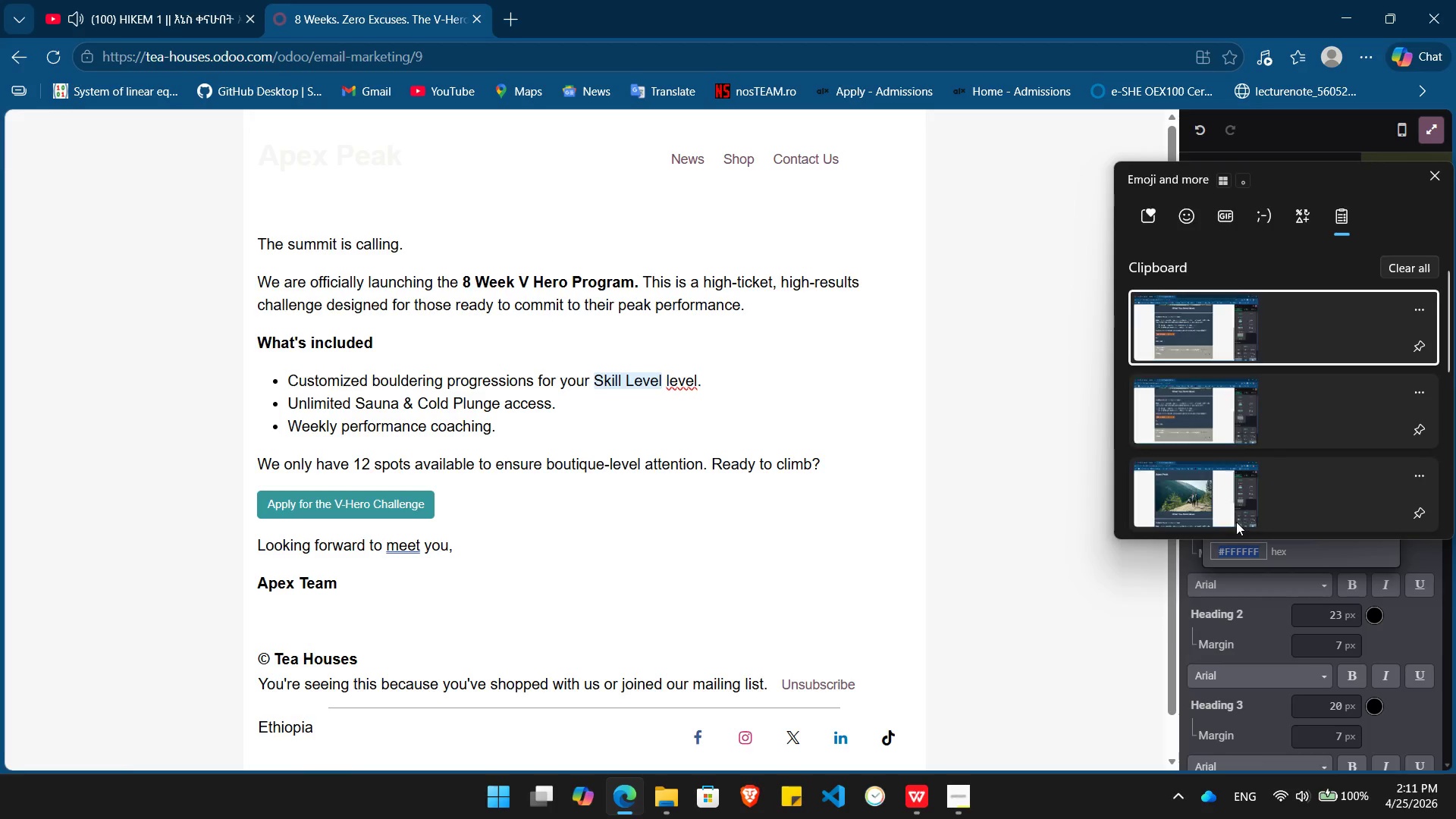 
mouse_move([1235, 408])
 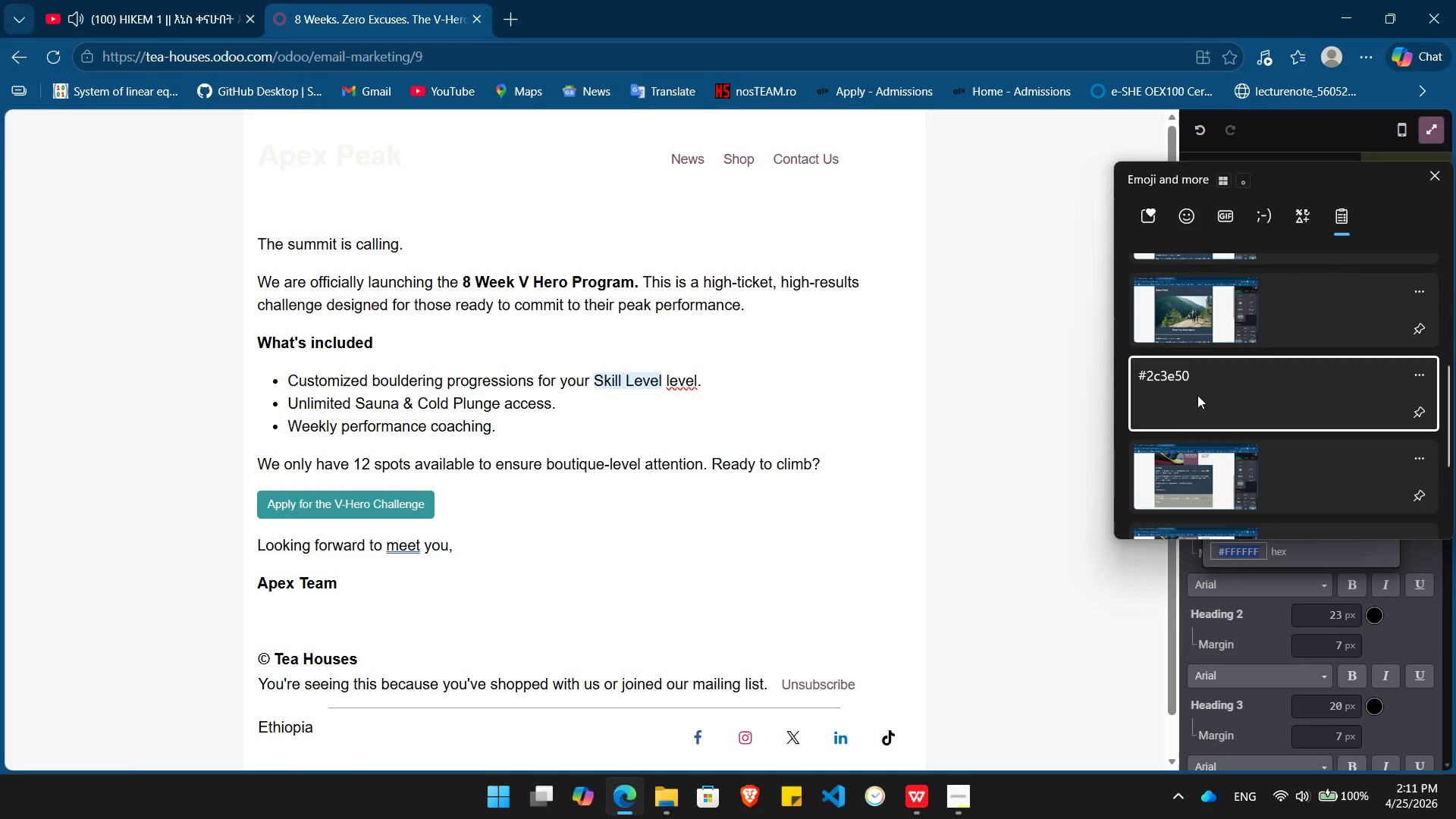 
left_click([1197, 395])
 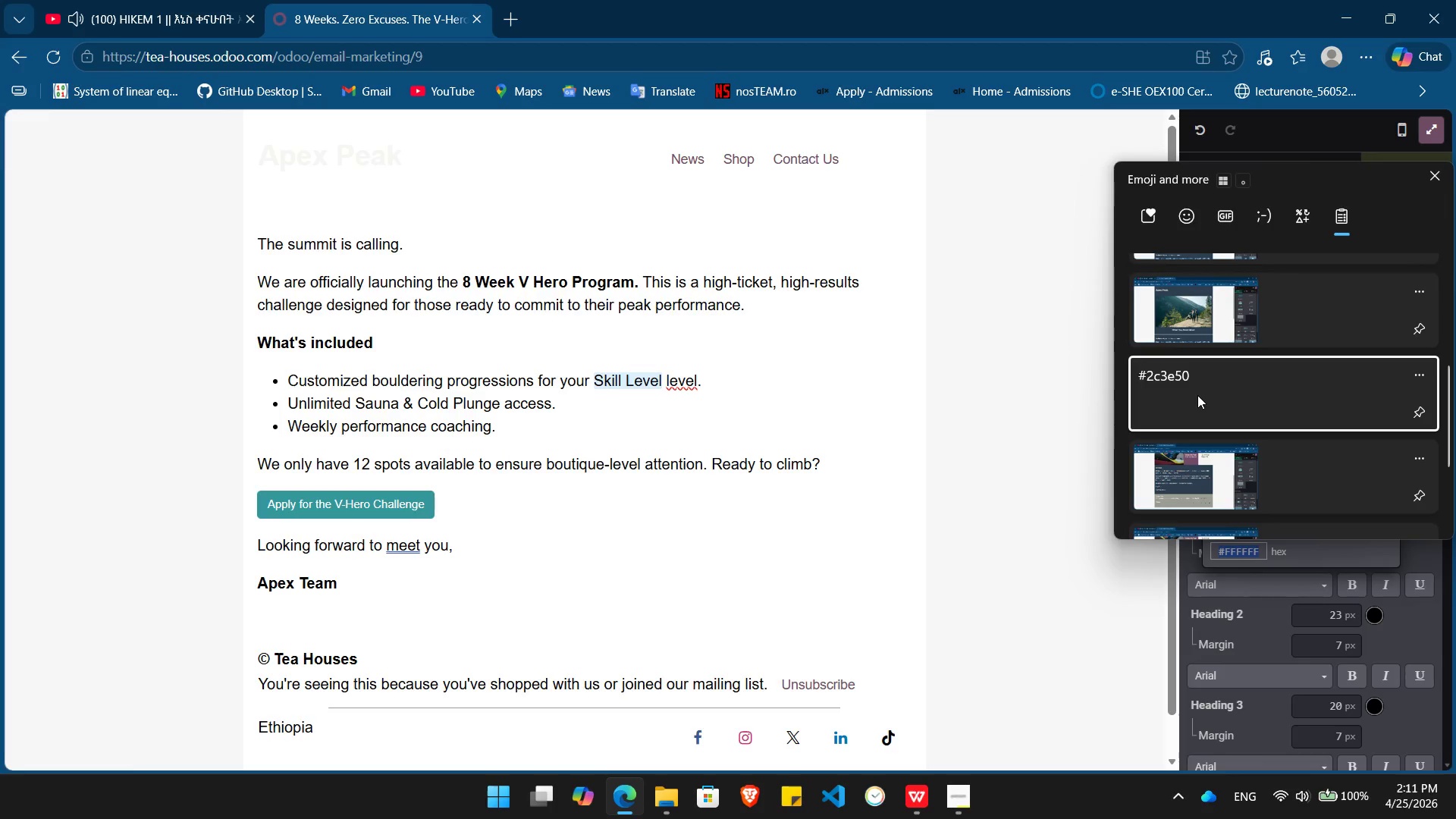 
key(Control+ControlLeft)
 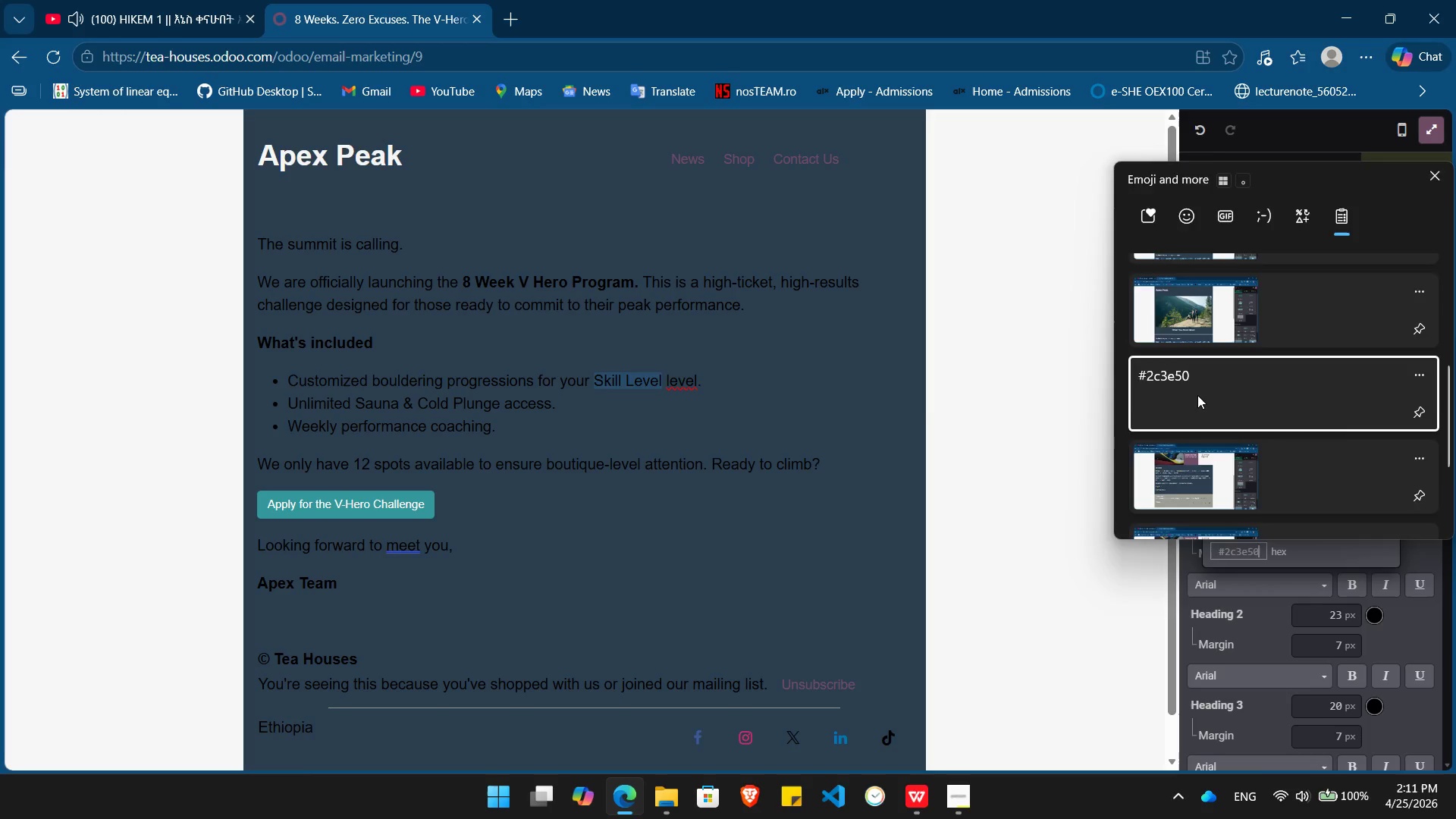 
key(Control+V)
 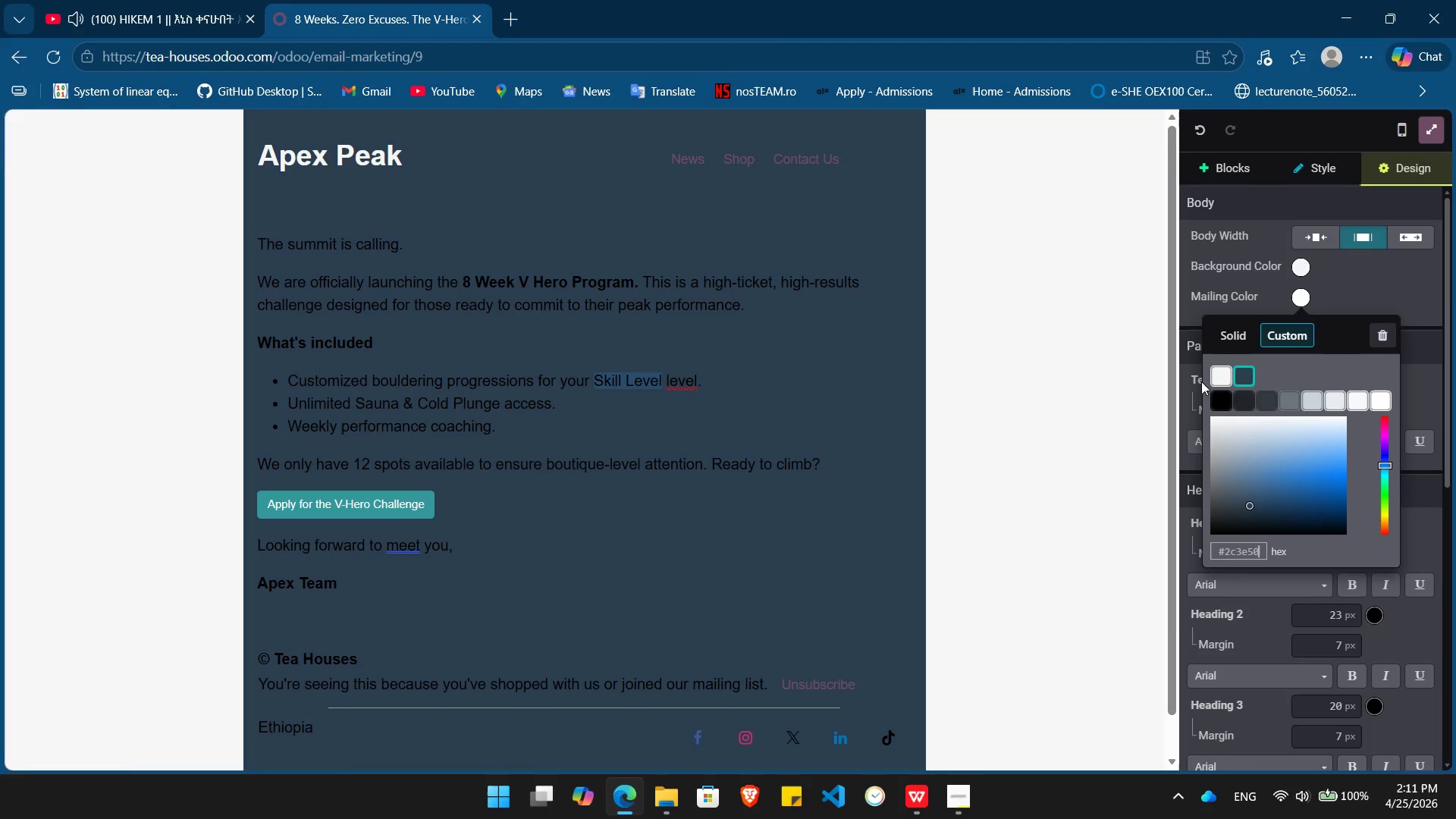 
left_click([1065, 384])
 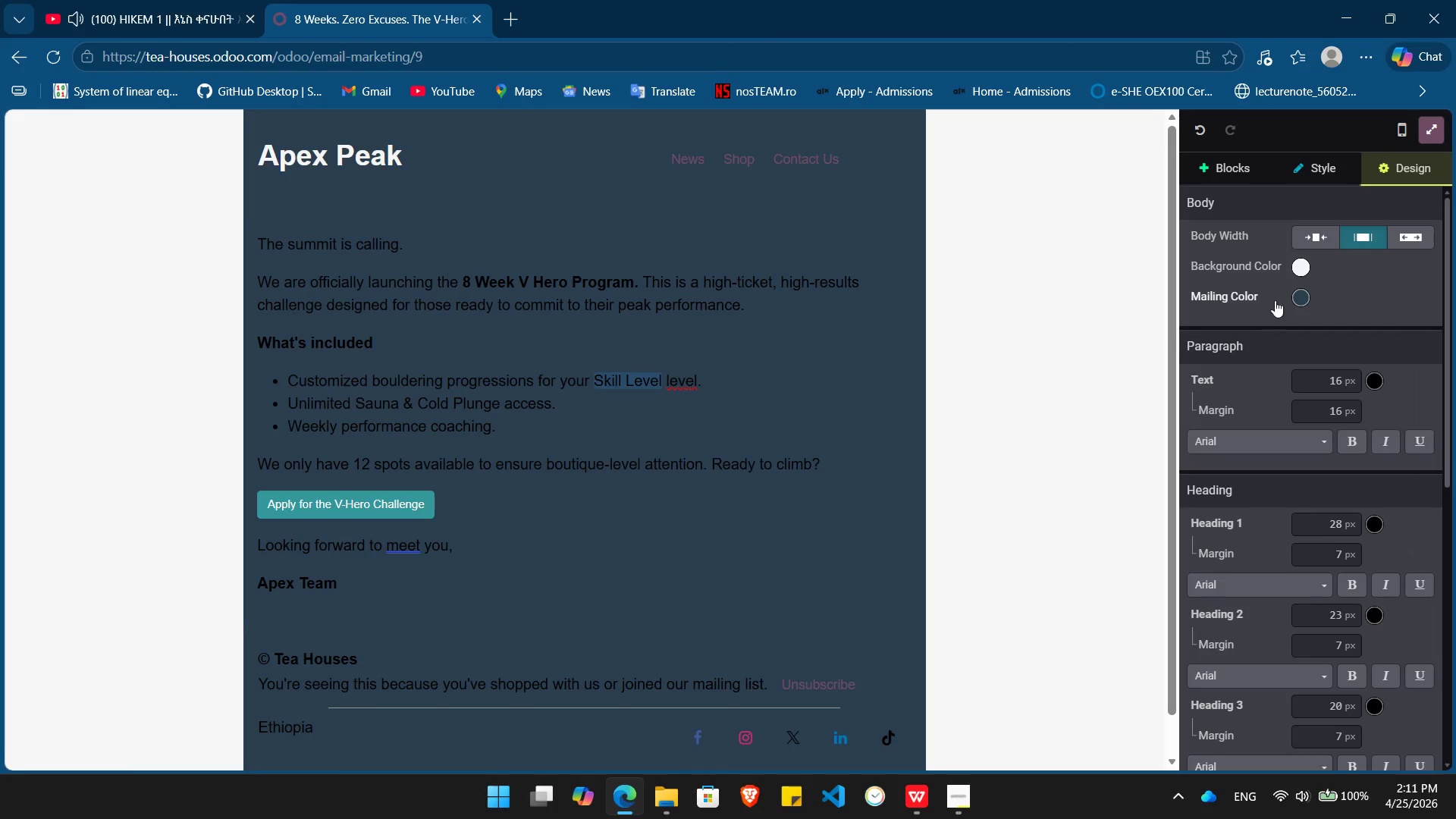 
left_click([1222, 163])
 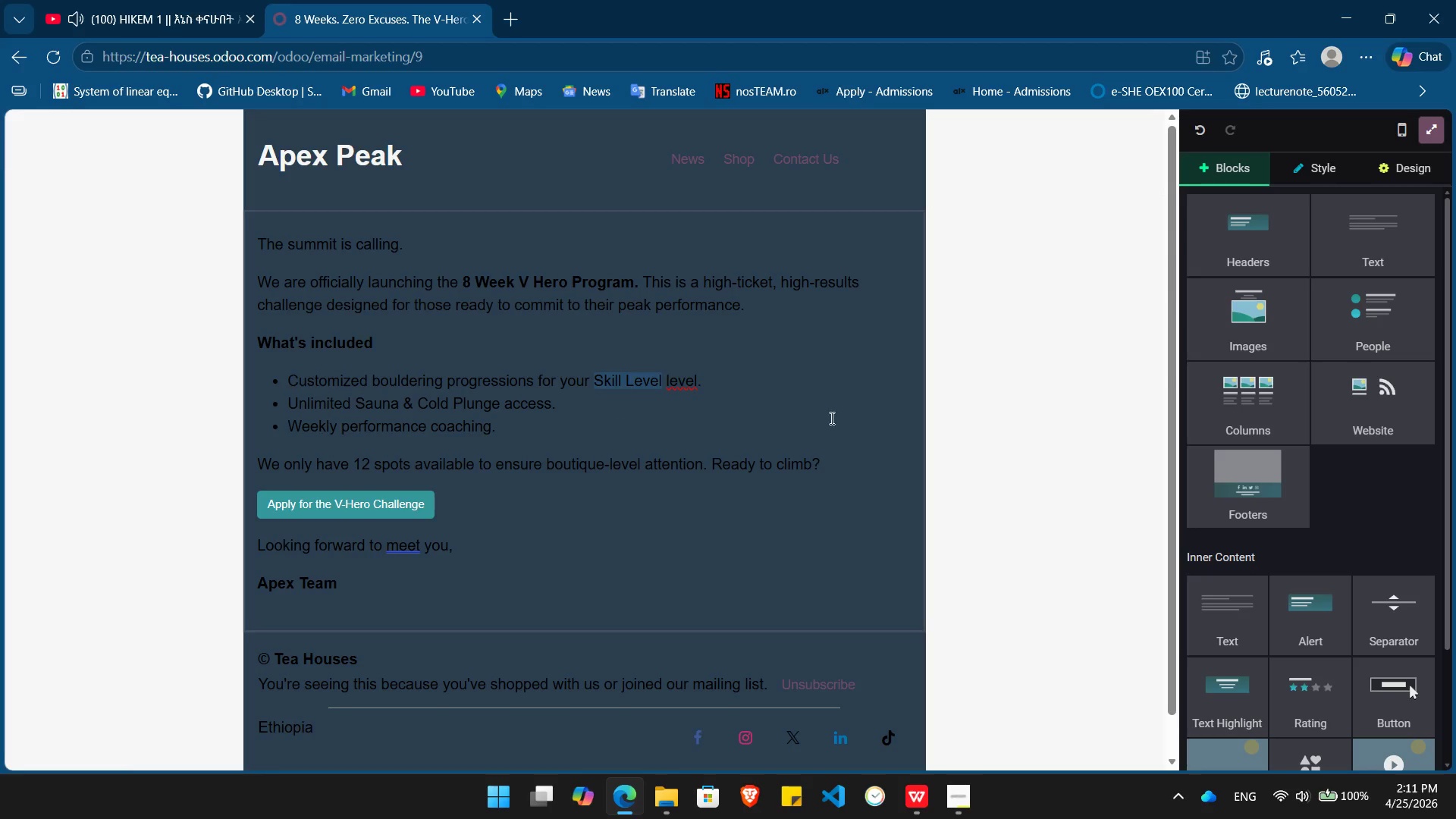 
left_click([678, 387])
 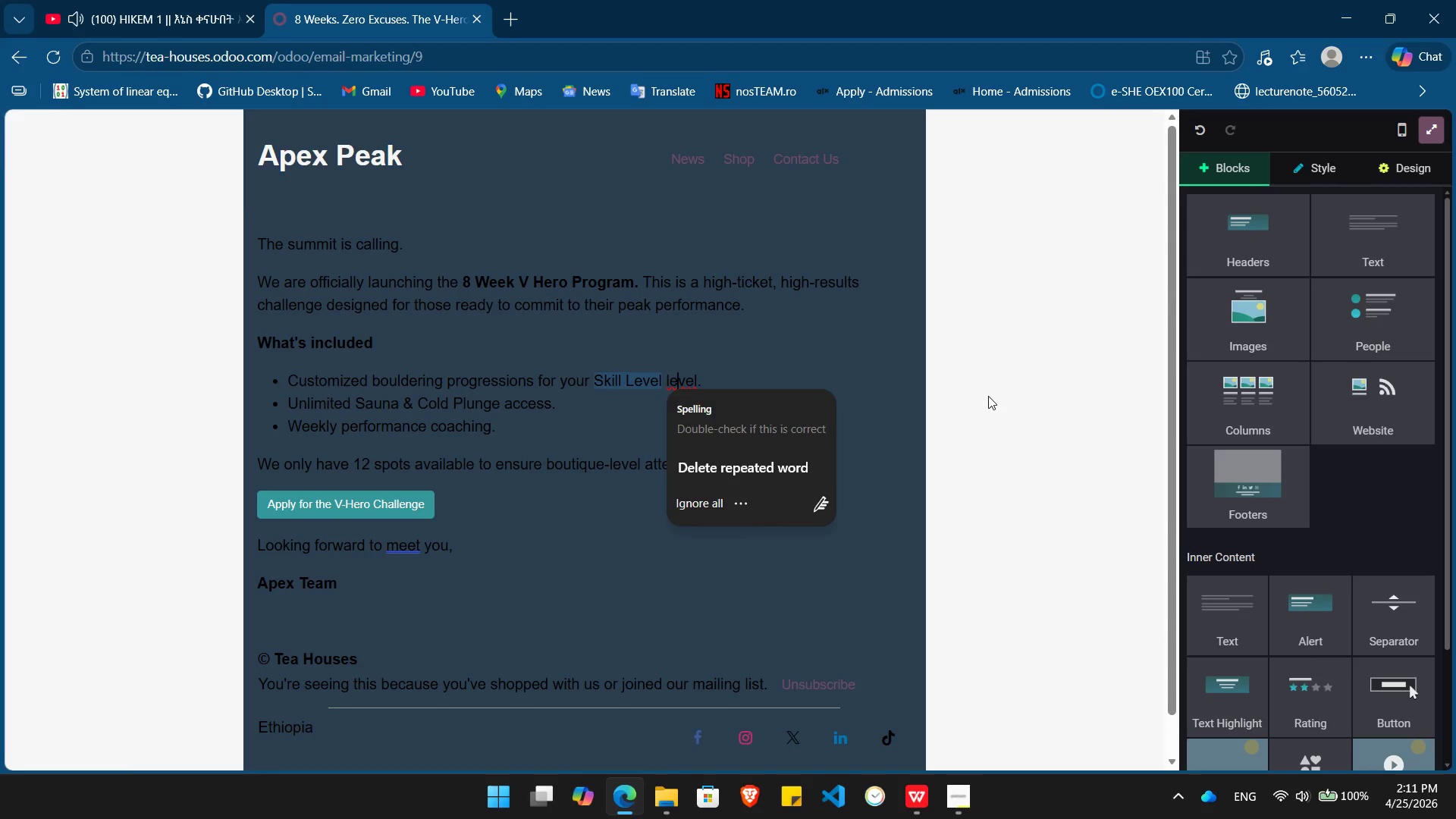 
left_click([988, 396])
 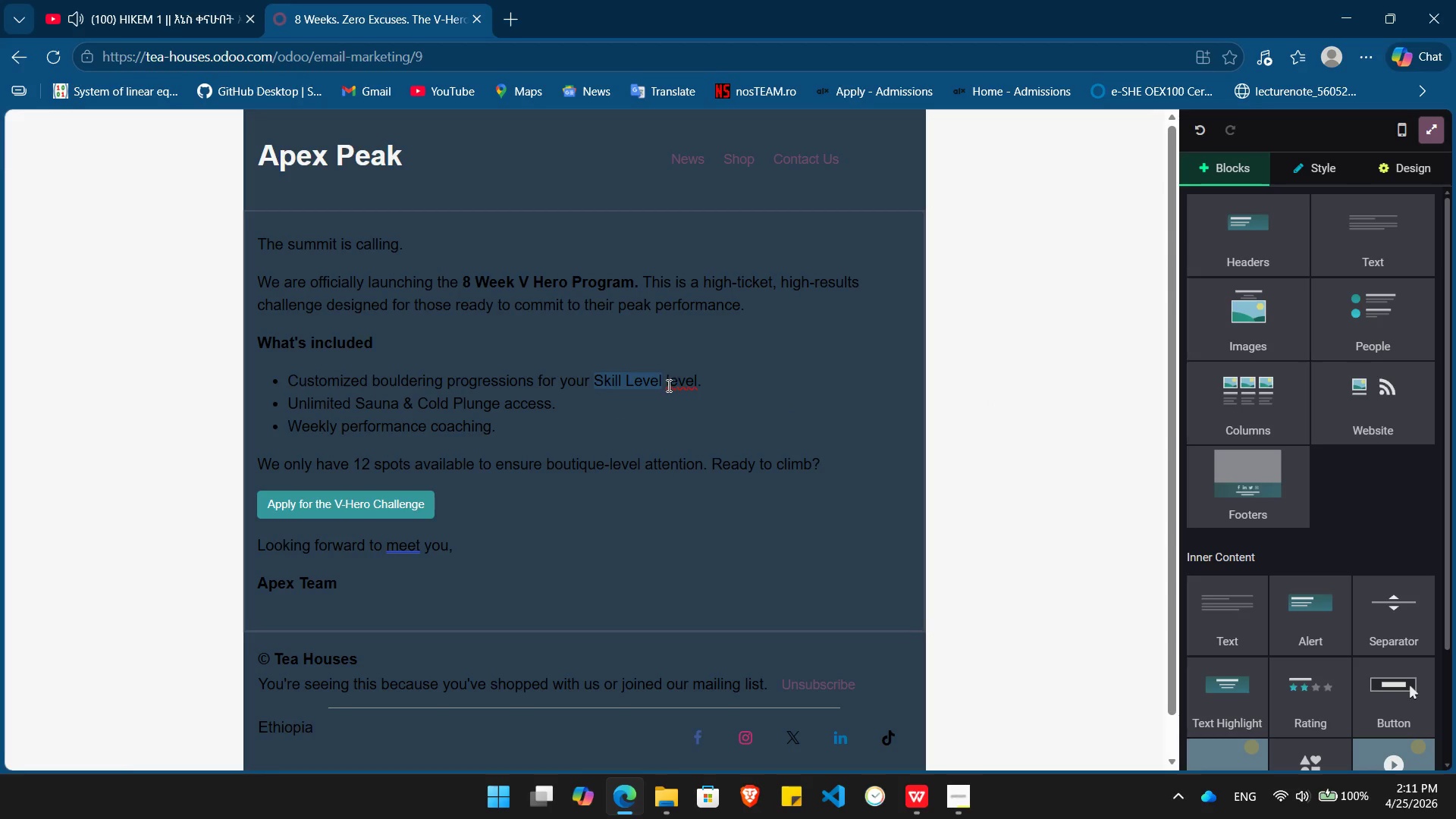 
left_click([677, 383])
 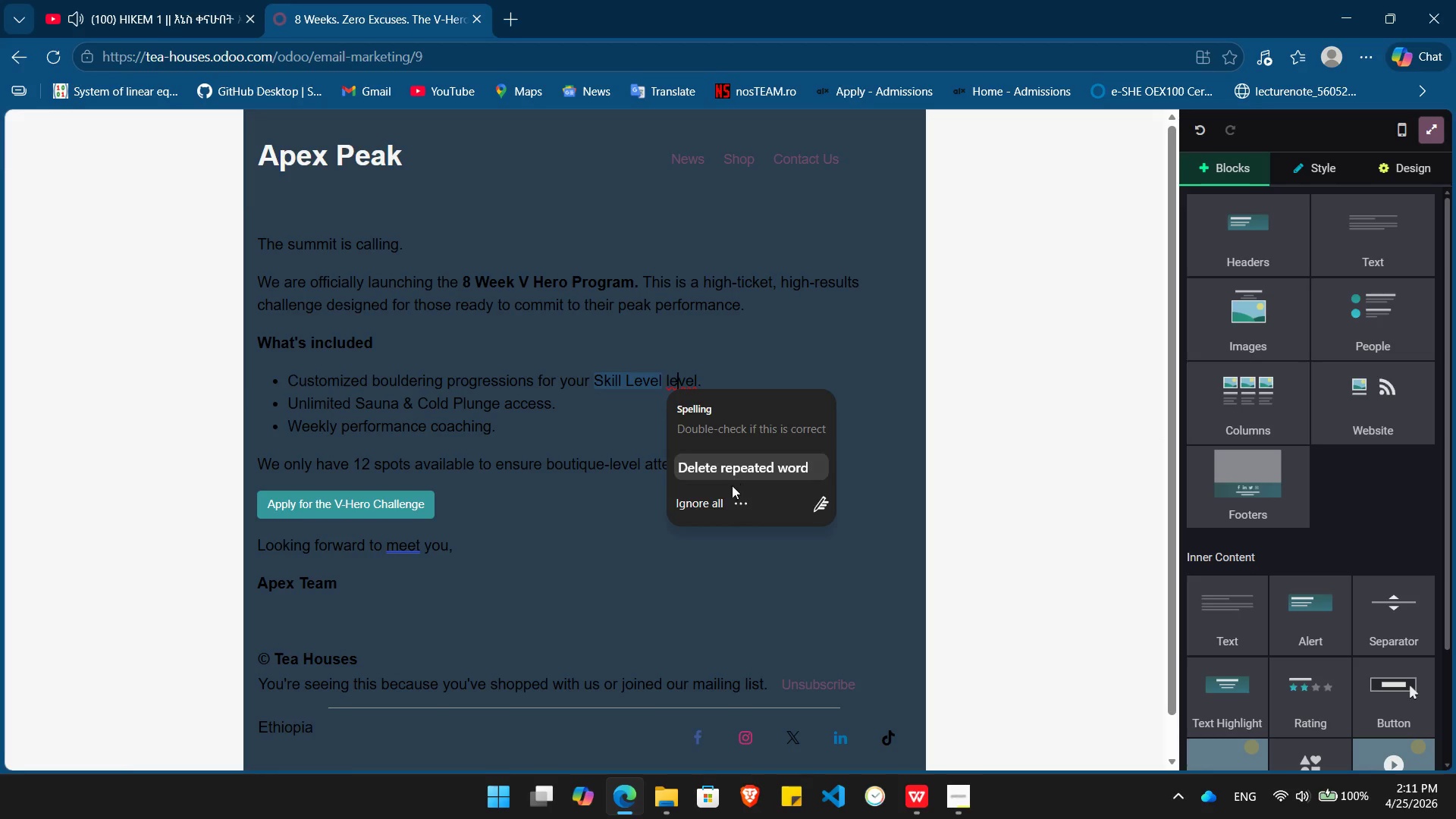 
left_click([695, 510])
 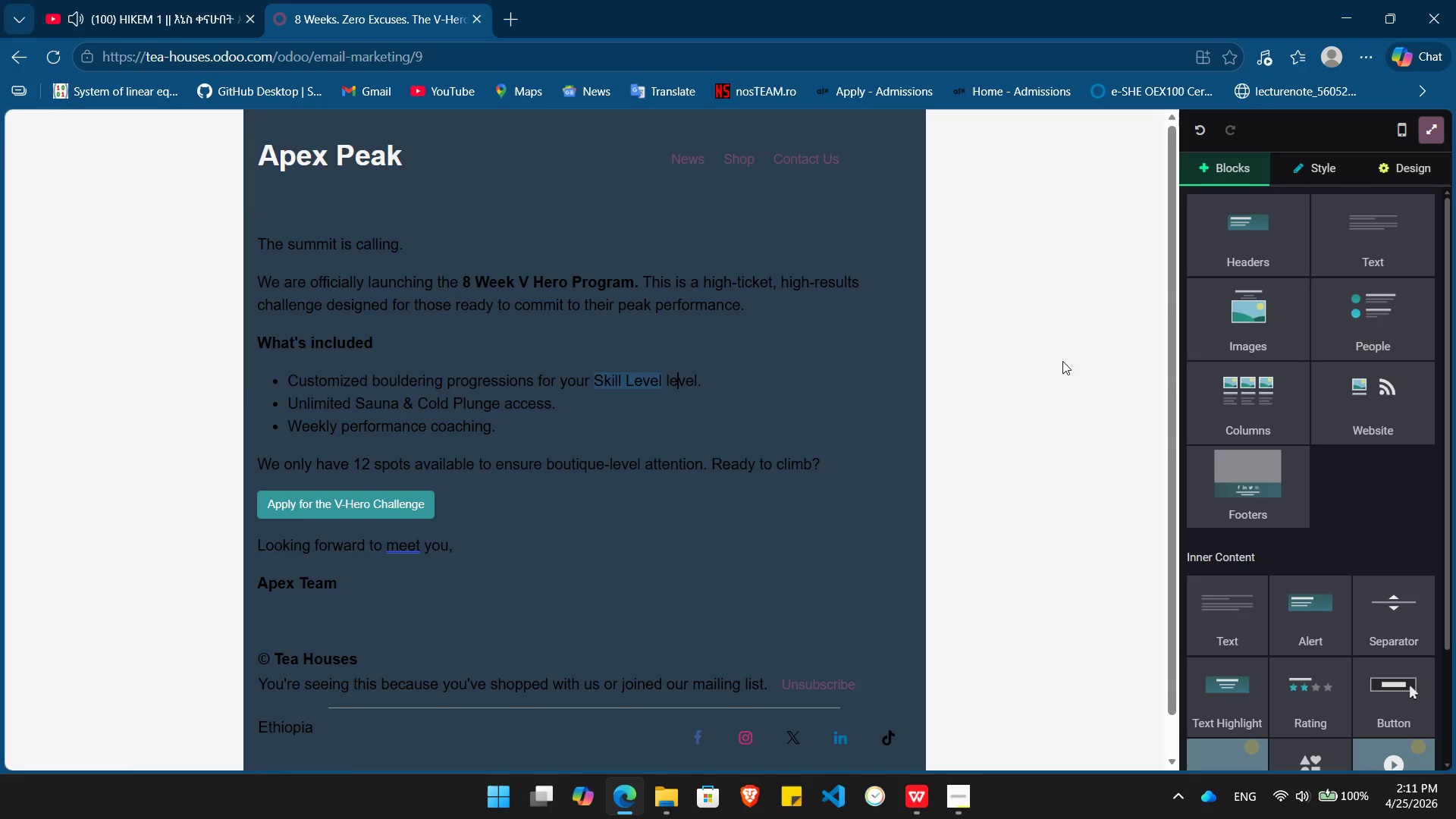 
left_click([1062, 361])
 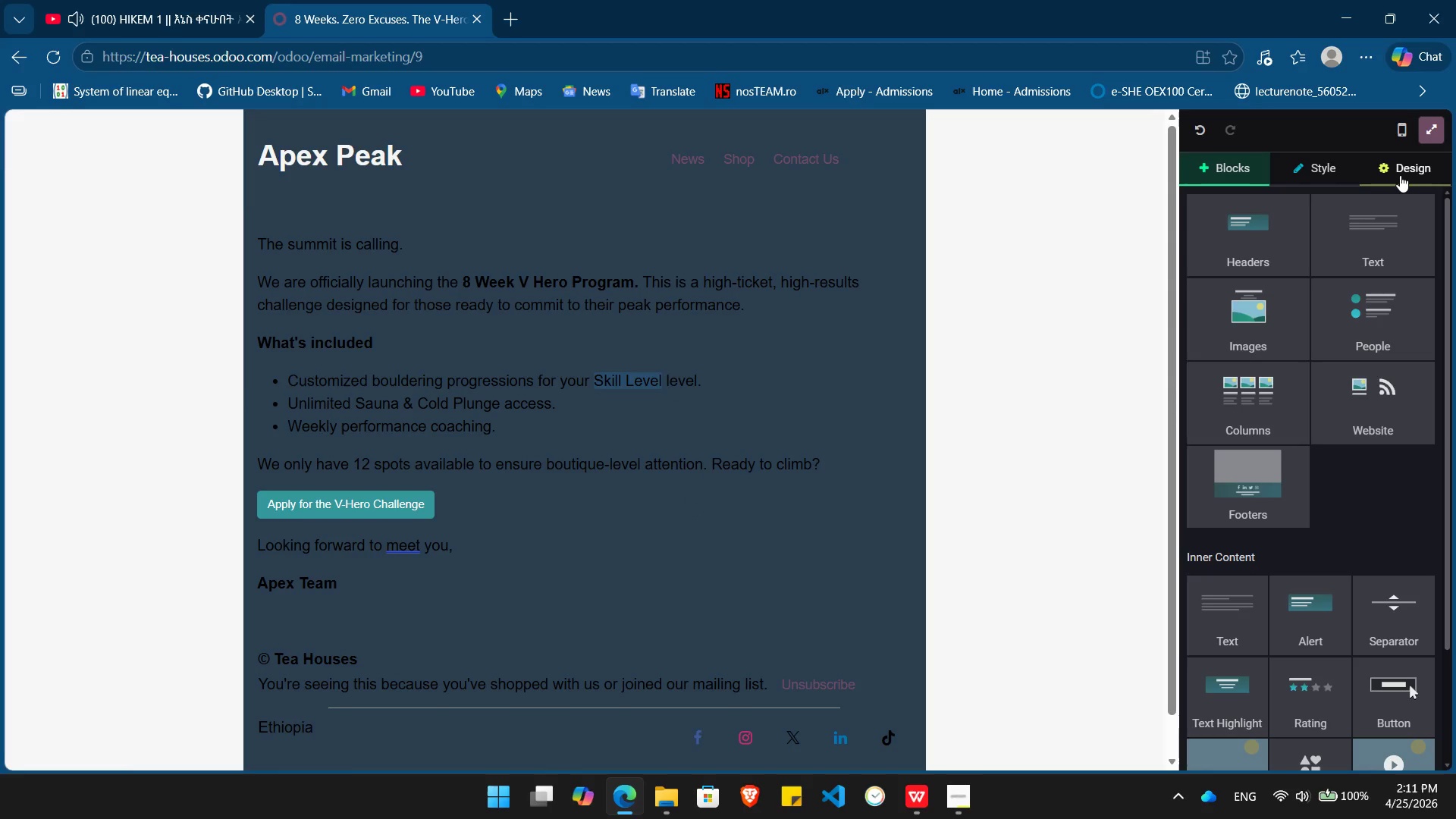 
left_click([1425, 170])
 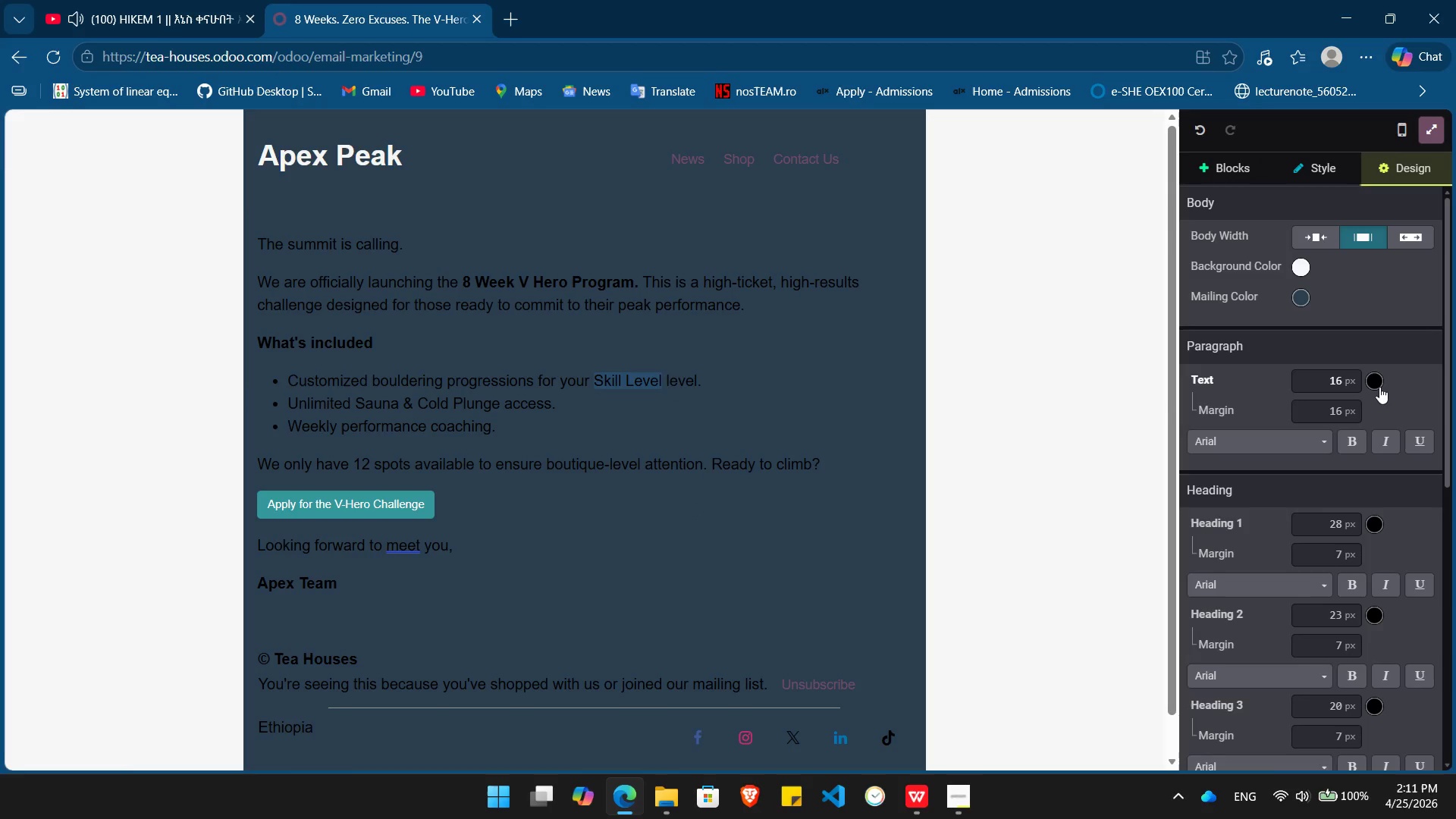 
left_click([1379, 387])
 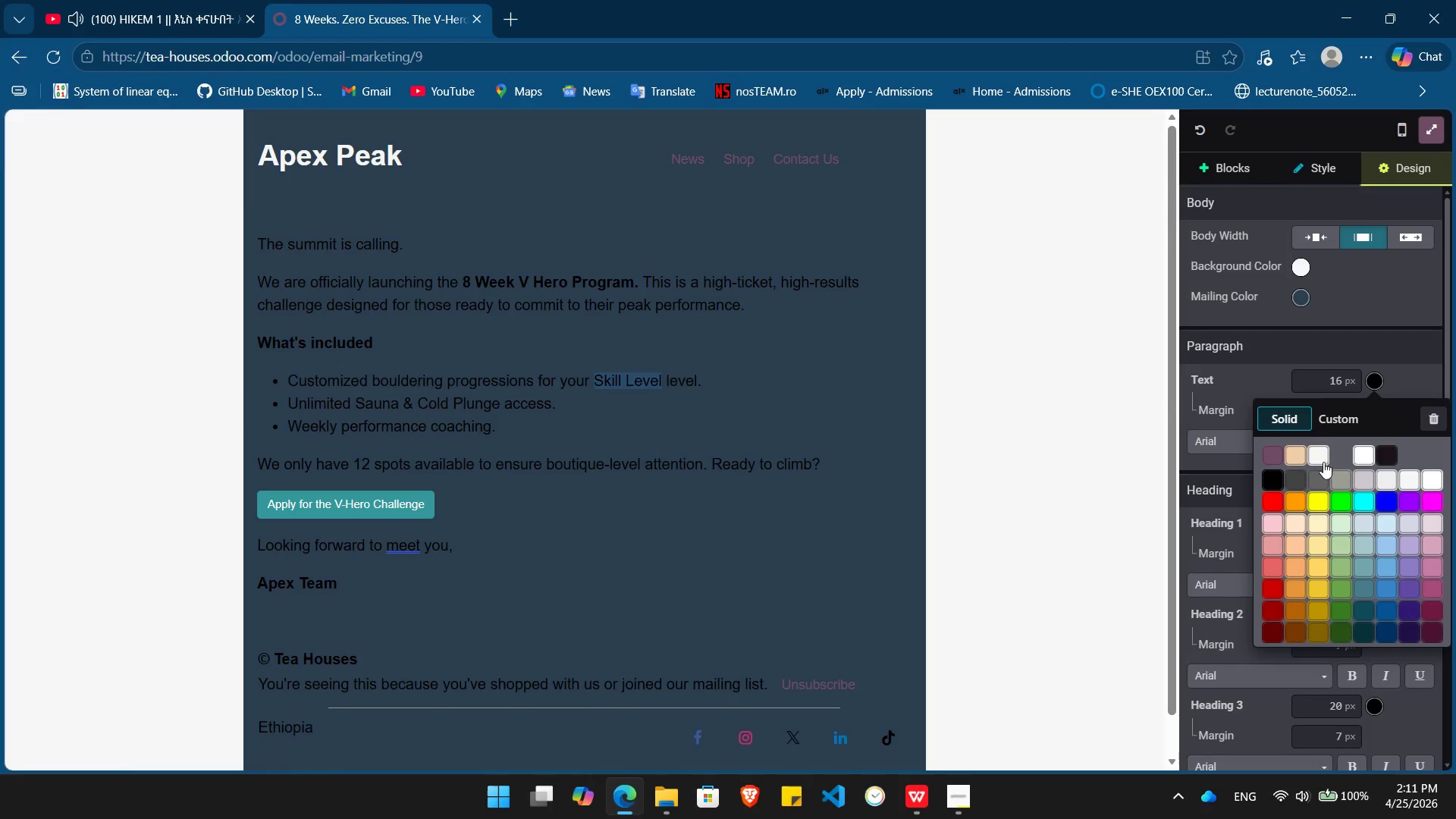 
left_click([1316, 462])
 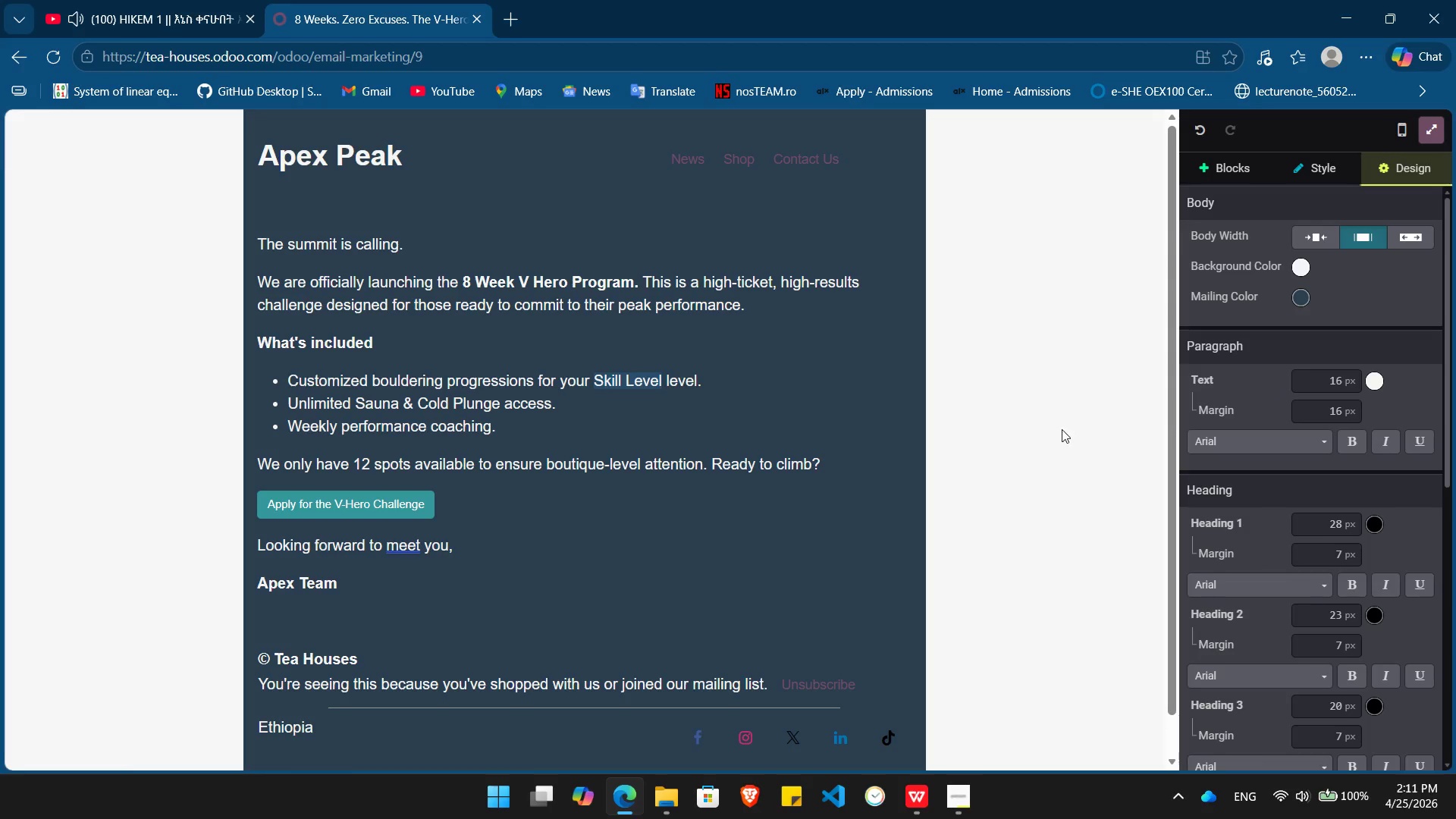 
left_click([1062, 429])
 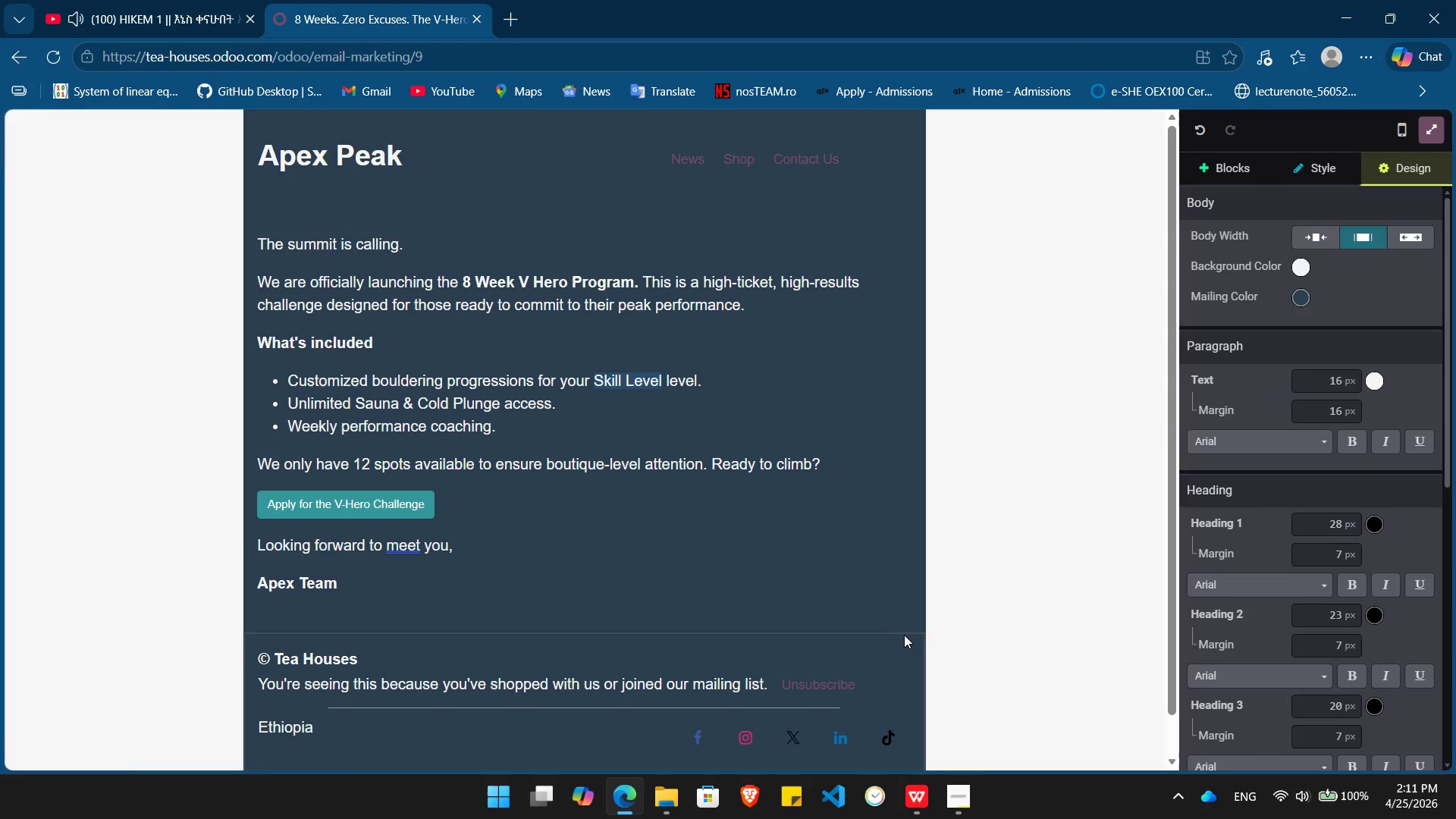 
left_click([905, 633])
 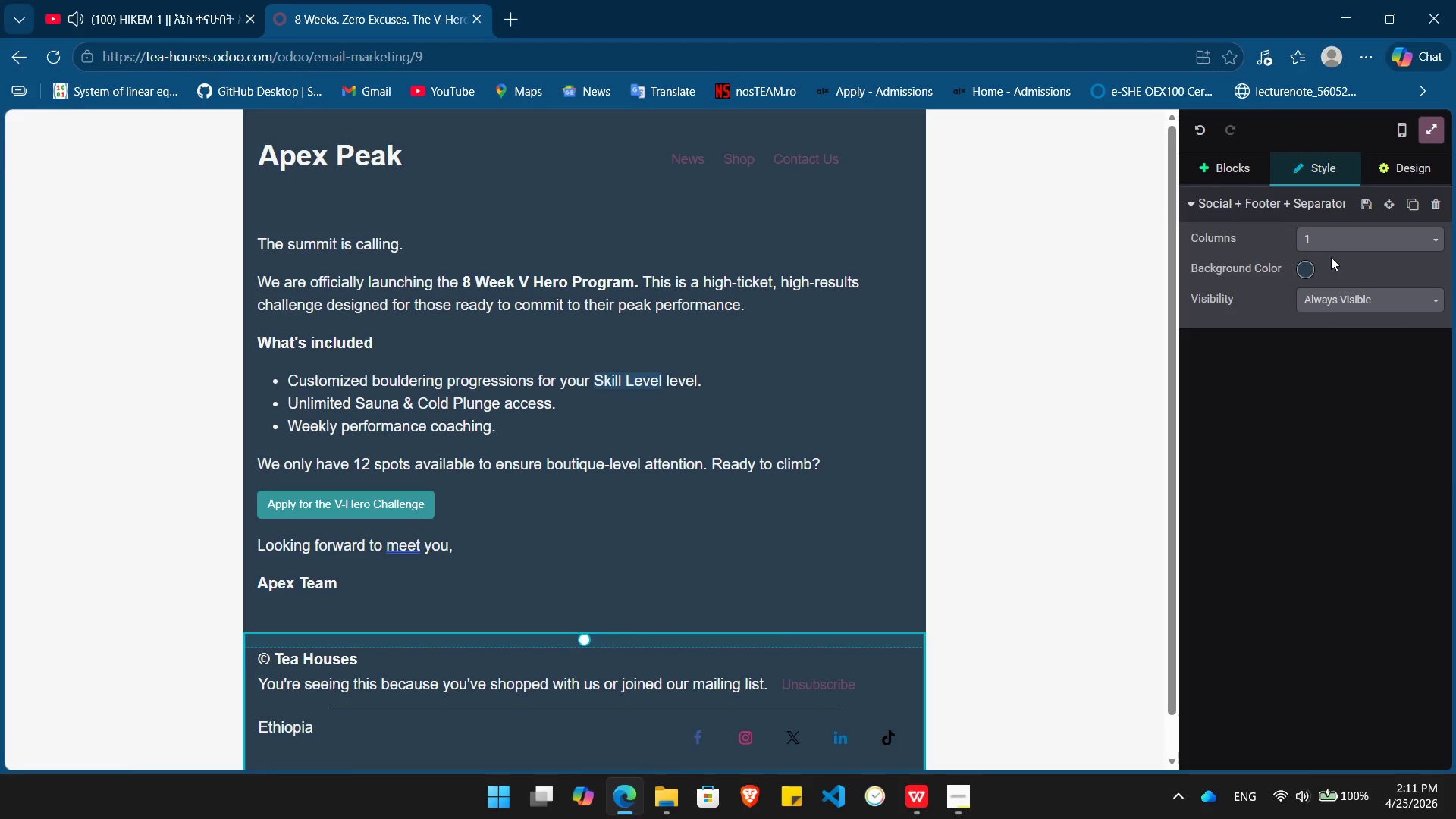 
left_click([1301, 268])
 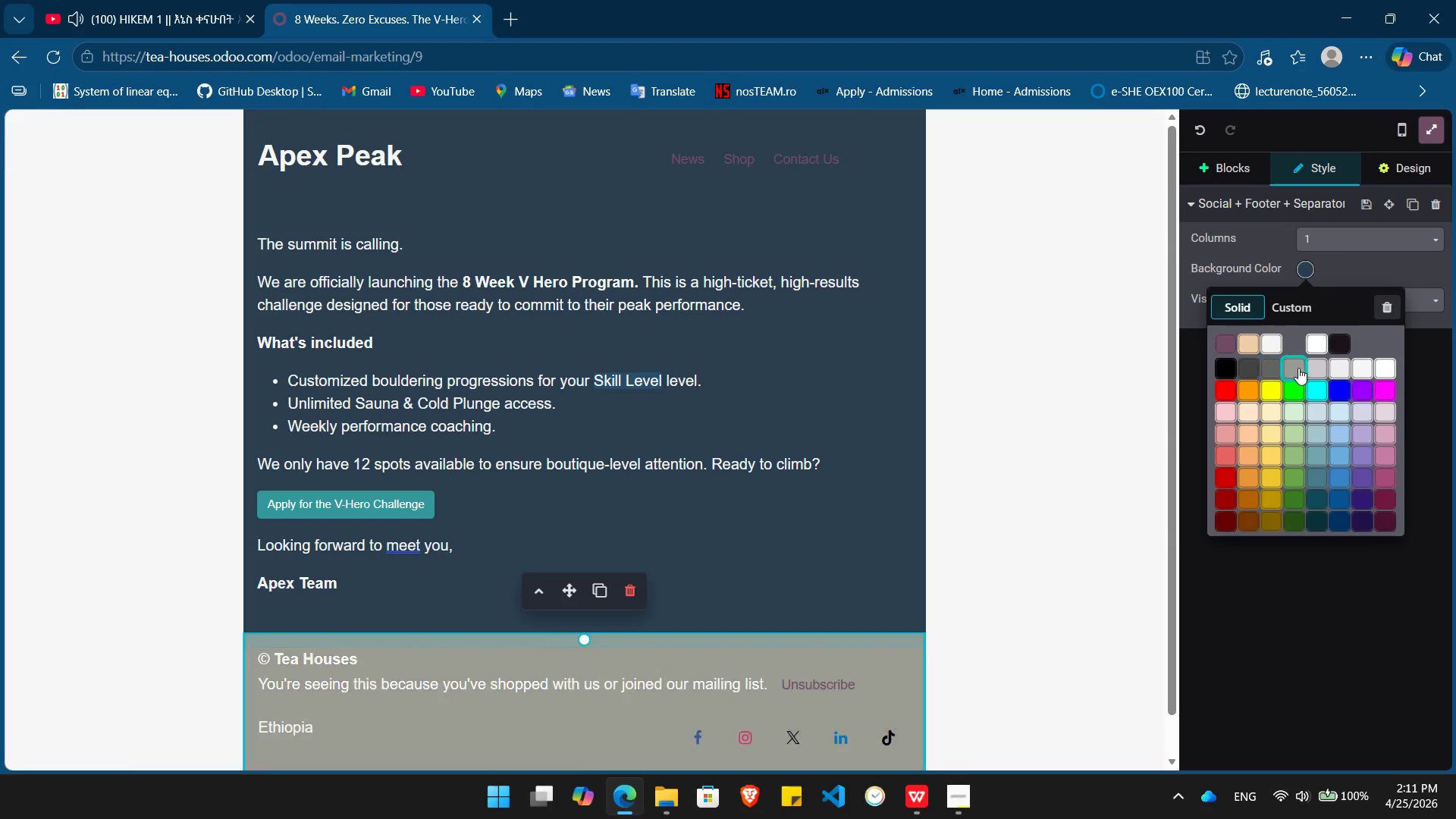 
left_click([1299, 368])
 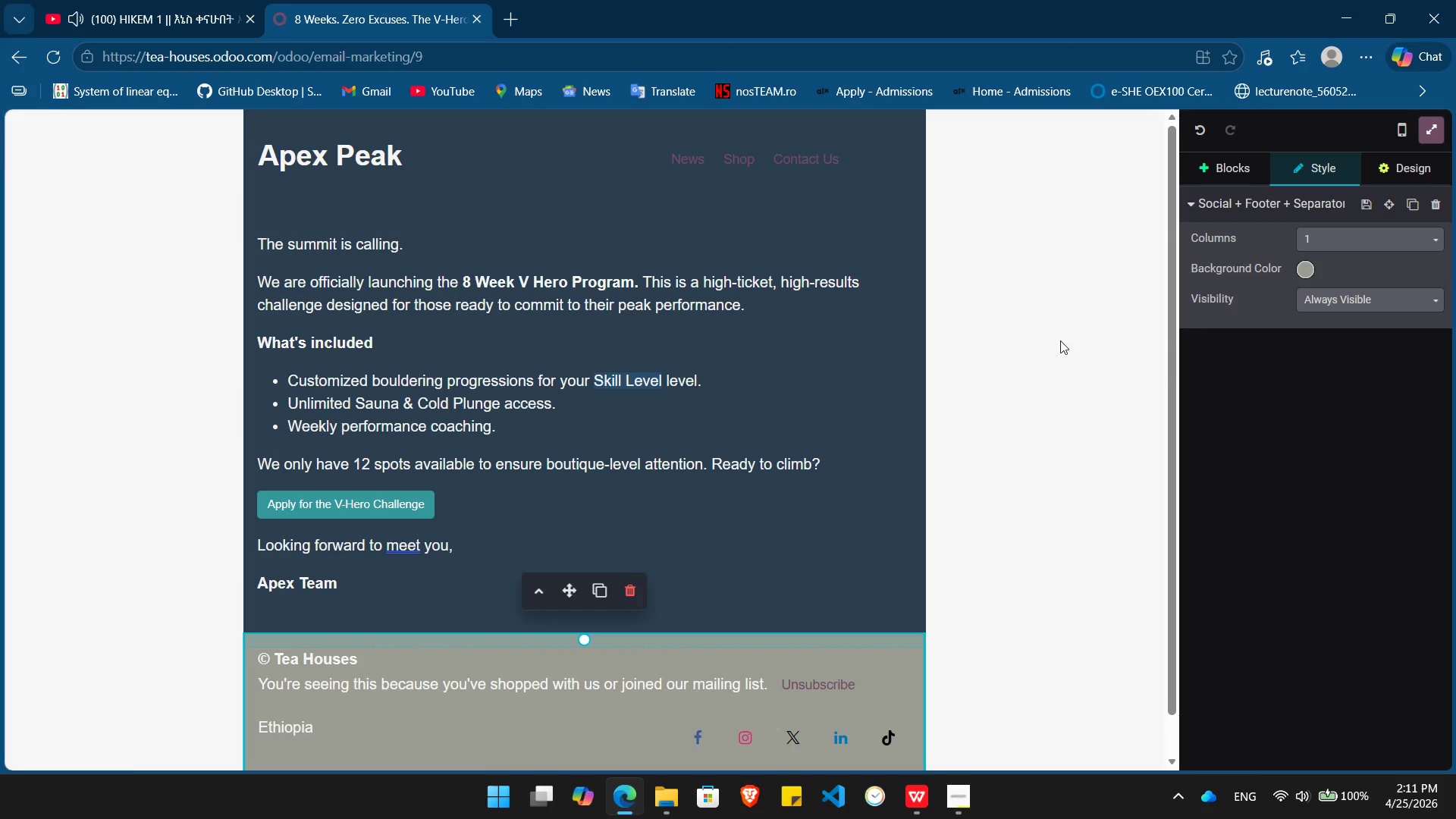 
left_click([1062, 339])
 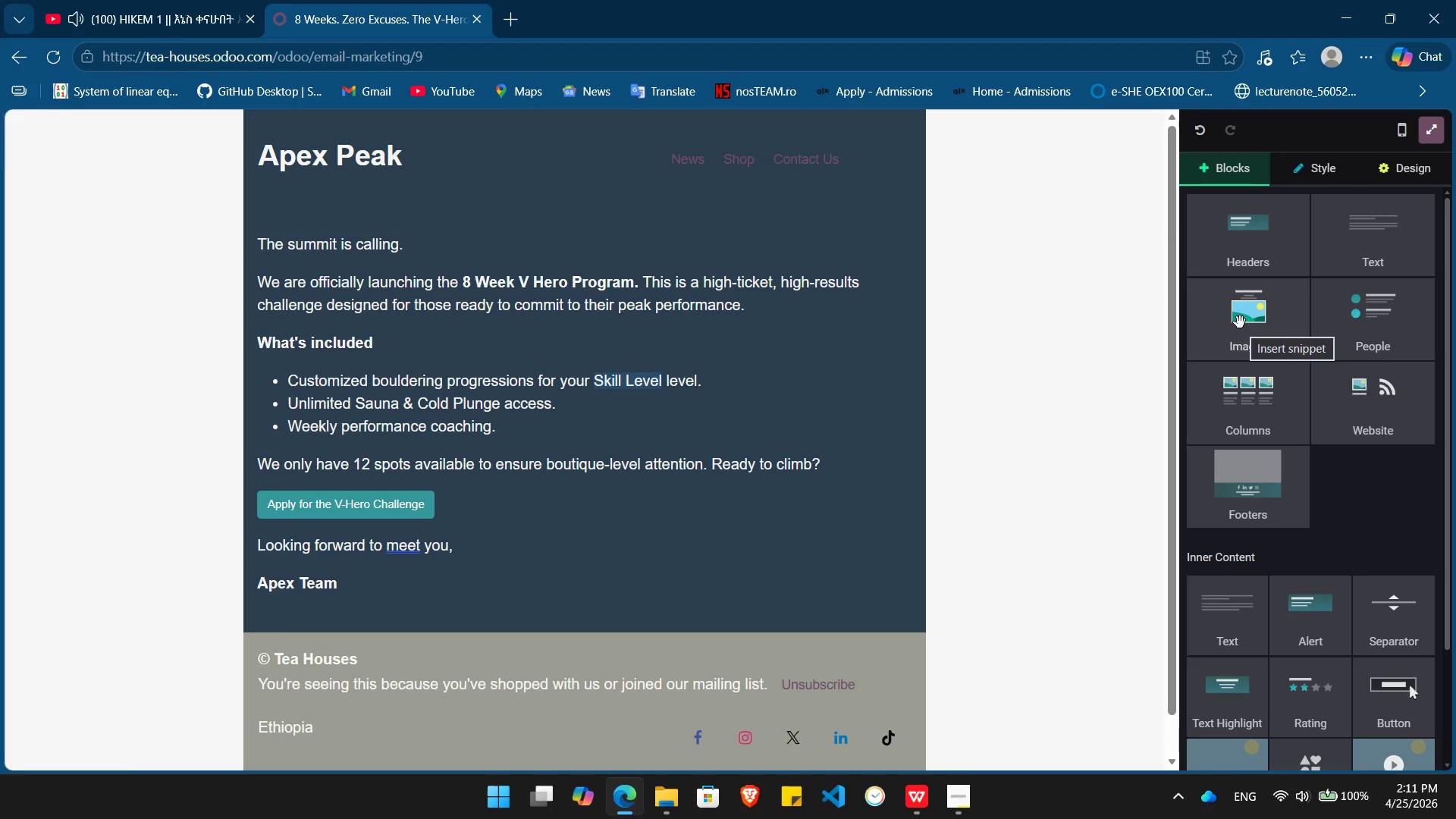 
left_click_drag(start_coordinate=[1240, 322], to_coordinate=[550, 196])
 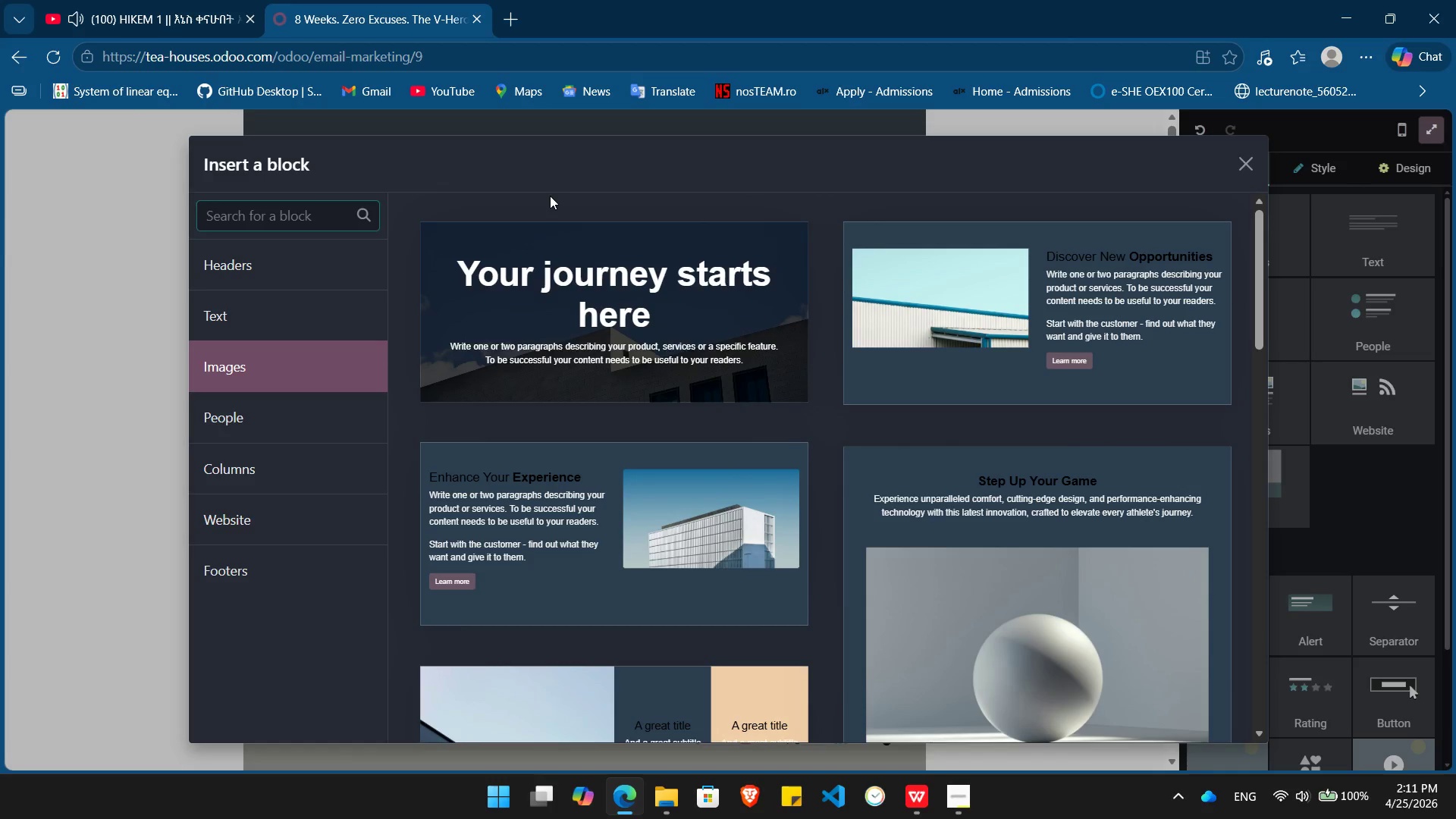 
mouse_move([687, 391])
 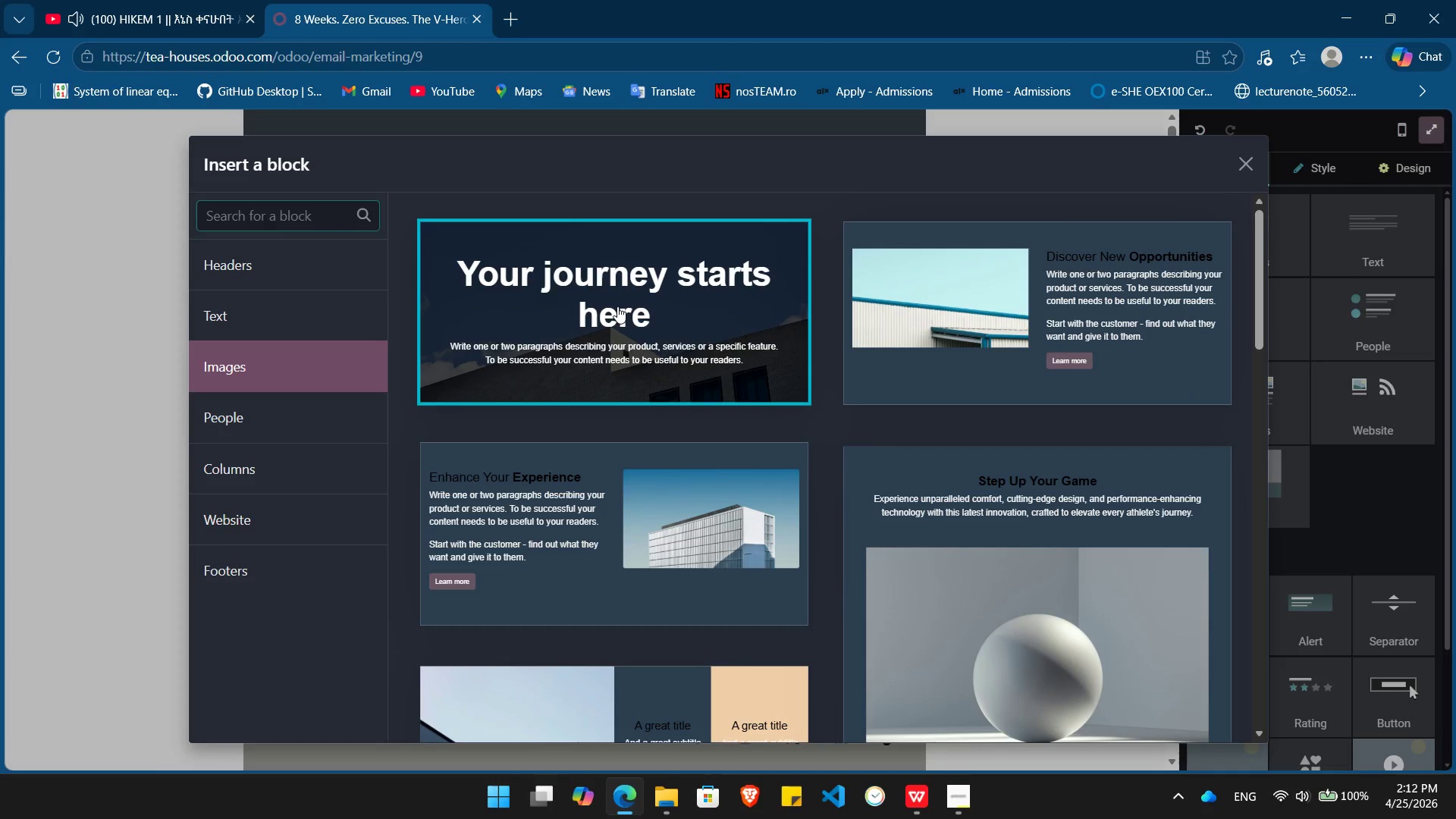 
wait(11.65)
 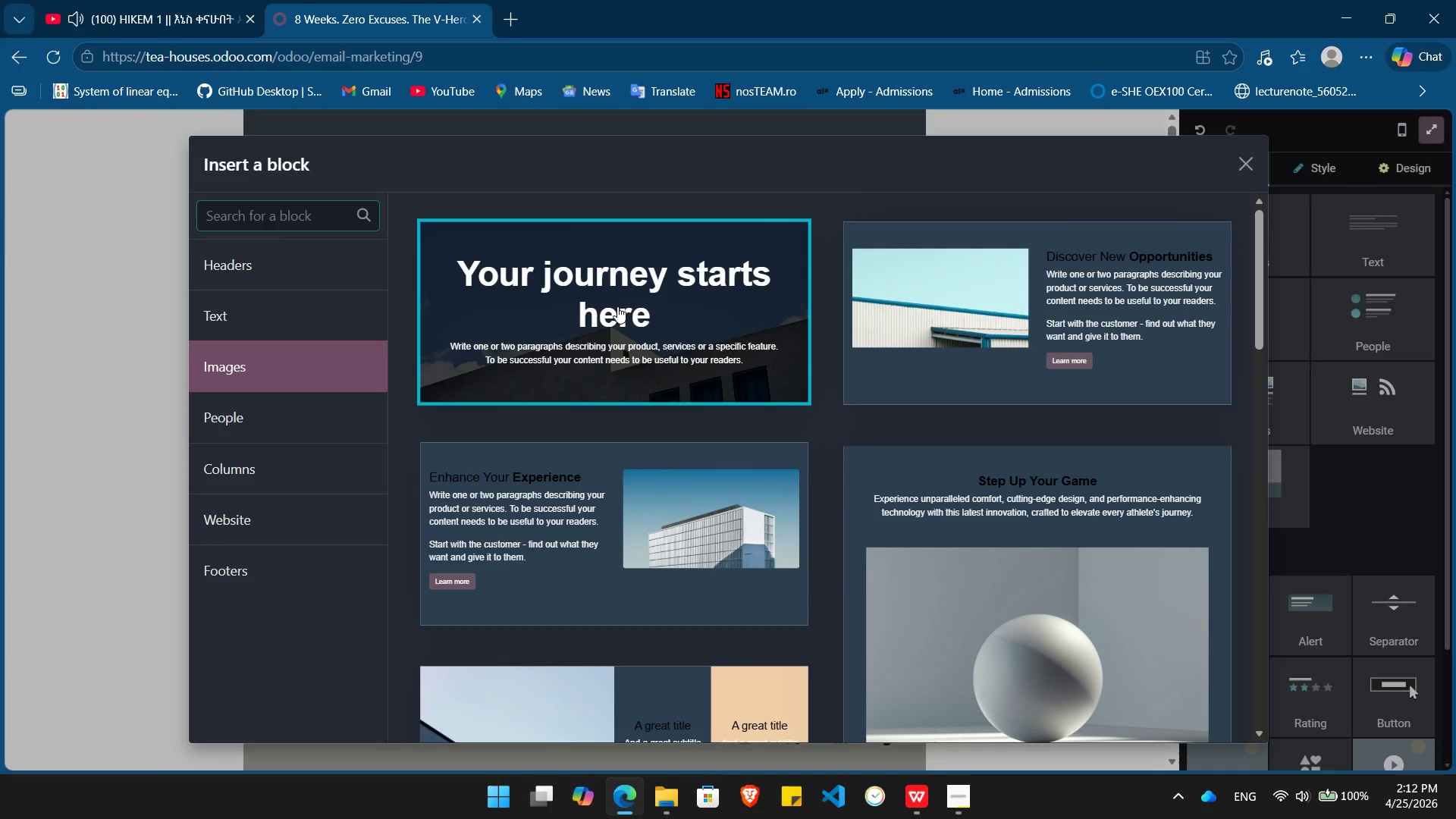 
left_click([617, 306])
 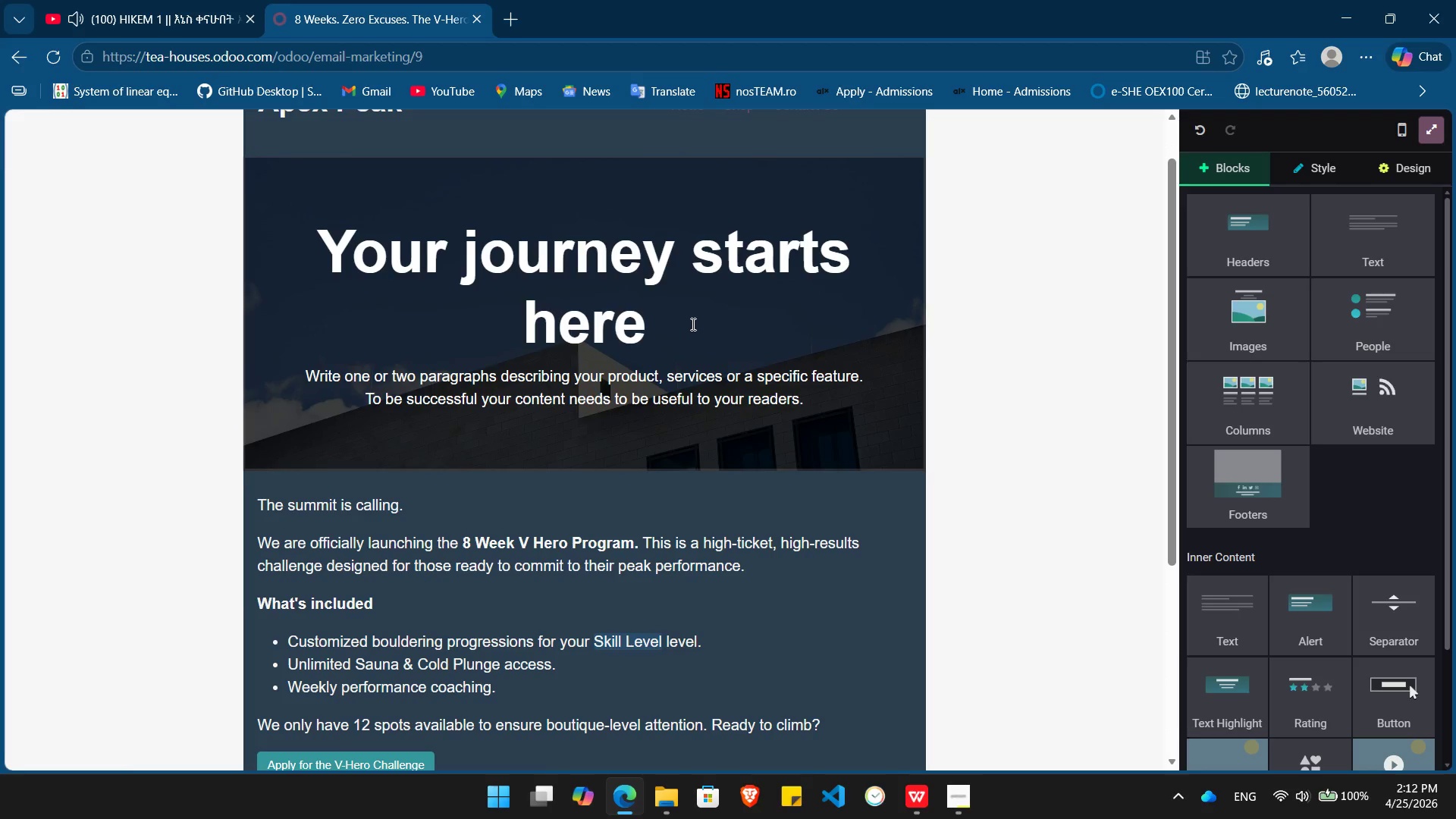 
left_click_drag(start_coordinate=[666, 328], to_coordinate=[315, 260])
 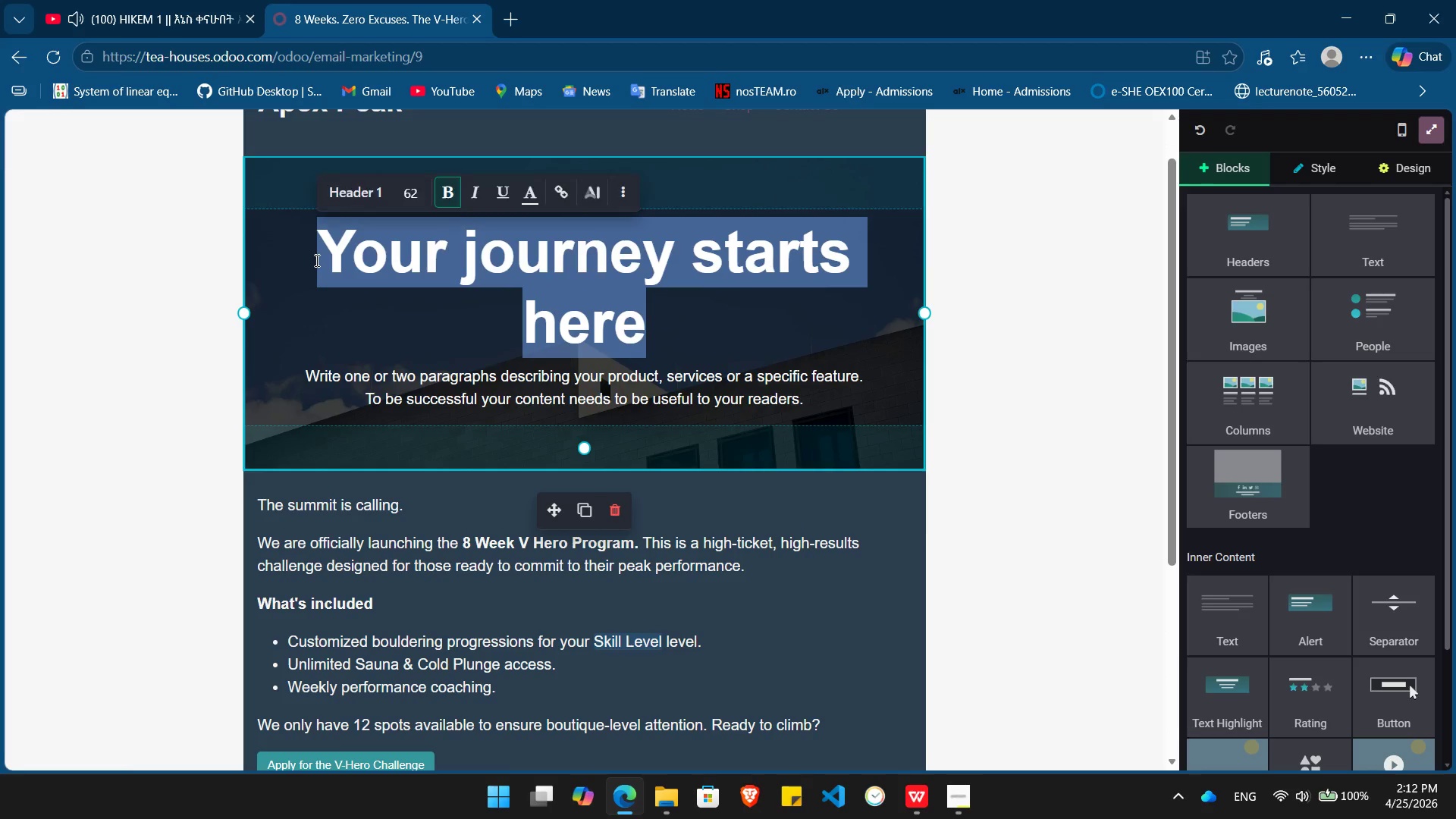 
key(Backspace)
type(*)
key(Backspace)
type(8 week)
key(Backspace)
key(Backspace)
key(Backspace)
key(Backspace)
type(Weeks )
key(Backspace)
type(. New You.)
 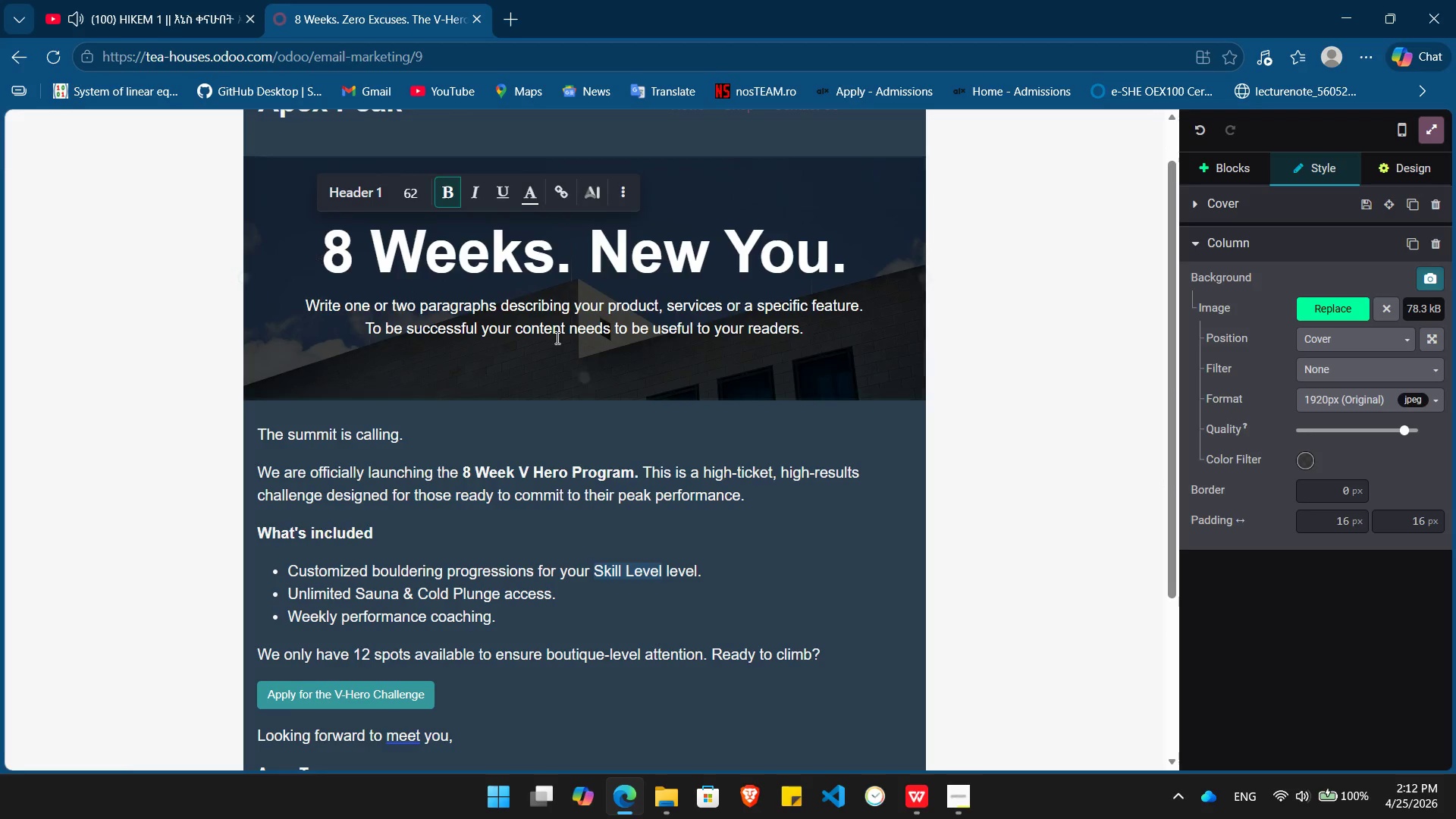 
left_click_drag(start_coordinate=[816, 331], to_coordinate=[266, 302])
 